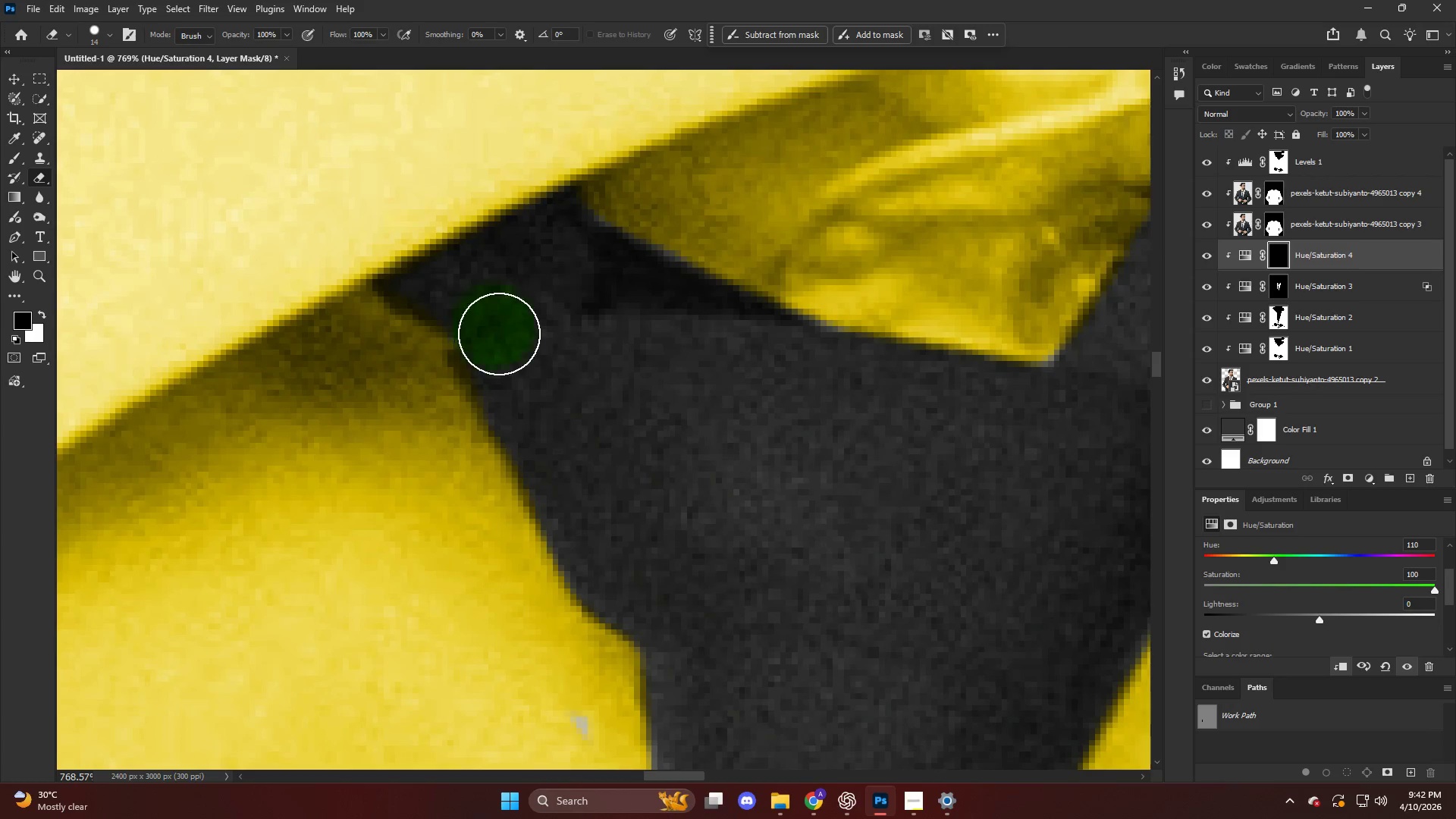 
left_click_drag(start_coordinate=[494, 326], to_coordinate=[612, 546])
 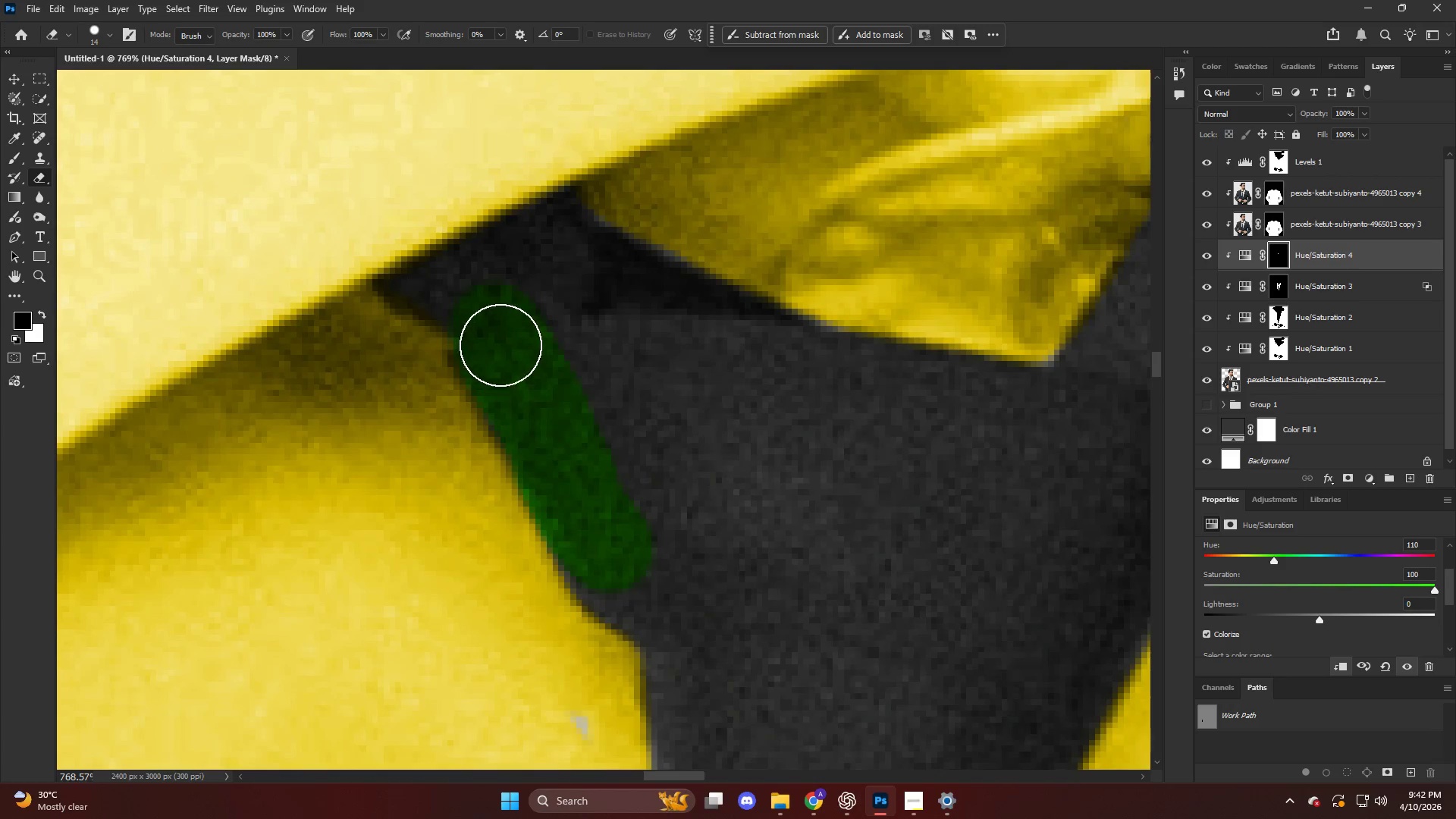 
hold_key(key=AltLeft, duration=0.62)
scroll: coordinate [489, 344], scroll_direction: up, amount: 9.0
 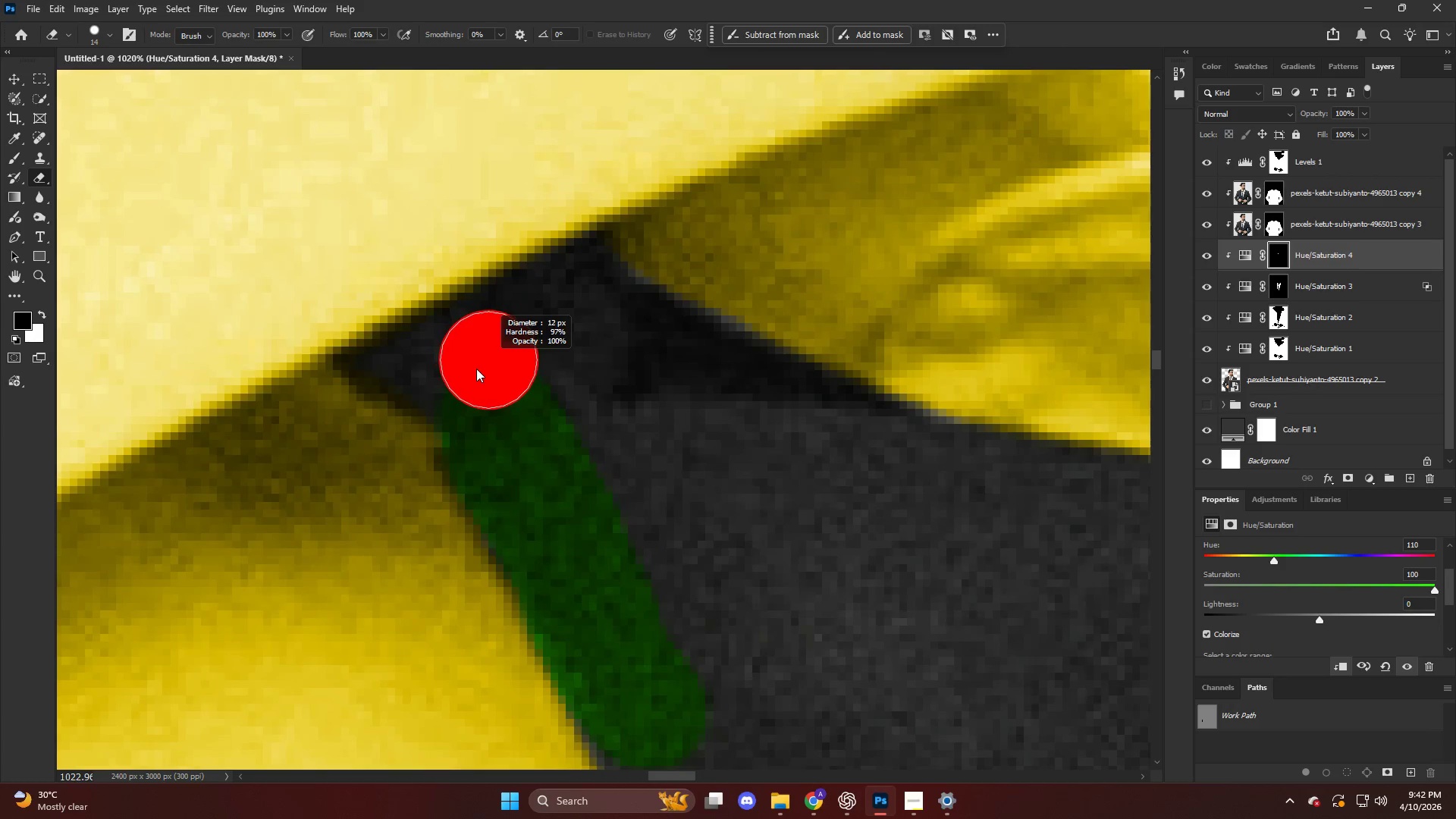 
hold_key(key=AltLeft, duration=0.38)
 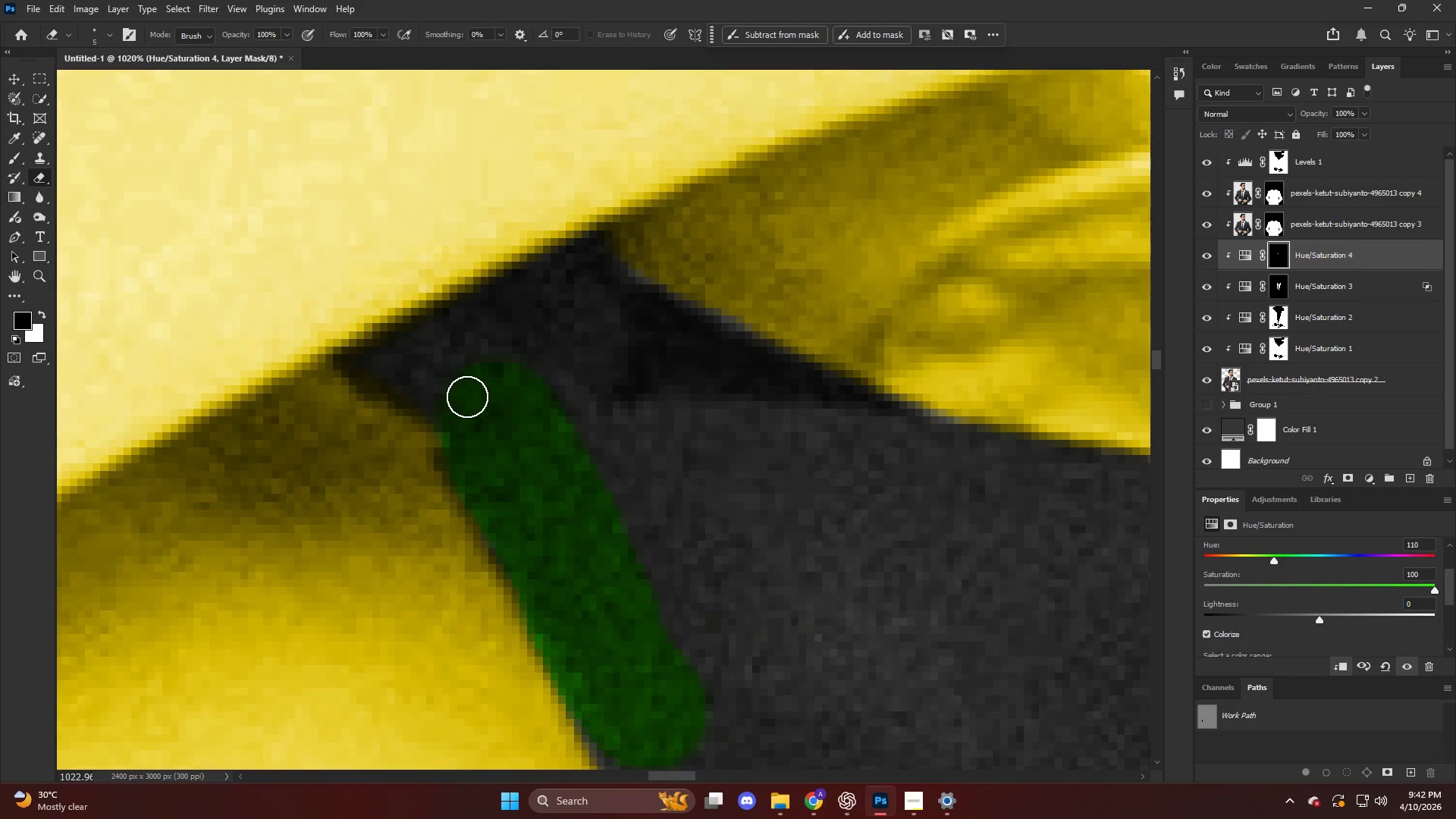 
left_click_drag(start_coordinate=[467, 397], to_coordinate=[601, 255])
 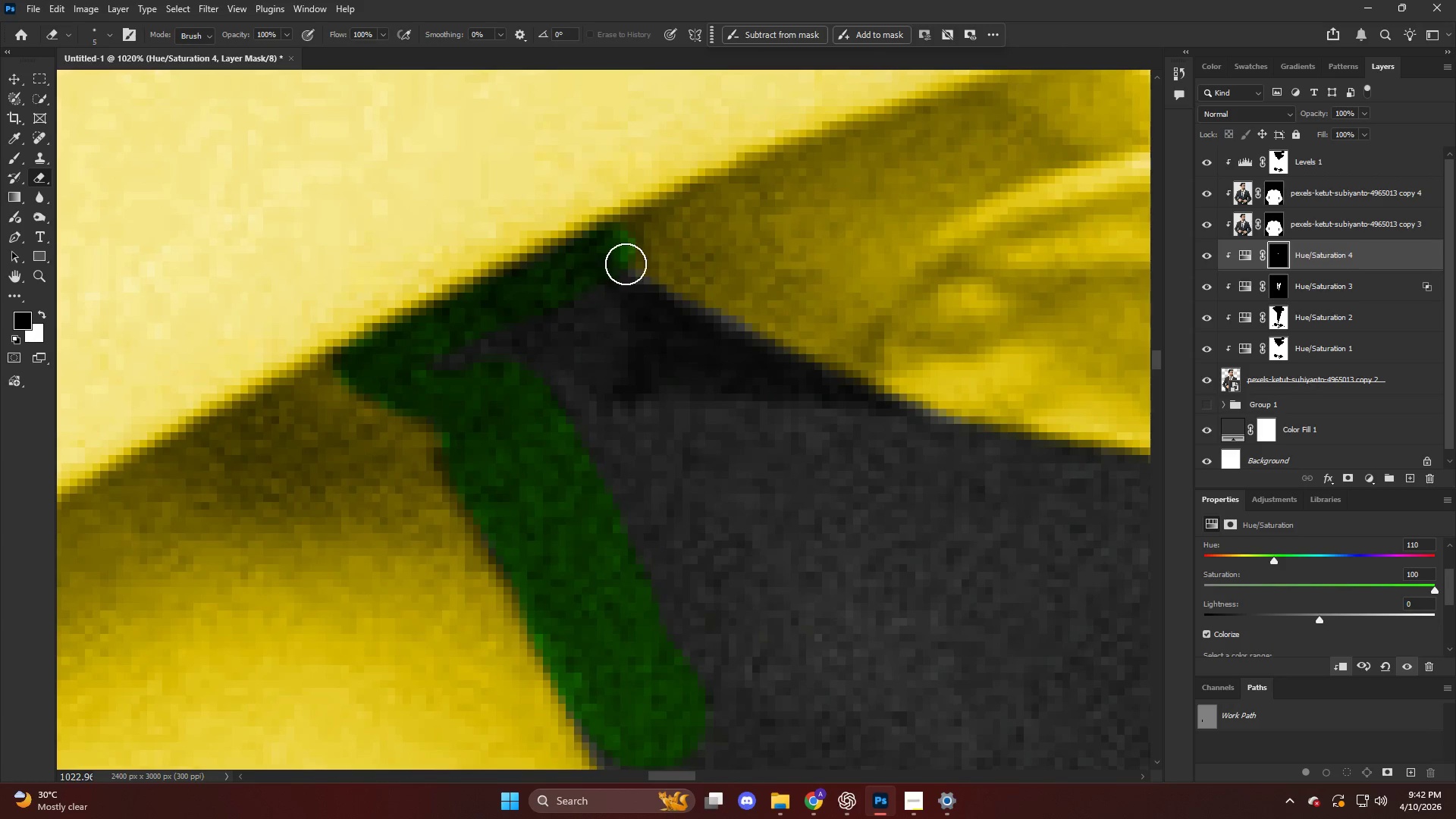 
type(xx)
 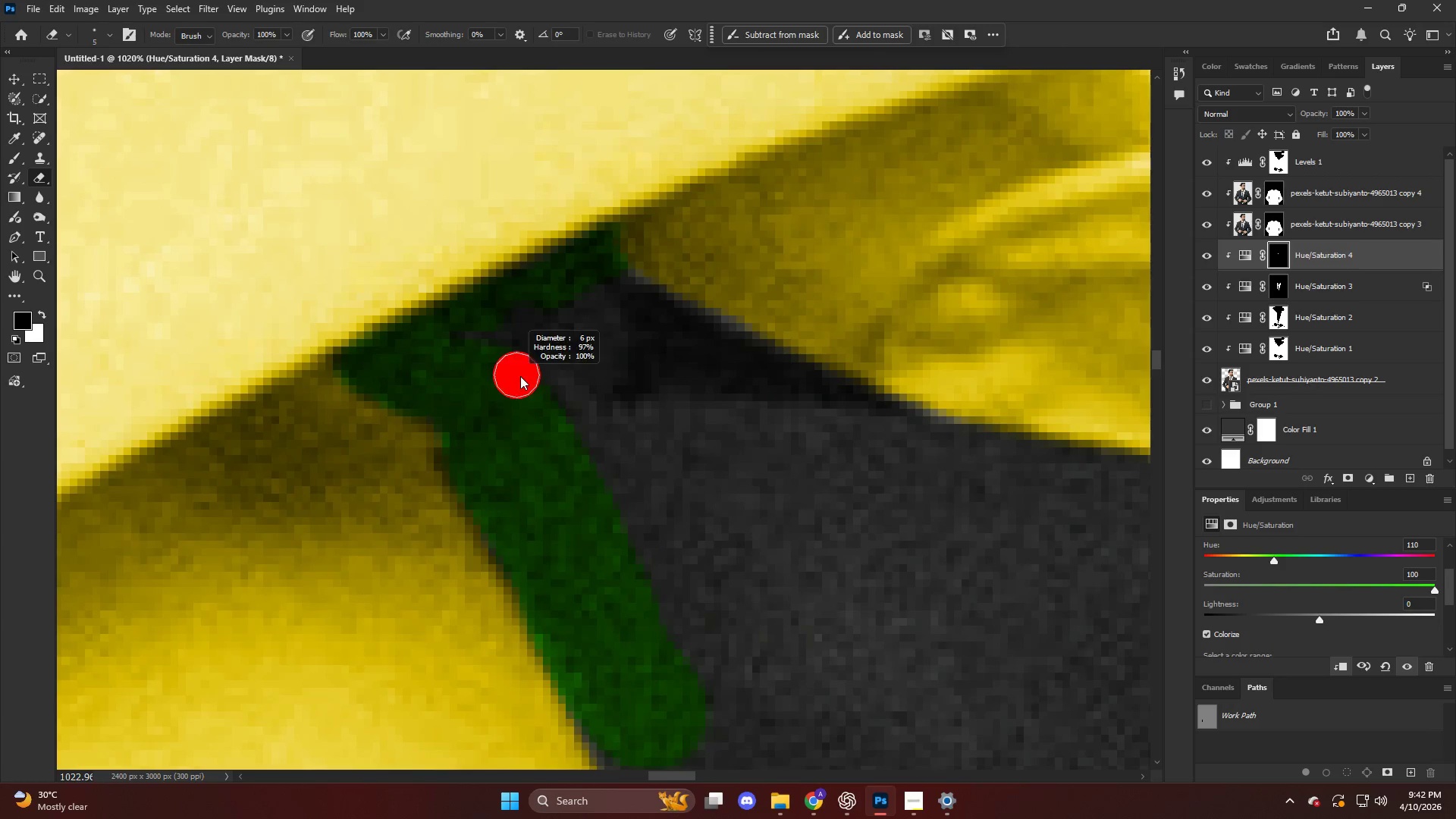 
left_click_drag(start_coordinate=[635, 243], to_coordinate=[647, 250])
 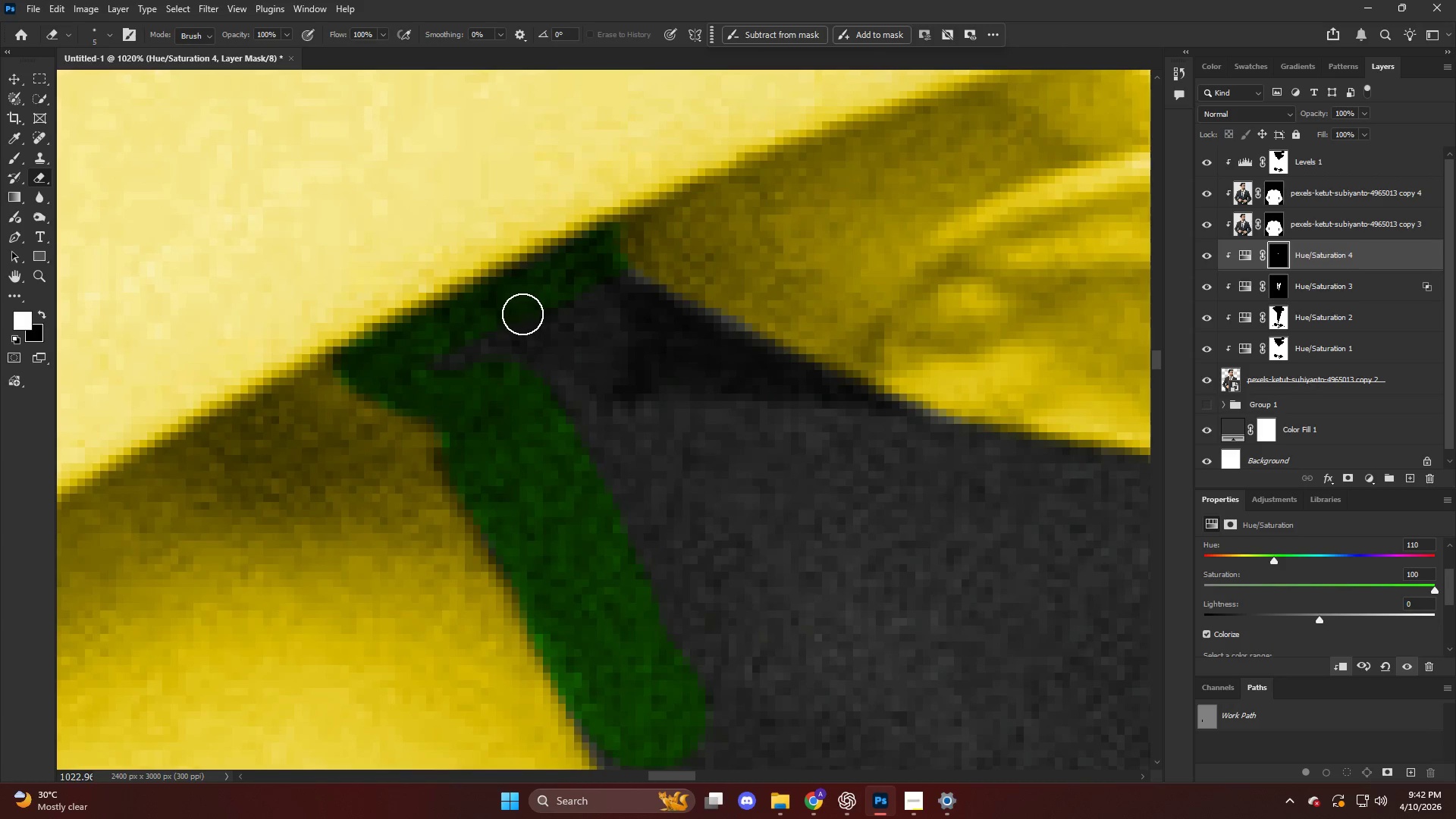 
left_click_drag(start_coordinate=[522, 317], to_coordinate=[455, 354])
 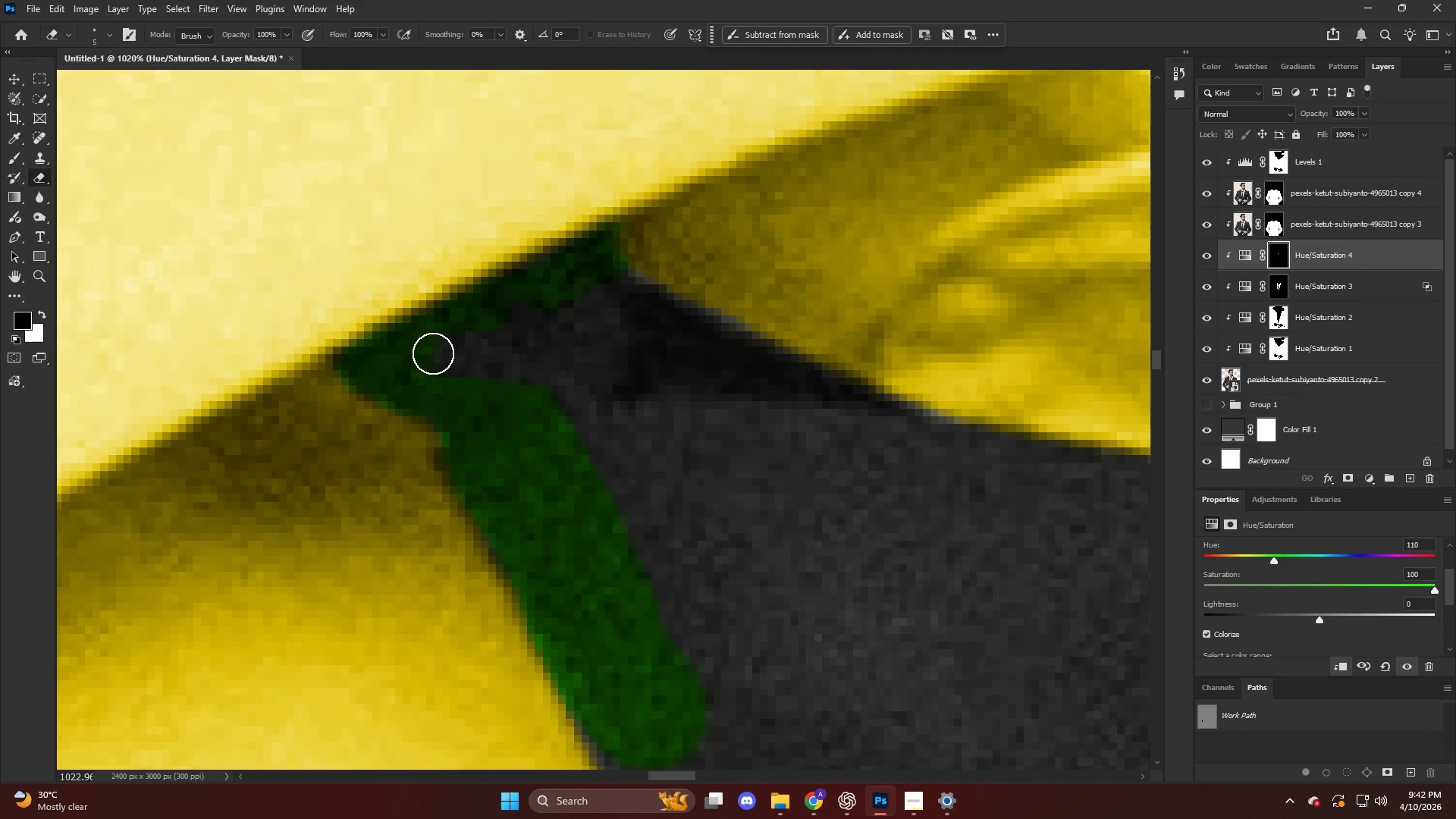 
left_click_drag(start_coordinate=[438, 356], to_coordinate=[436, 368])
 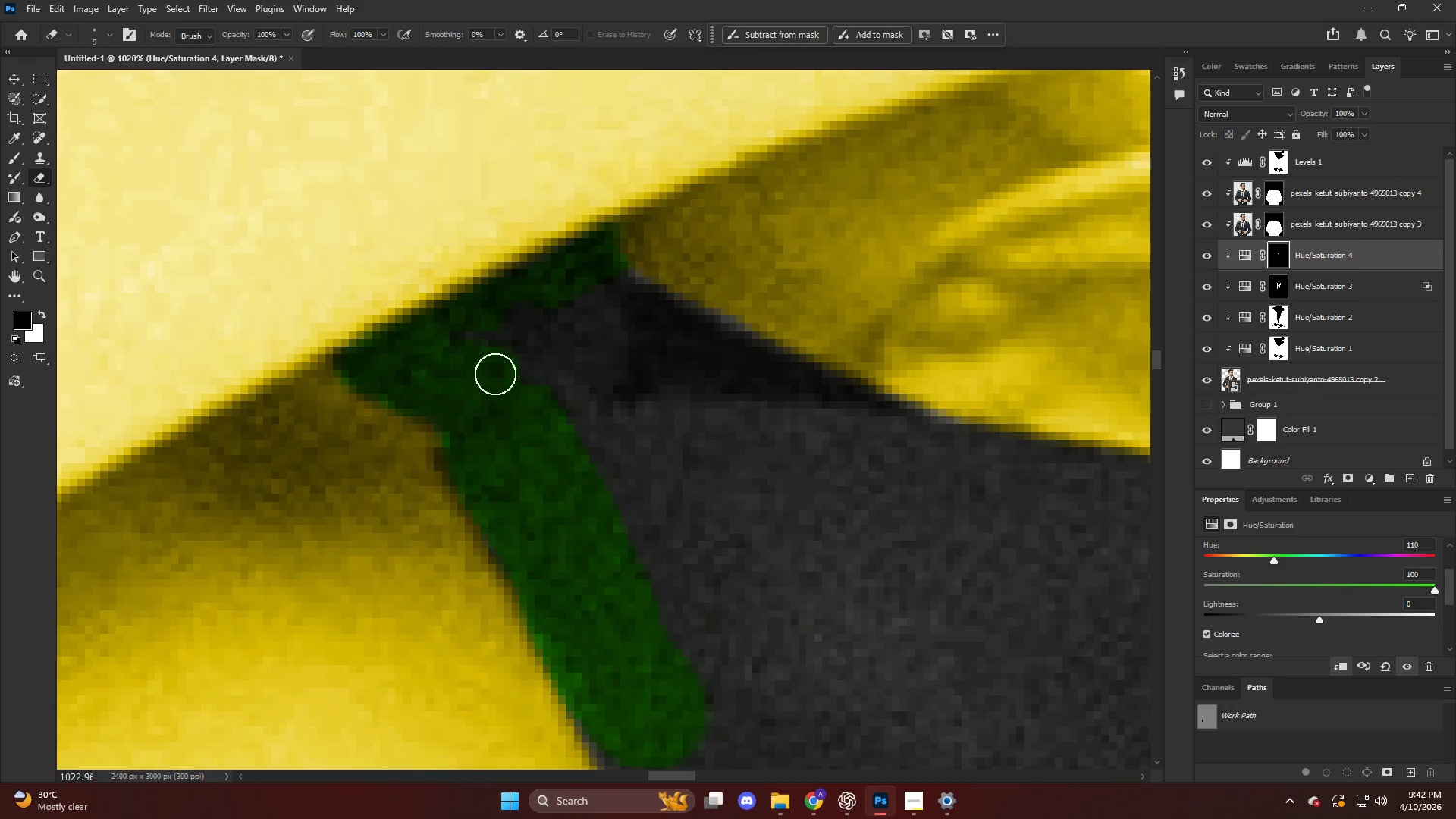 
key(Alt+AltLeft)
 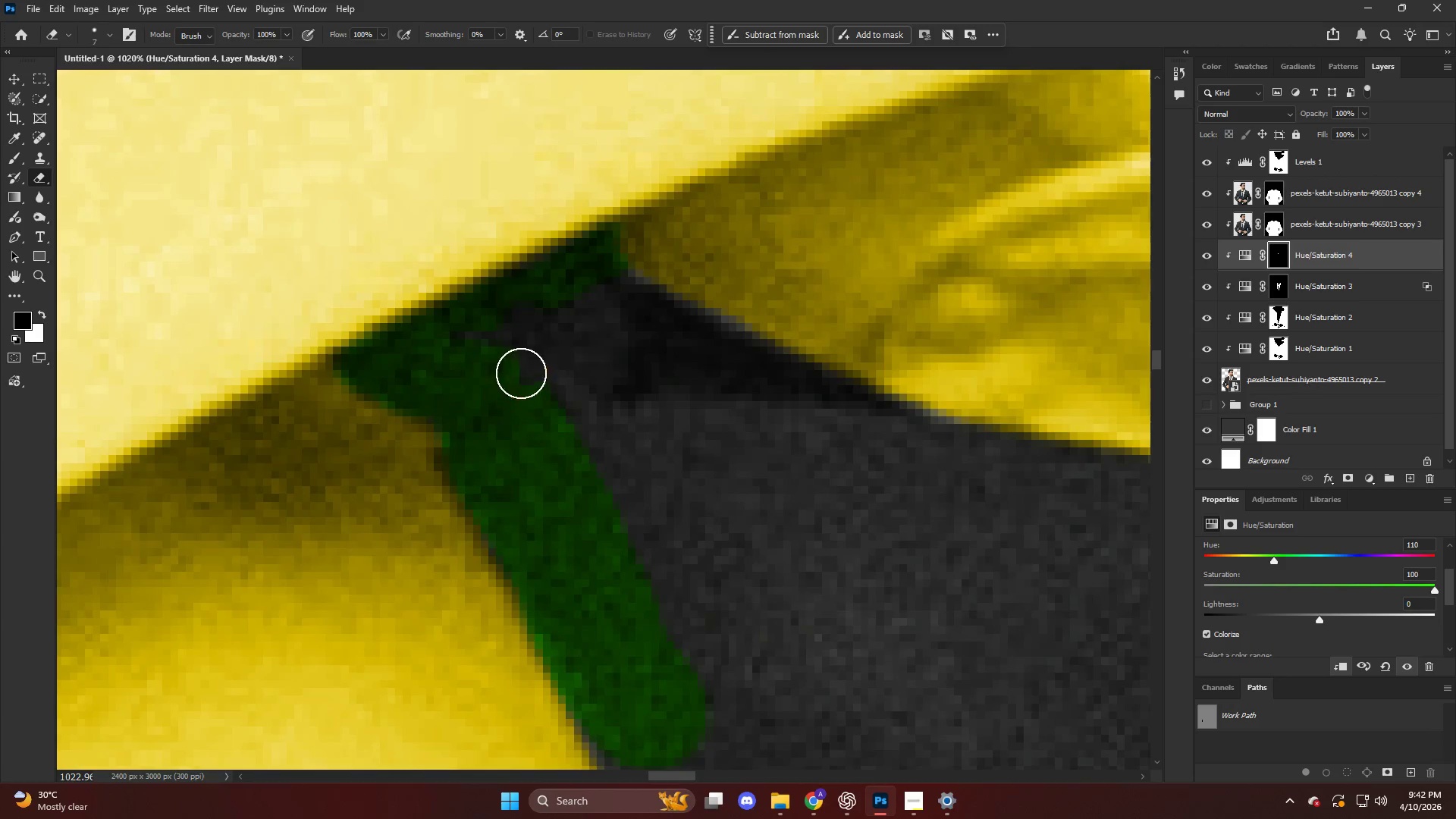 
left_click_drag(start_coordinate=[504, 364], to_coordinate=[525, 381])
 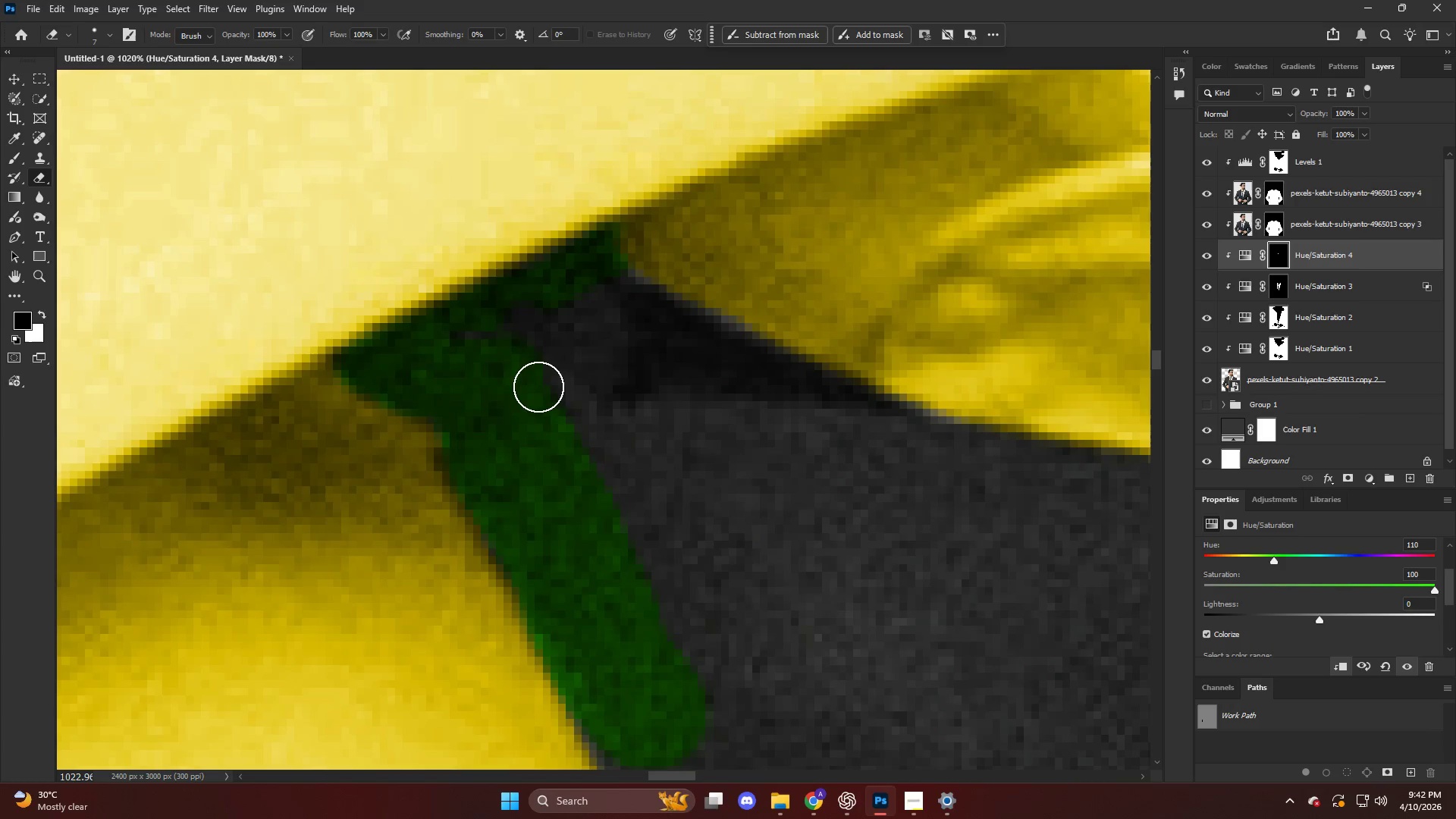 
hold_key(key=AltLeft, duration=0.34)
 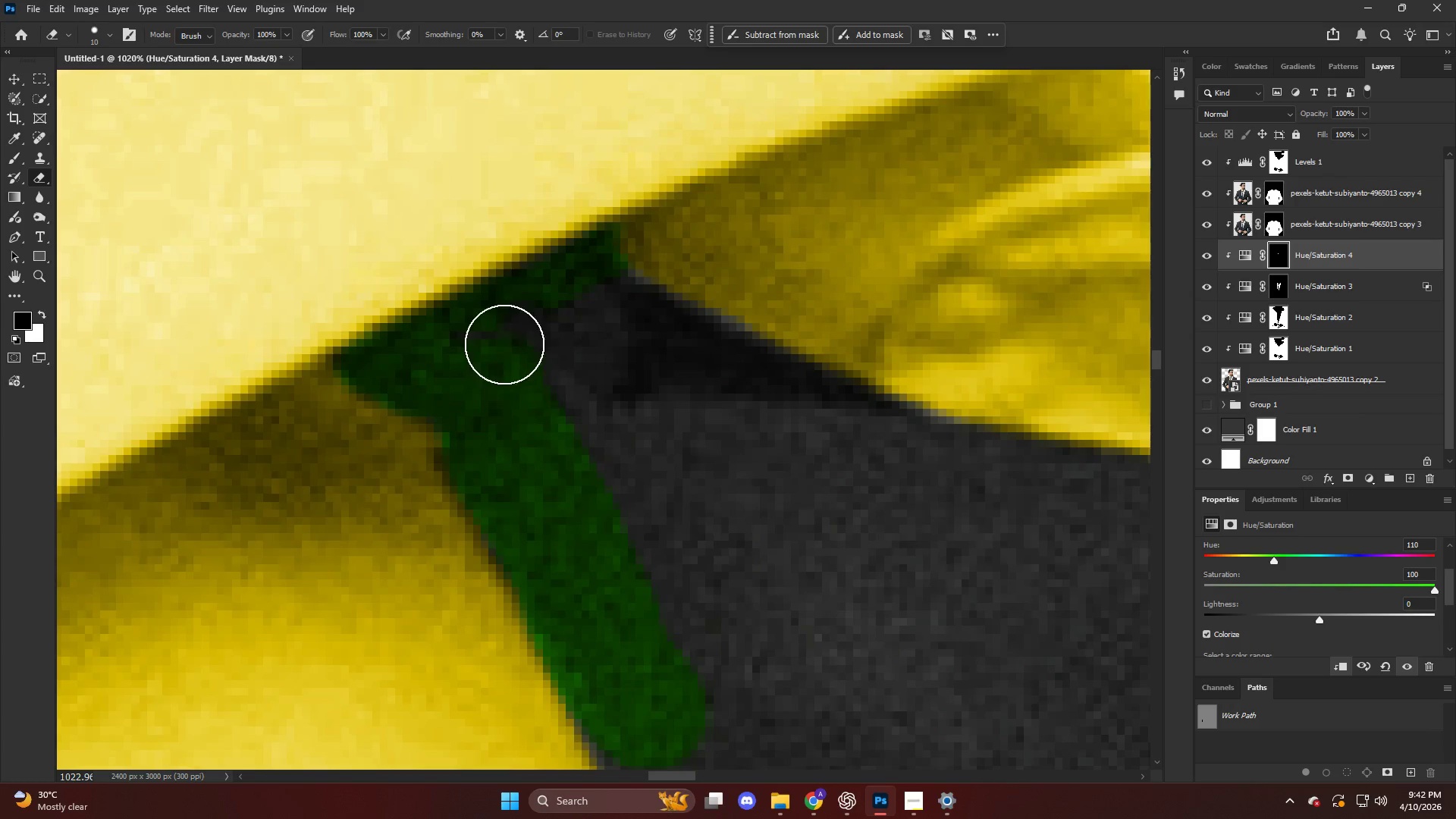 
left_click_drag(start_coordinate=[503, 344], to_coordinate=[654, 413])
 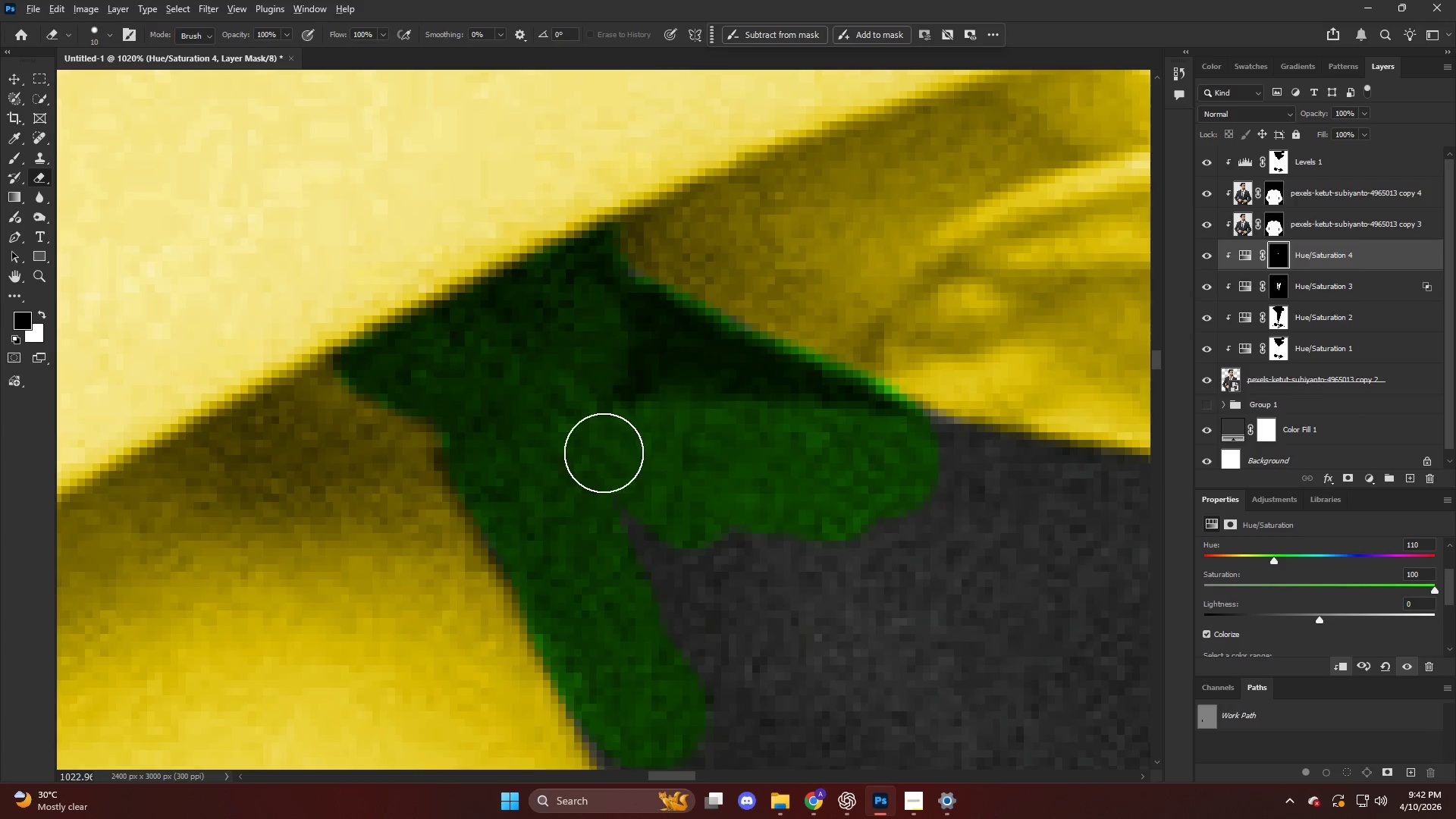 
hold_key(key=AltLeft, duration=0.42)
 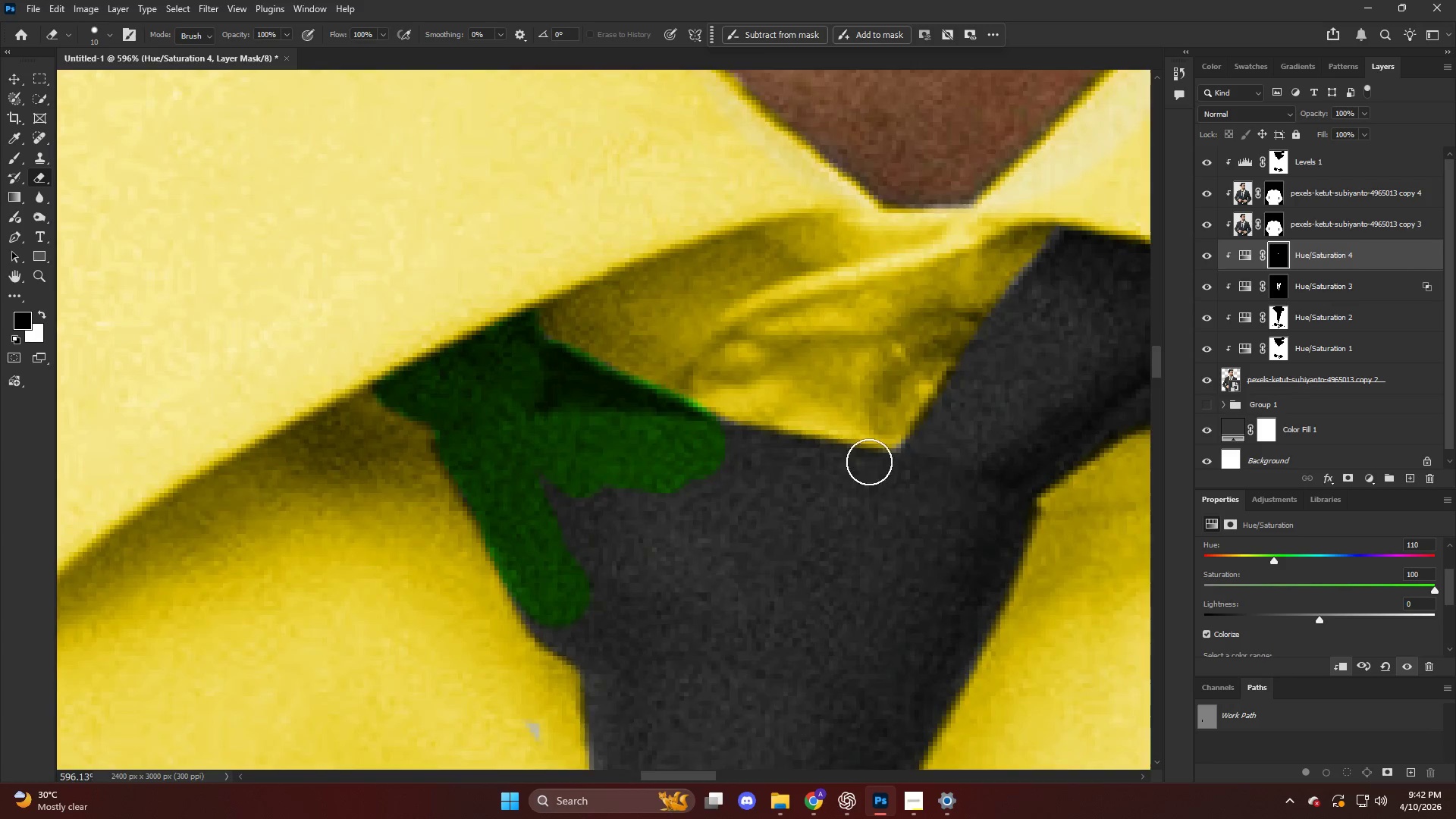 
hold_key(key=AltLeft, duration=0.56)
 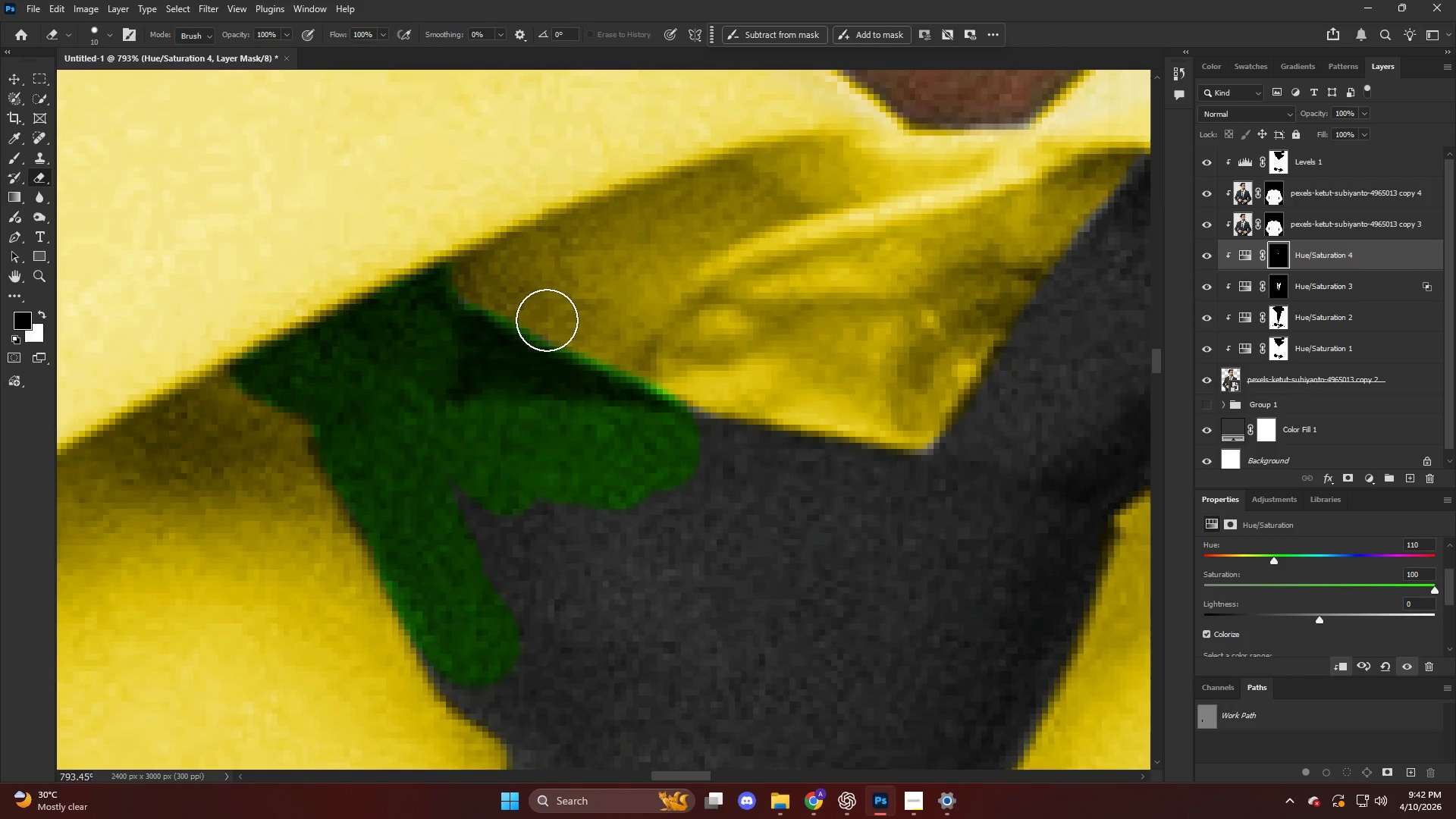 
key(X)
 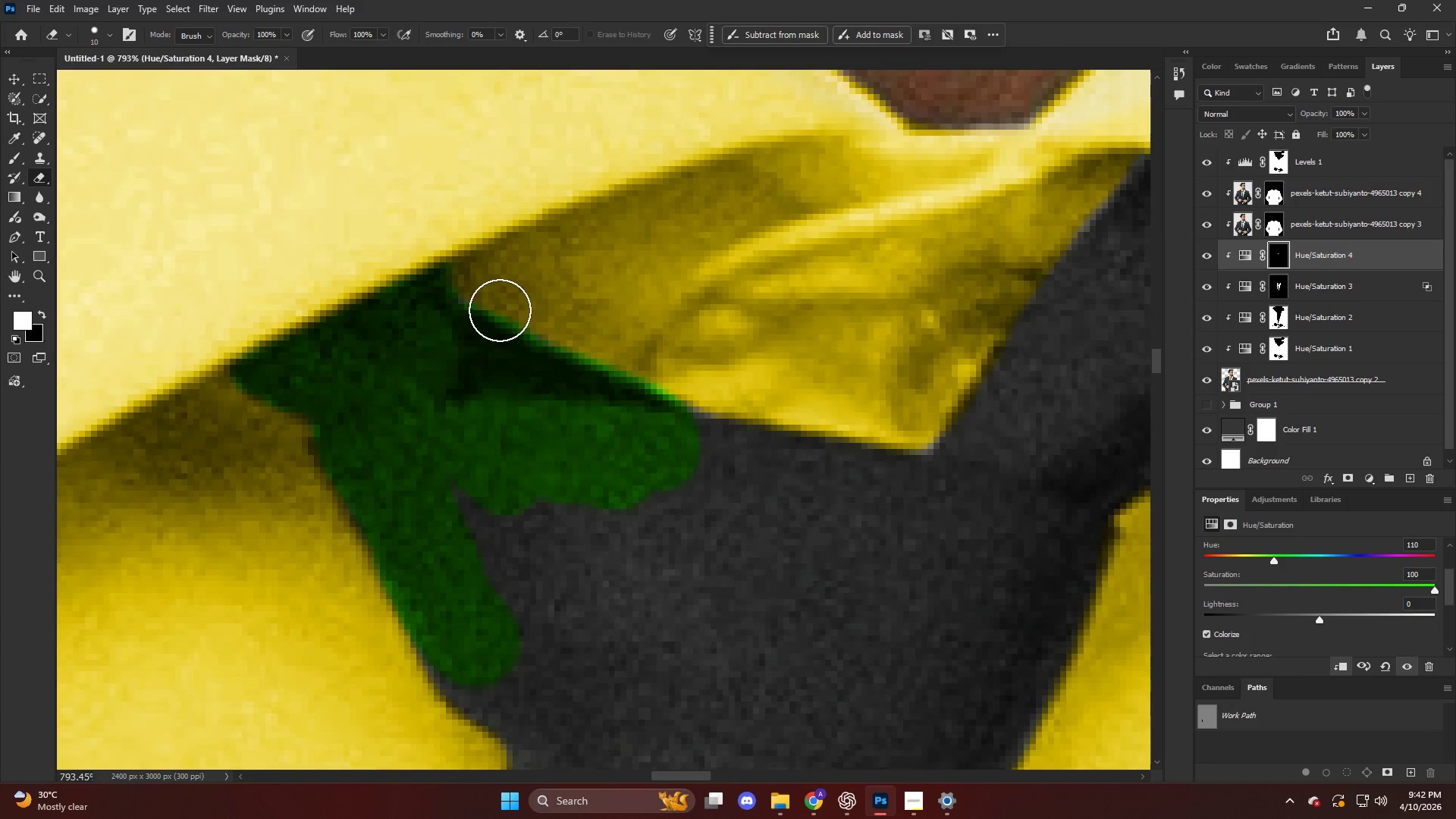 
scroll: coordinate [795, 441], scroll_direction: down, amount: 3.0
 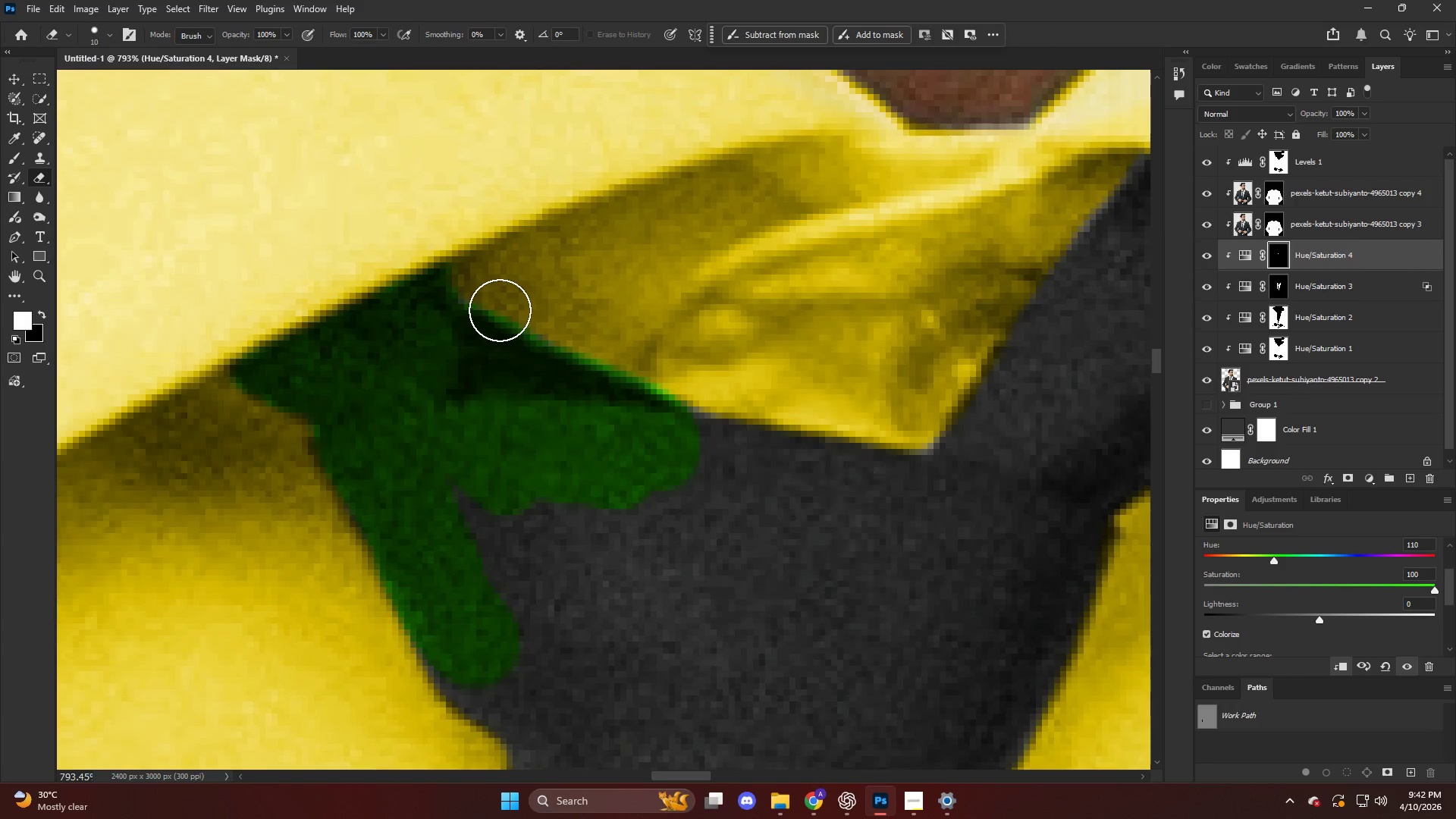 
key(Alt+AltLeft)
 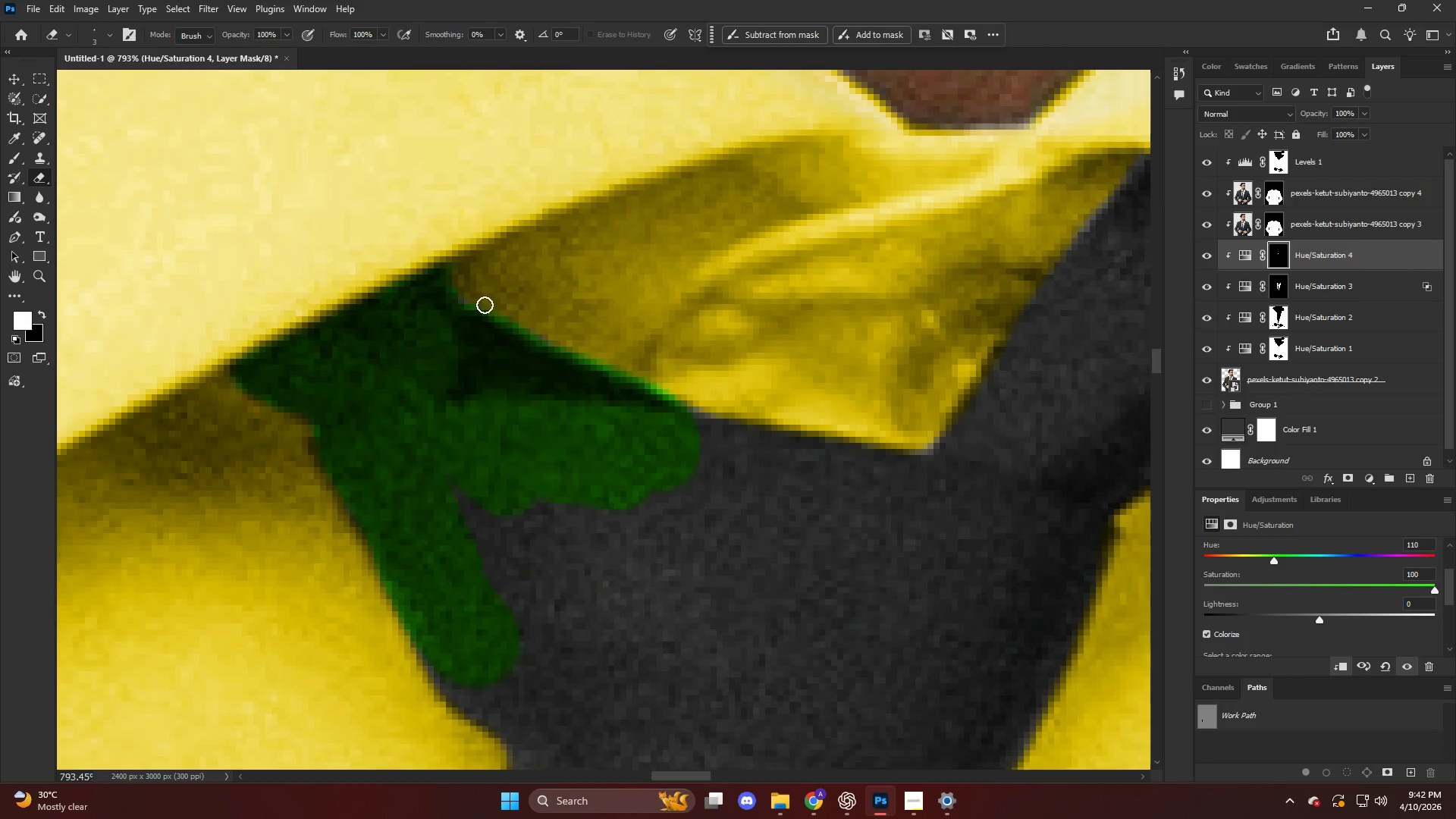 
left_click_drag(start_coordinate=[491, 309], to_coordinate=[695, 407])
 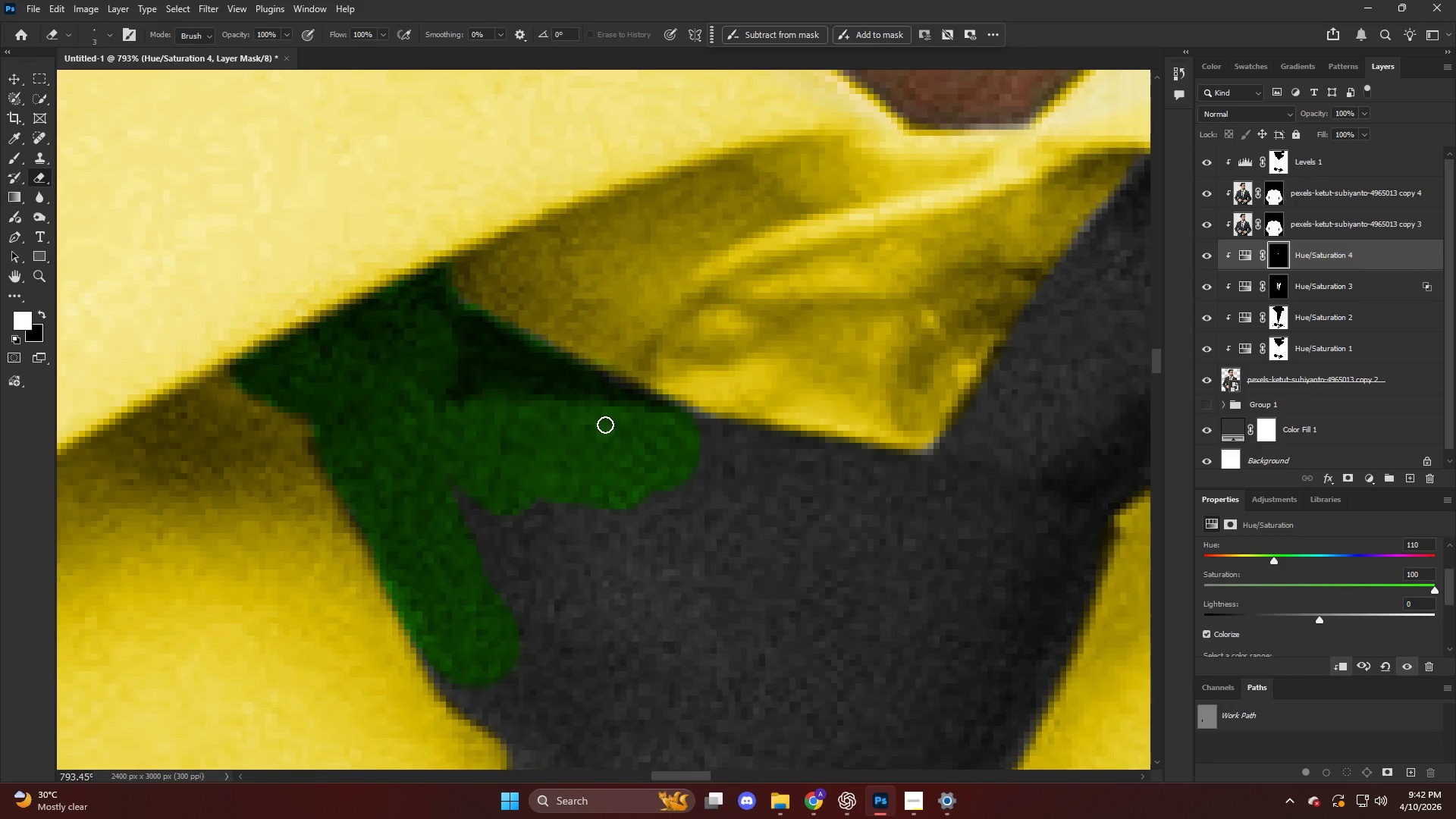 
hold_key(key=AltLeft, duration=0.33)
 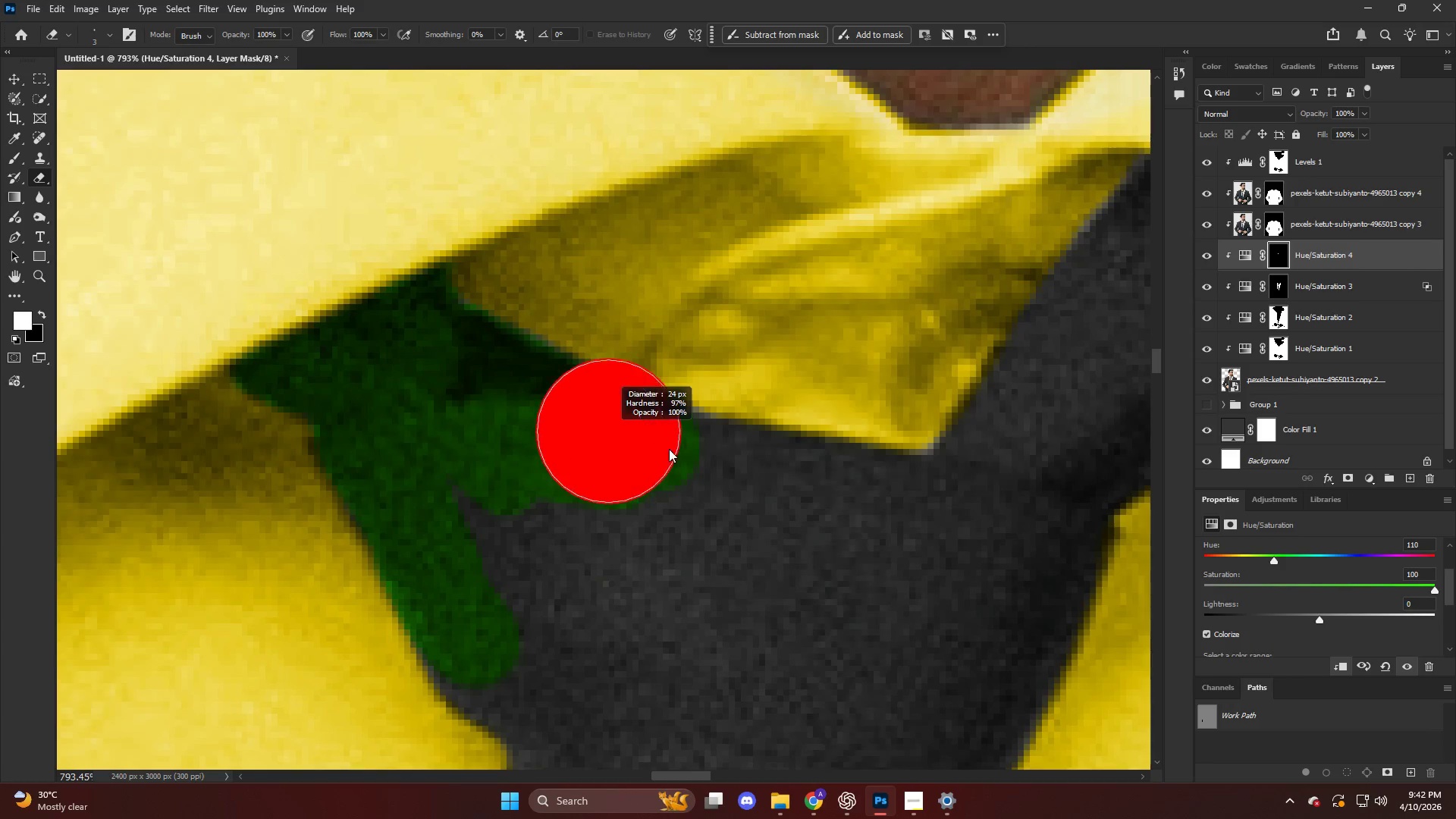 
key(X)
 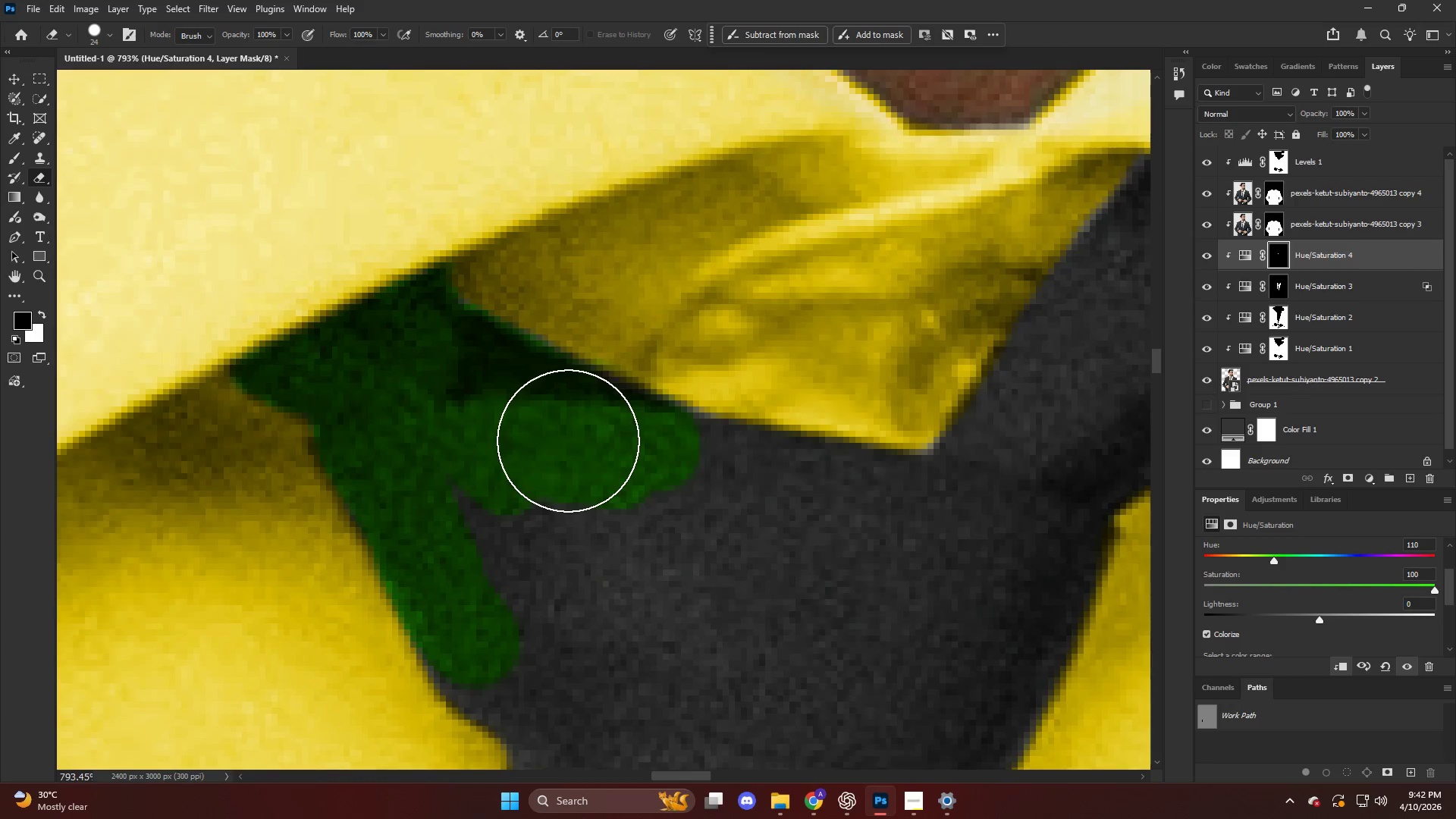 
left_click_drag(start_coordinate=[576, 444], to_coordinate=[512, 557])
 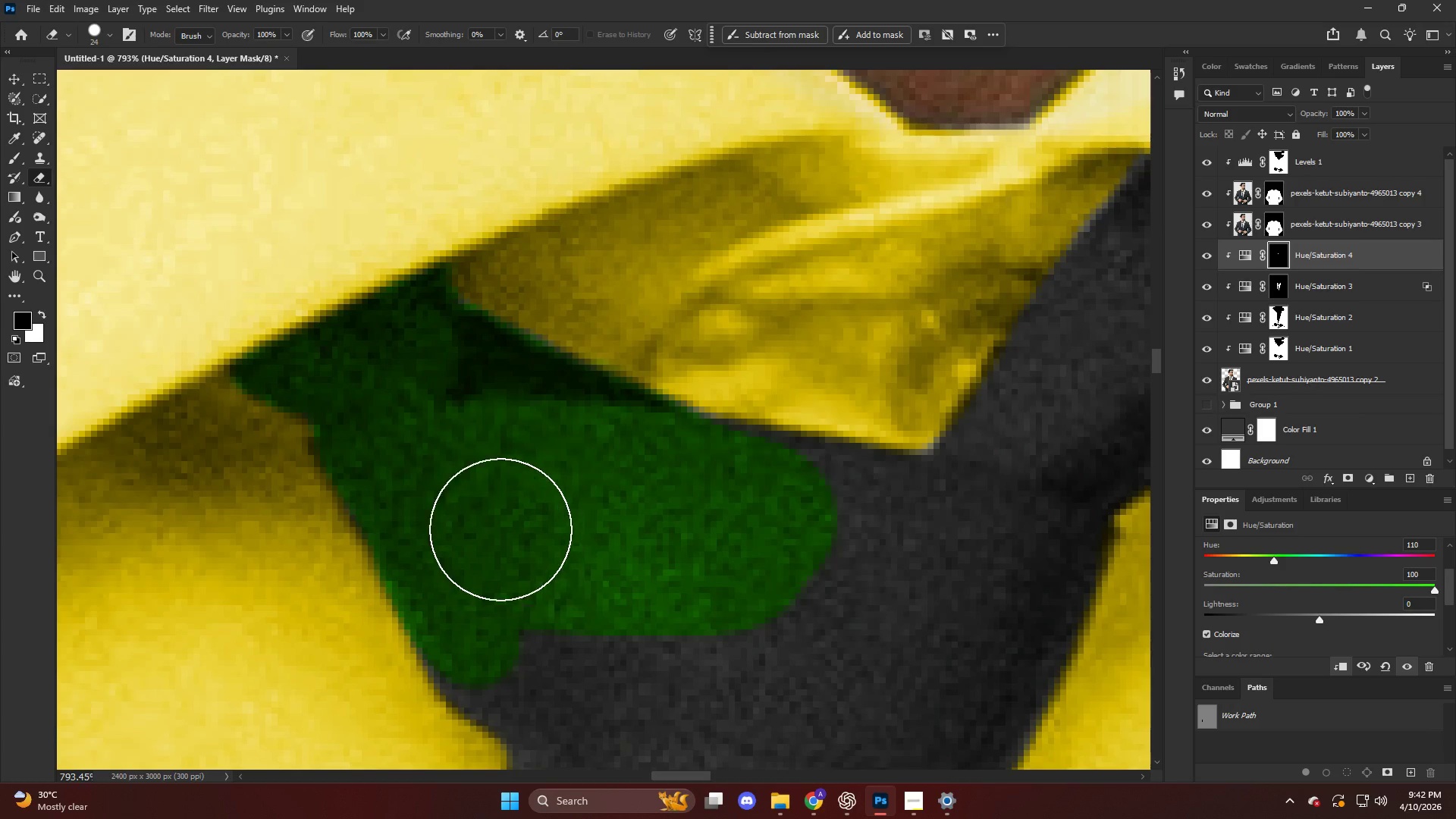 
key(Alt+AltLeft)
 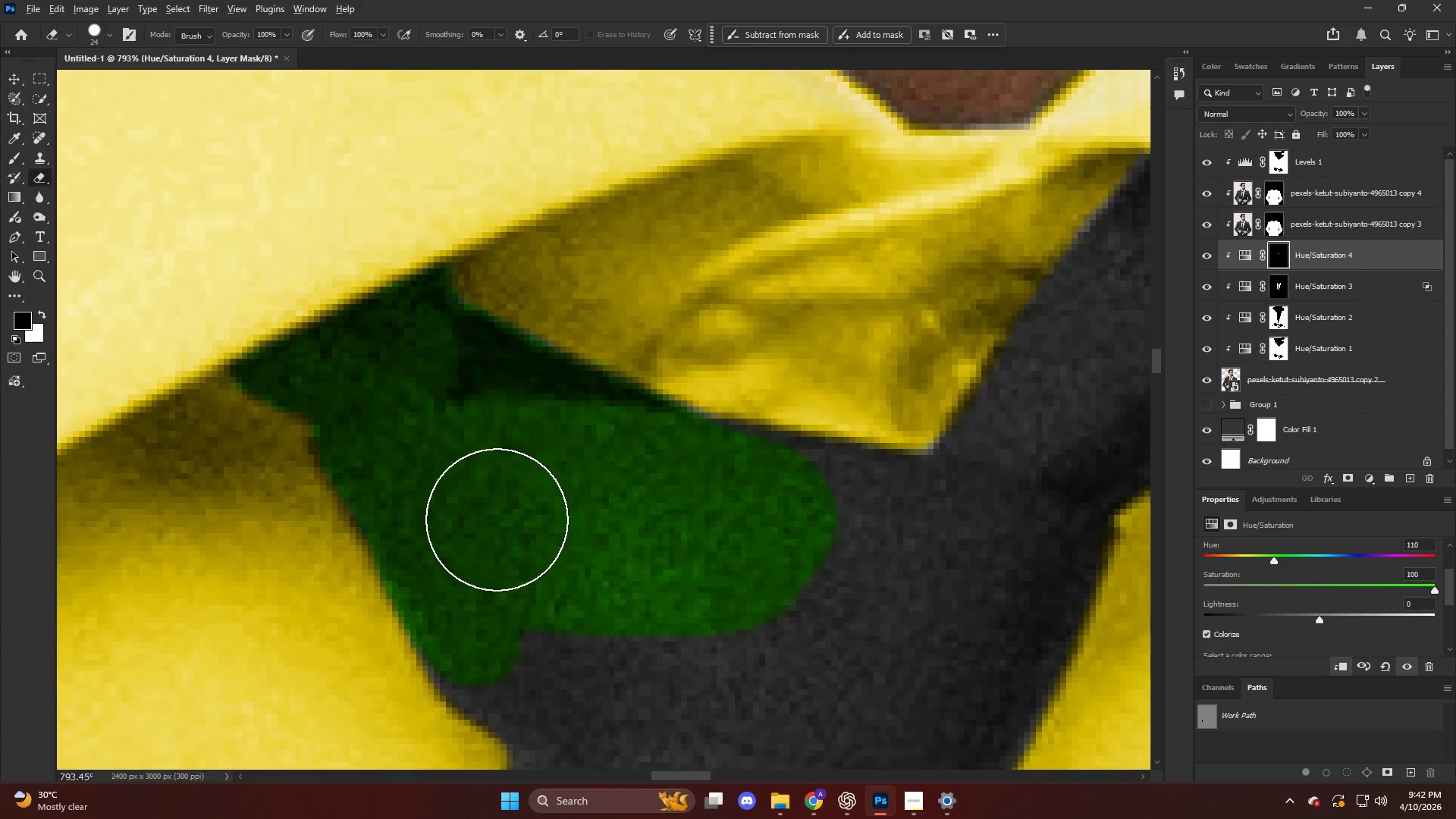 
hold_key(key=AltLeft, duration=0.39)
 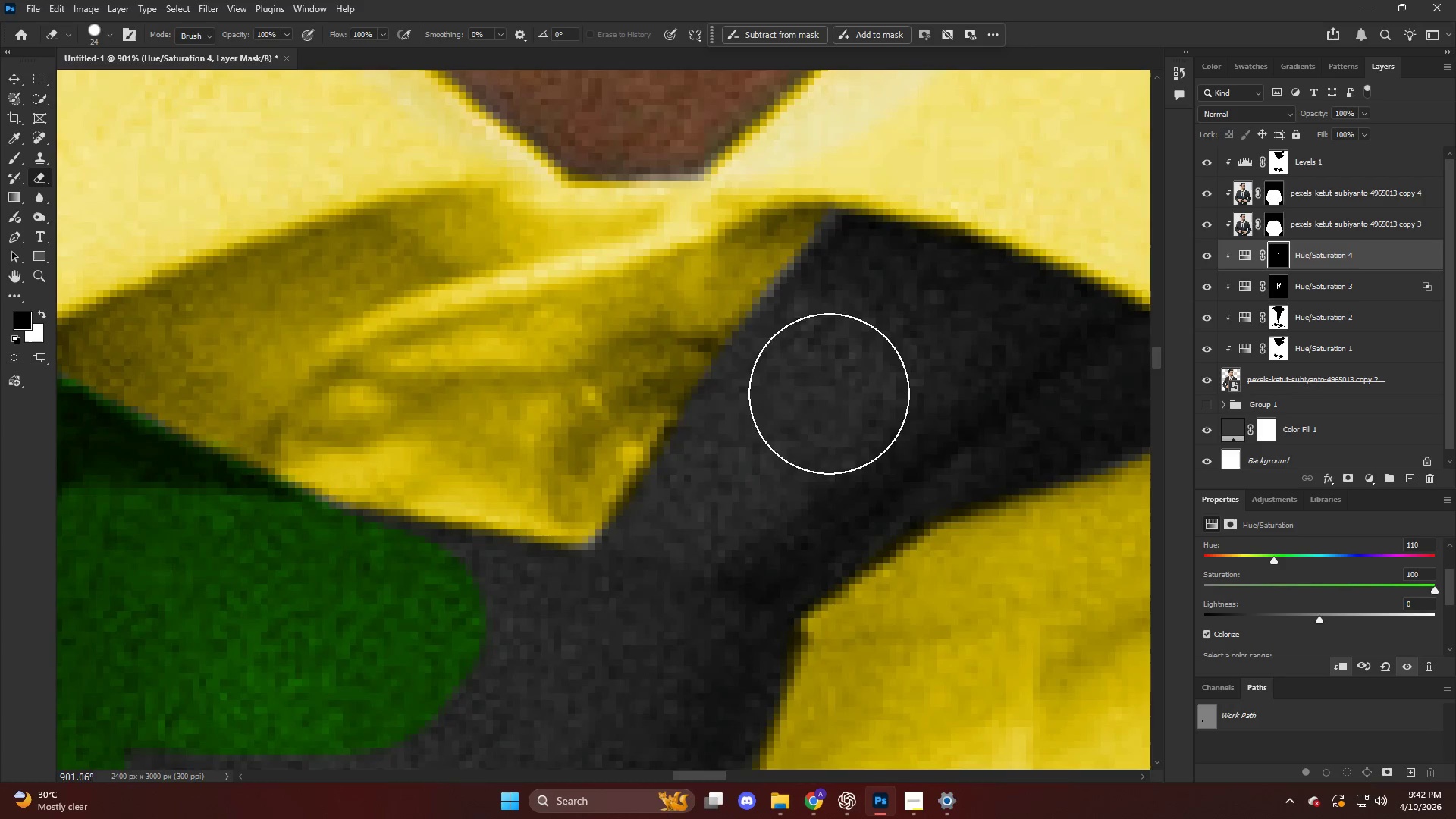 
hold_key(key=AltLeft, duration=0.52)
 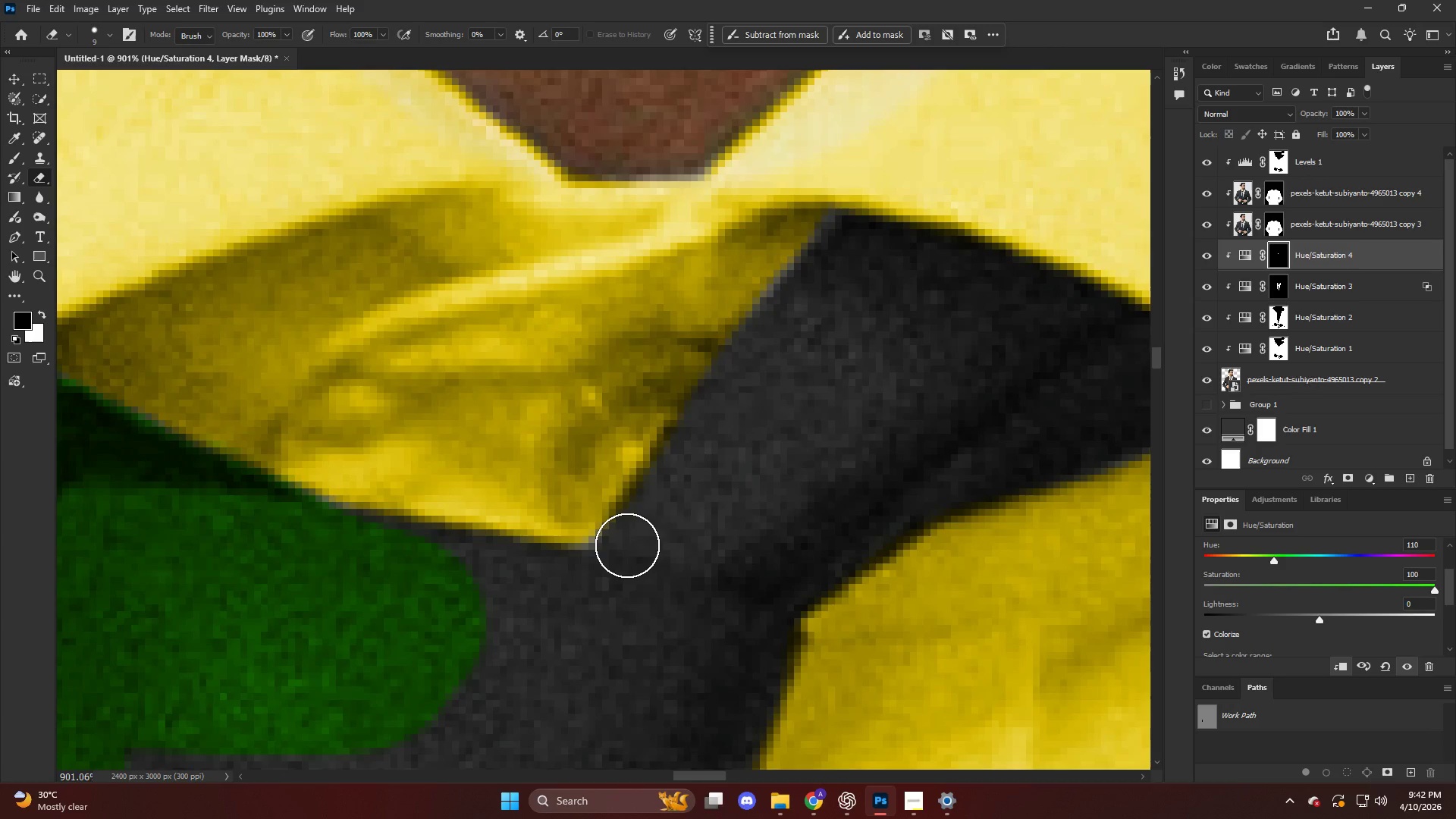 
scroll: coordinate [940, 392], scroll_direction: up, amount: 1.0
 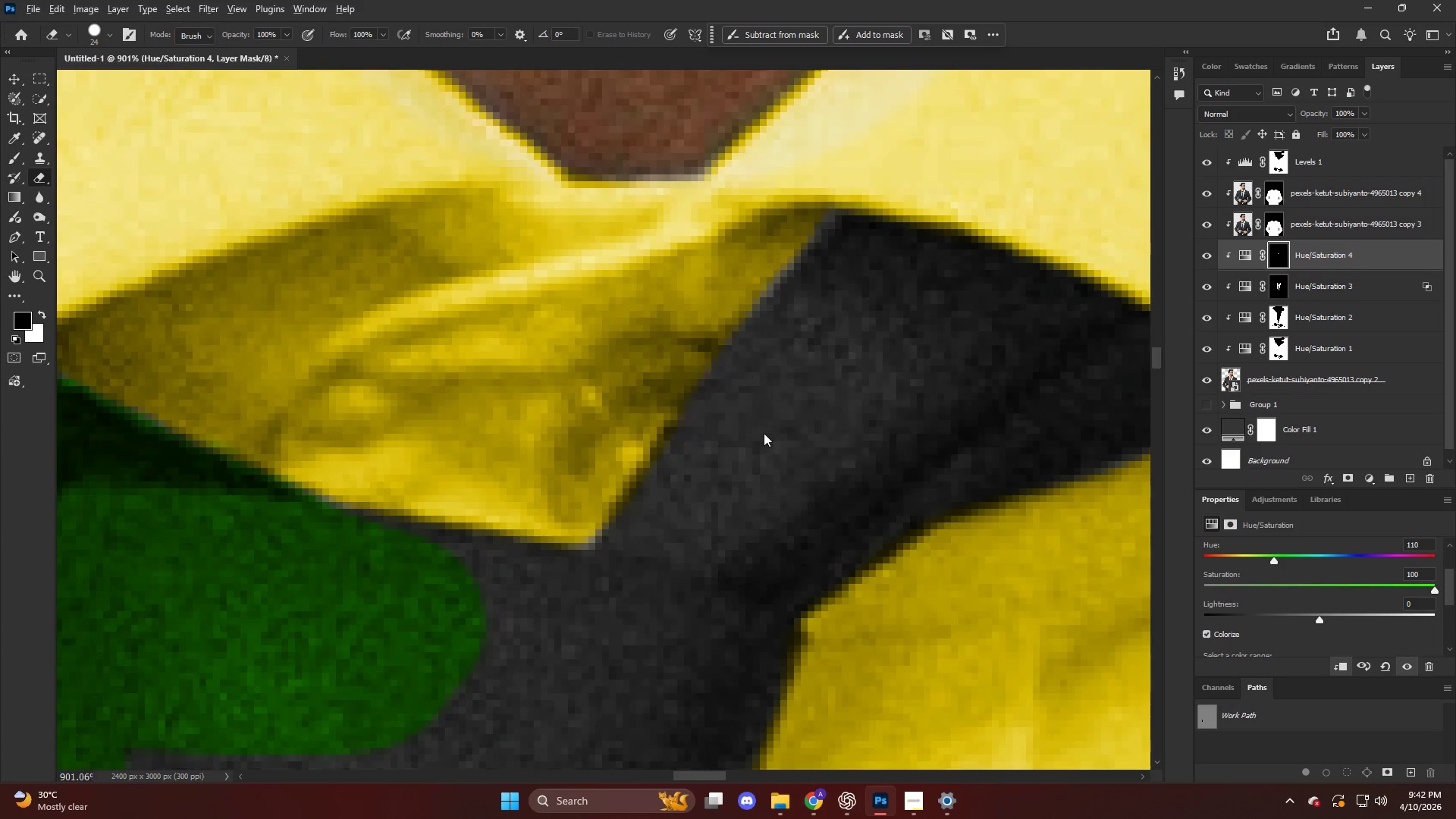 
left_click([627, 545])
 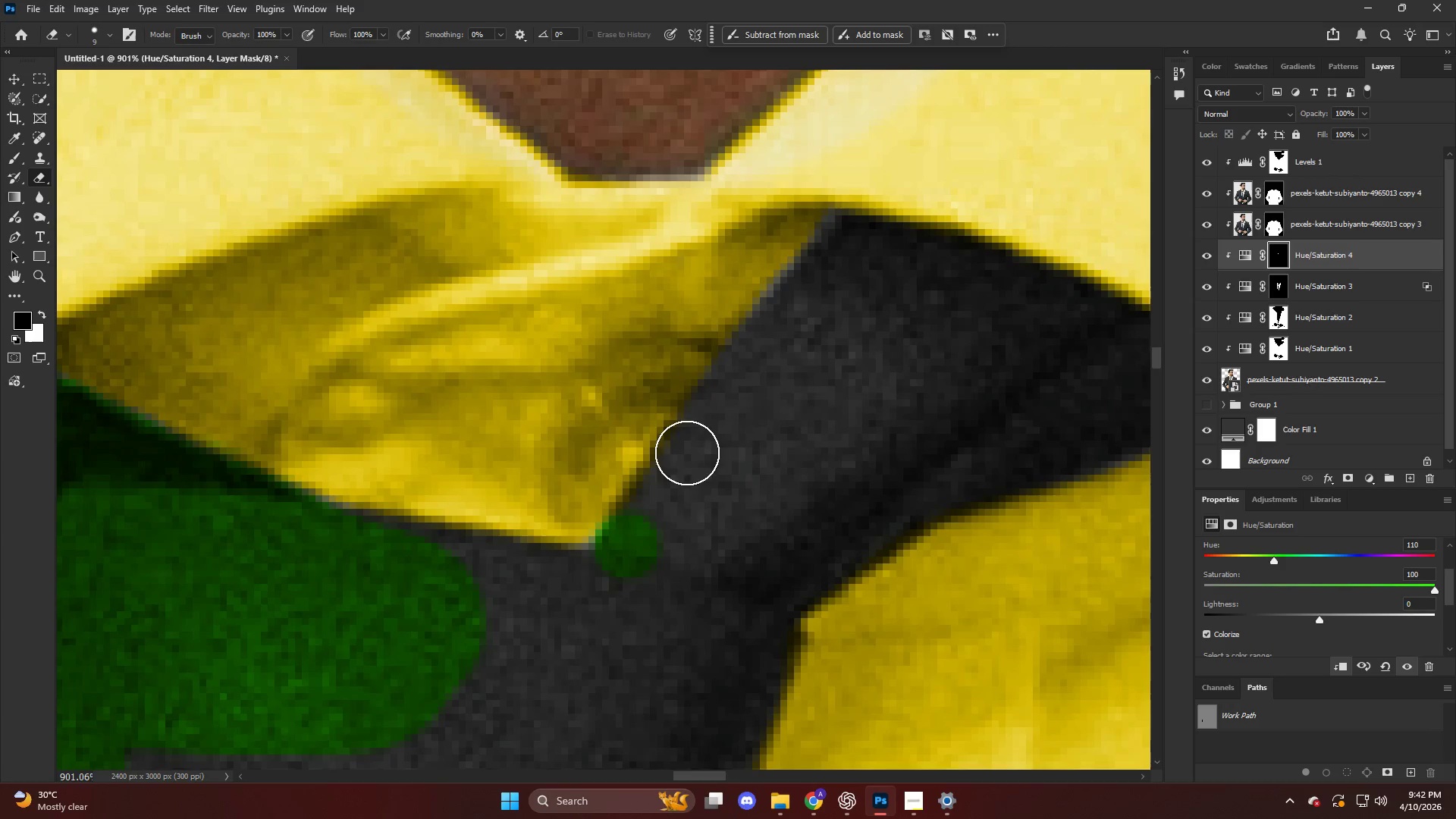 
hold_key(key=ShiftLeft, duration=1.72)
 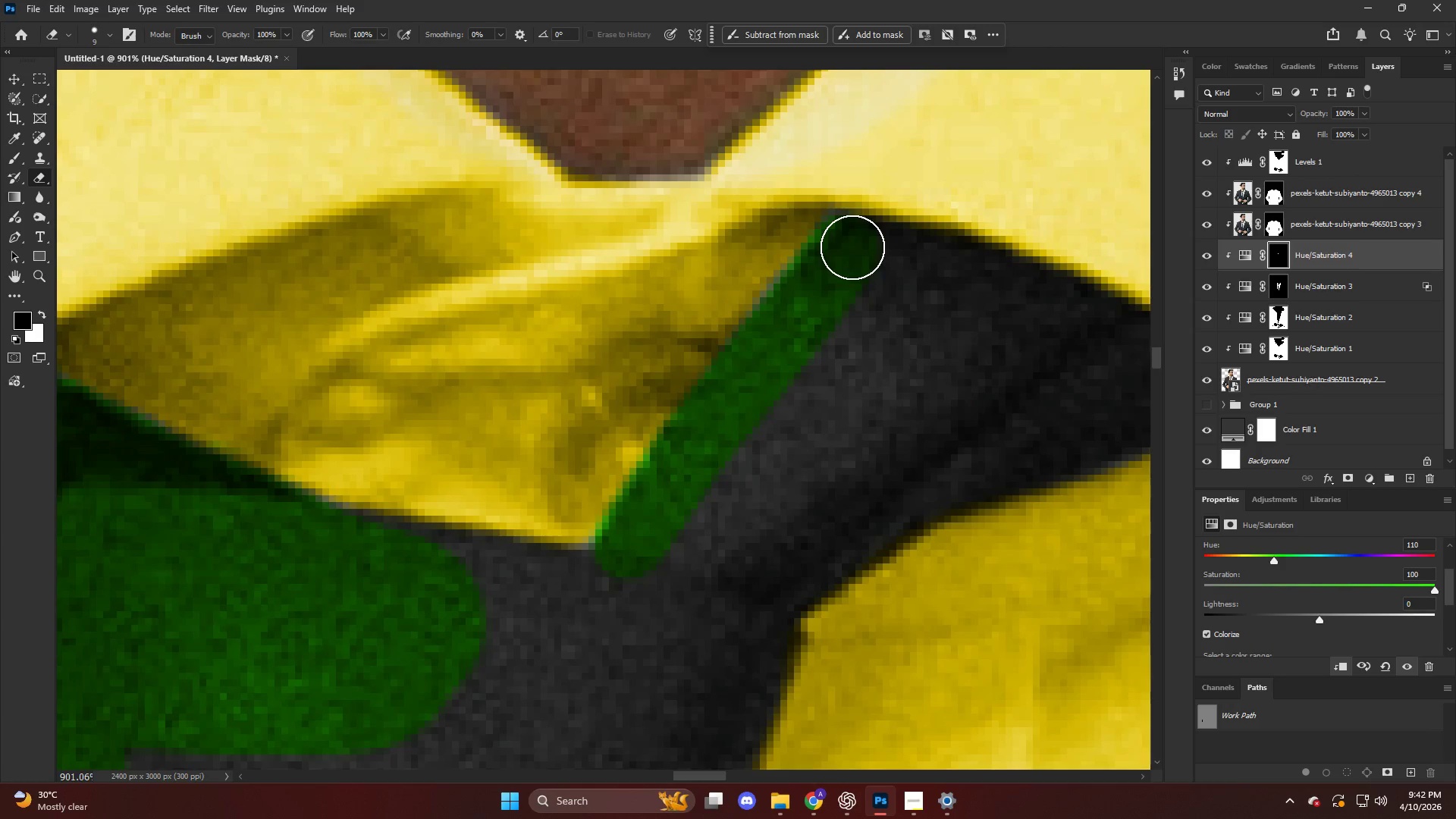 
left_click_drag(start_coordinate=[852, 247], to_coordinate=[1006, 315])
 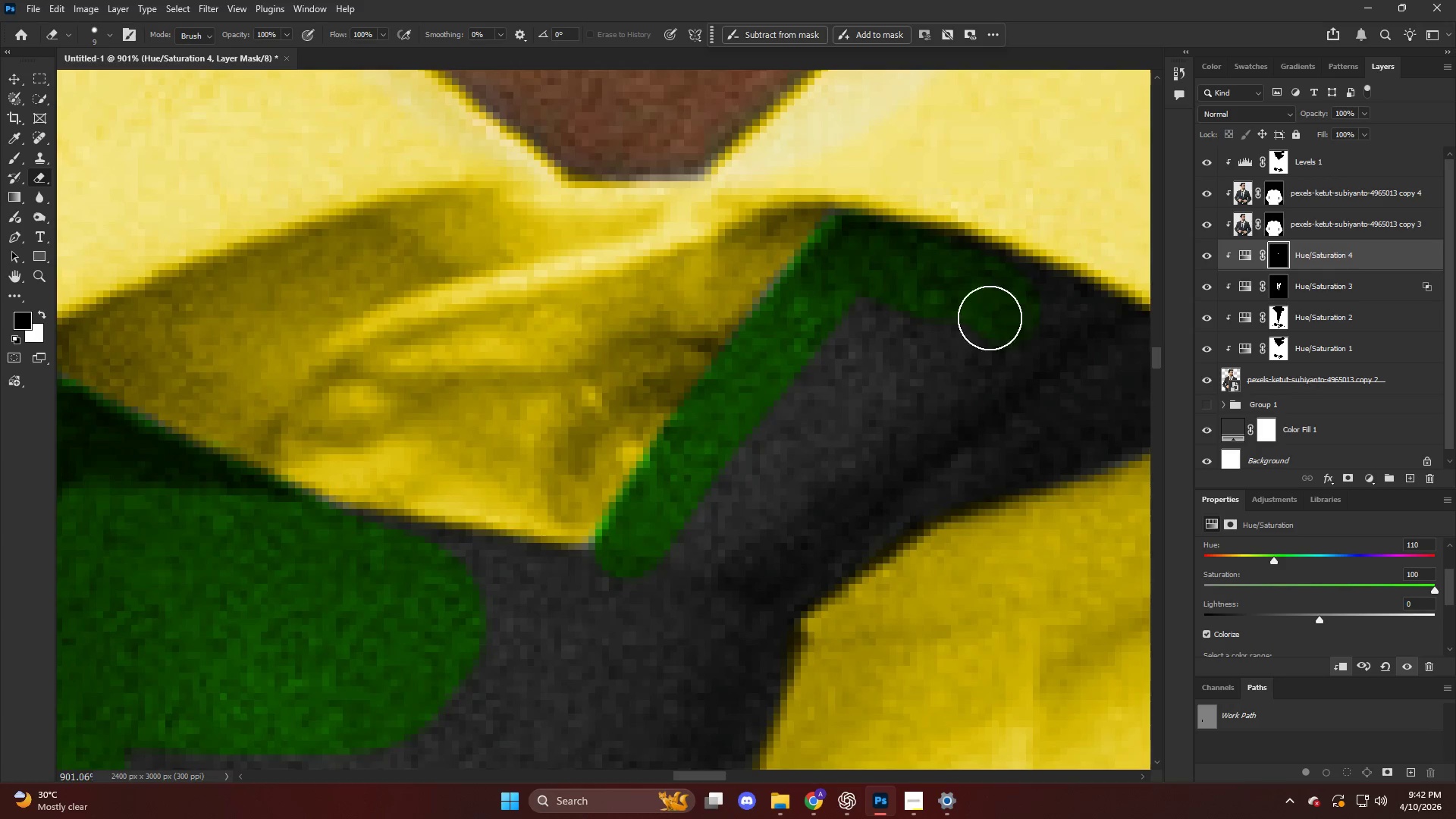 
key(Alt+AltLeft)
 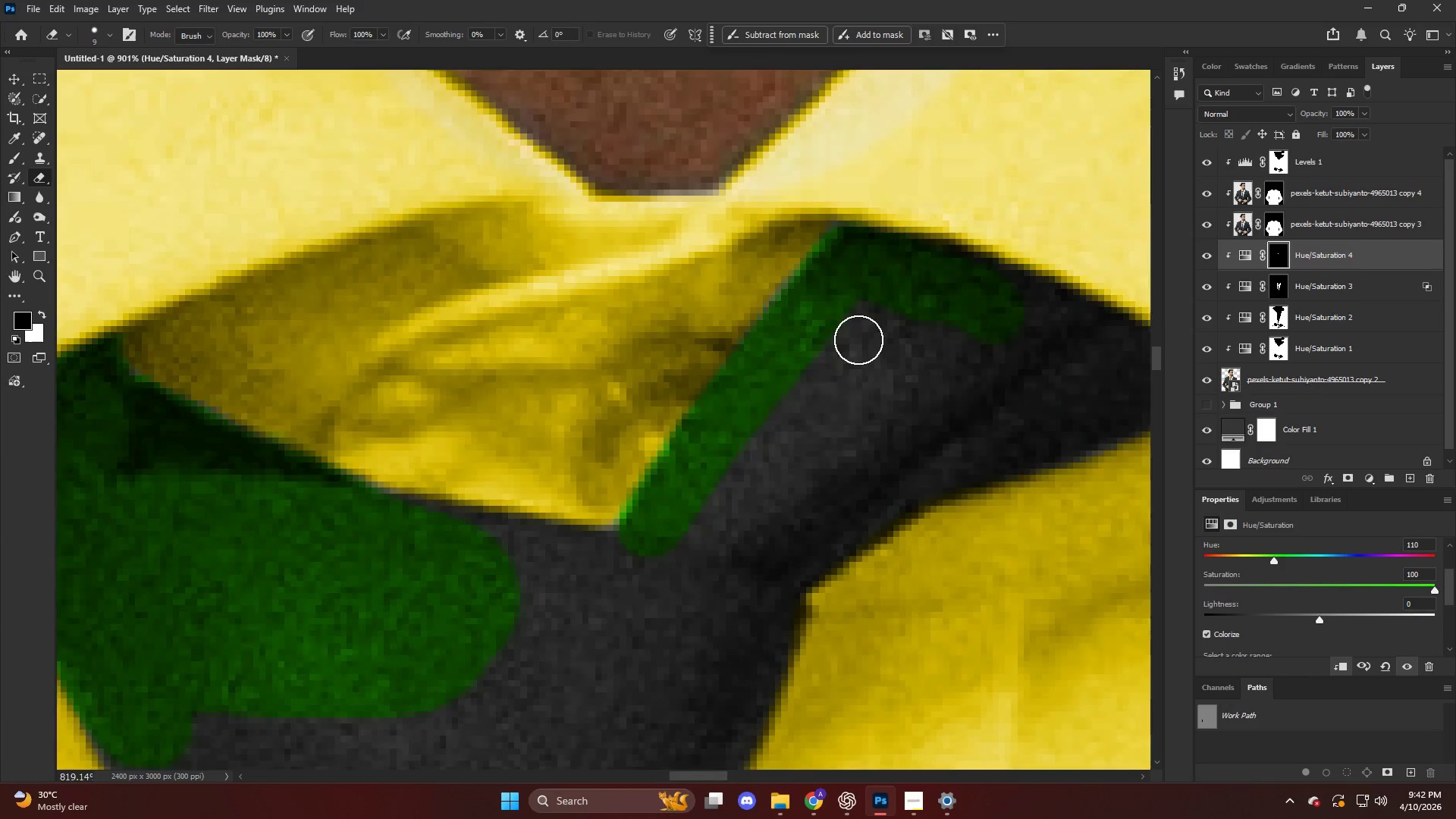 
hold_key(key=ControlLeft, duration=0.36)
hold_key(key=AltLeft, duration=0.73)
scroll: coordinate [964, 310], scroll_direction: down, amount: 15.0
 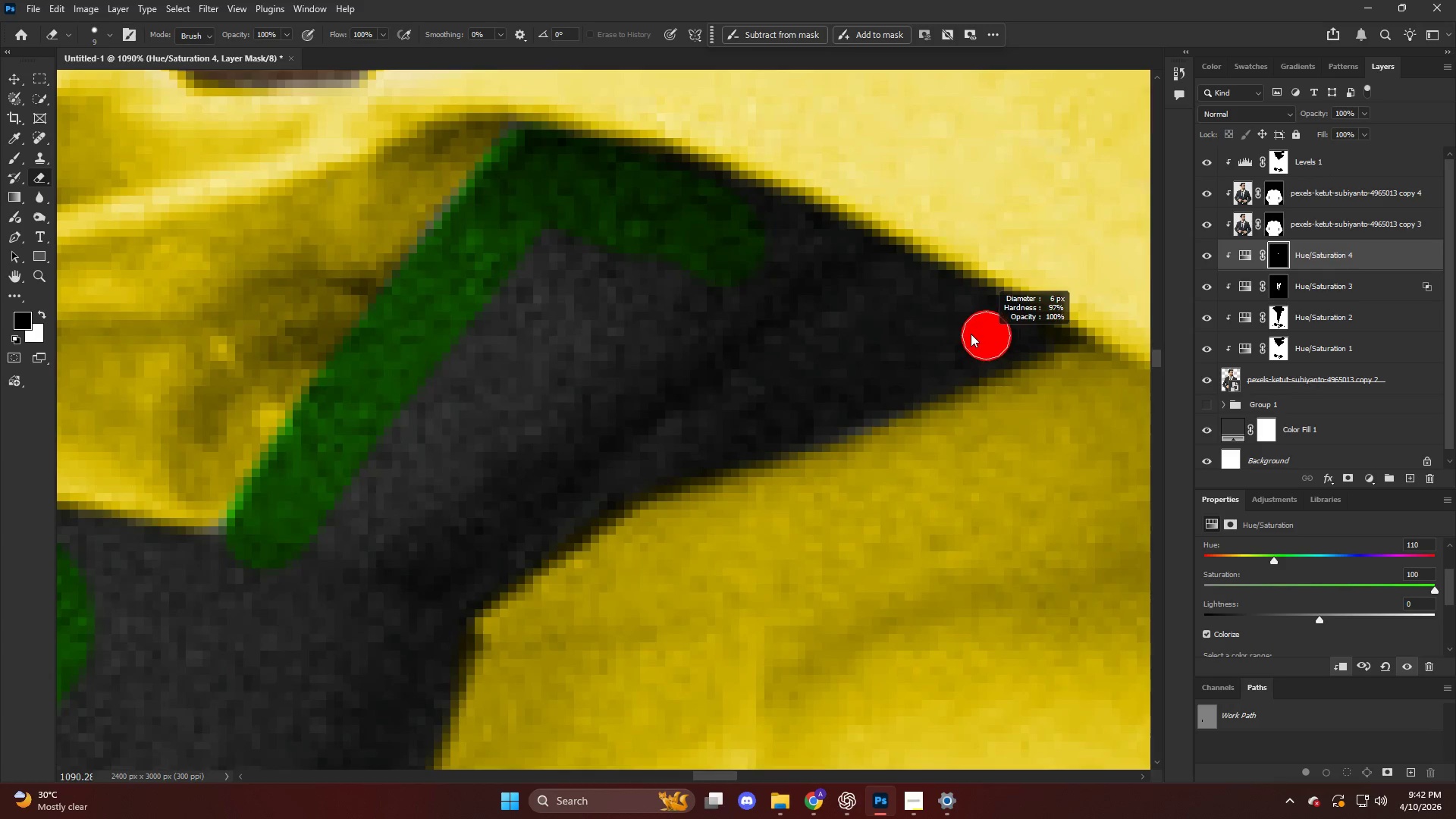 
key(Alt+AltLeft)
 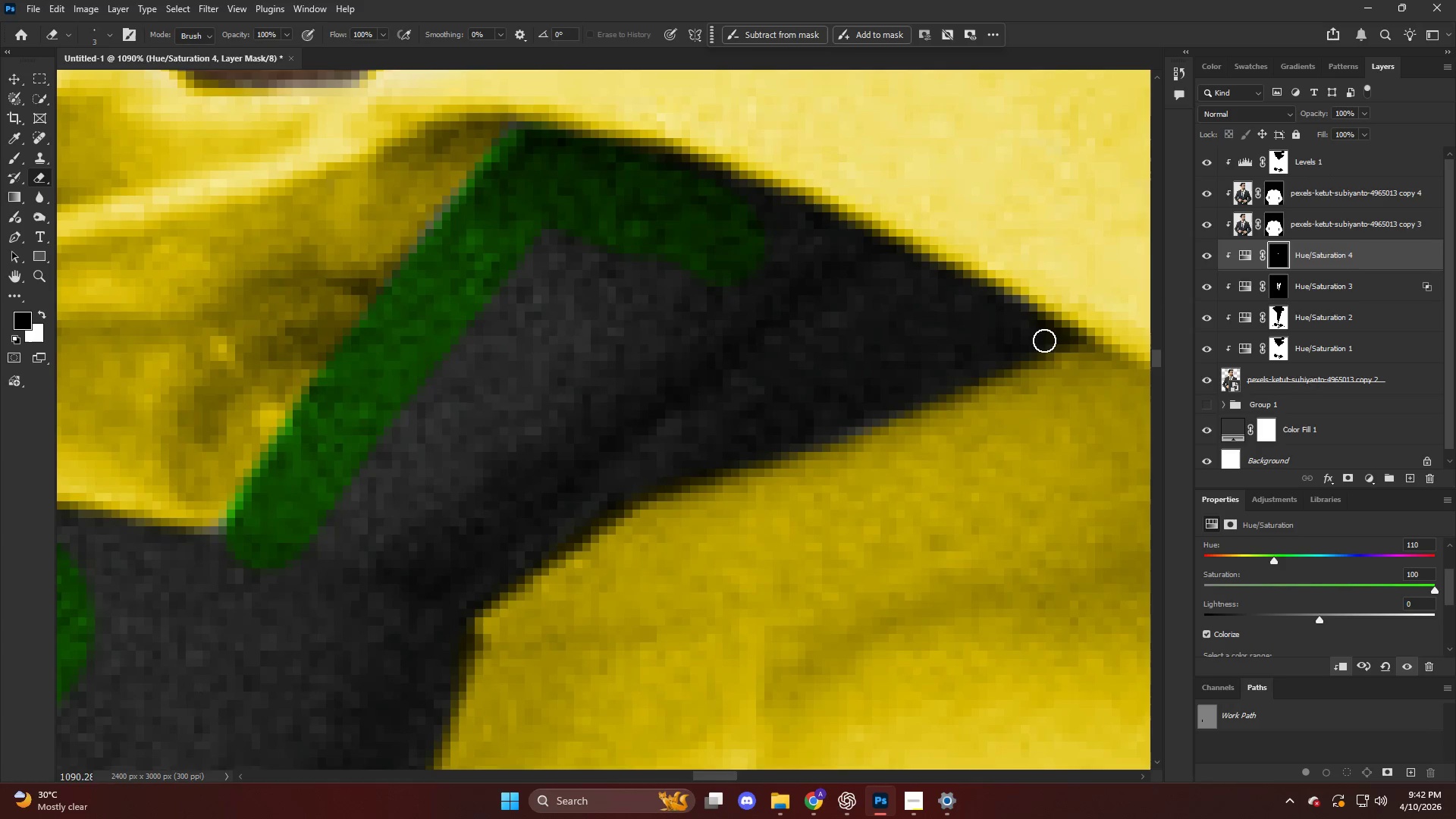 
hold_key(key=AltLeft, duration=0.31)
 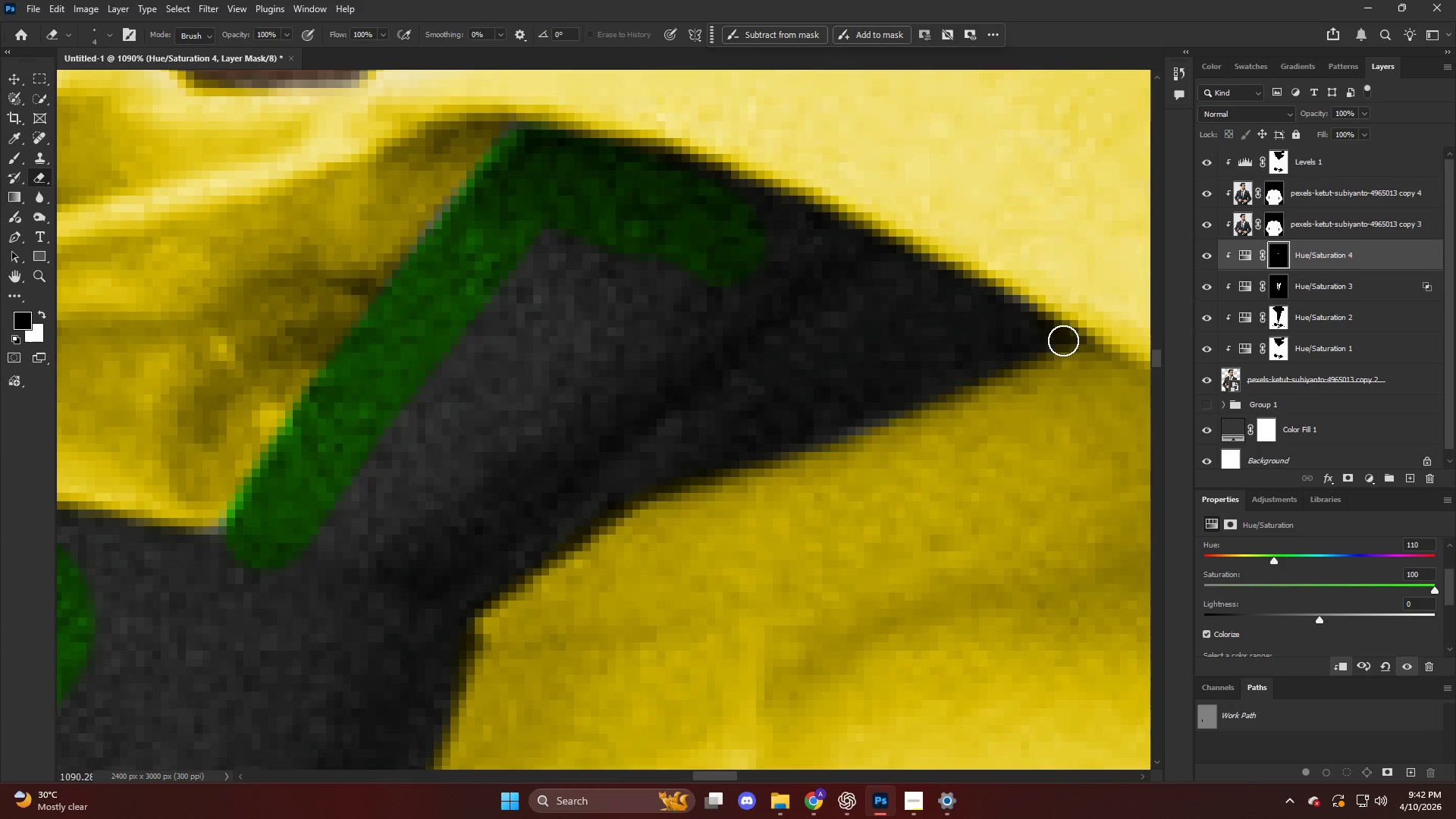 
left_click_drag(start_coordinate=[1063, 340], to_coordinate=[1057, 339])
 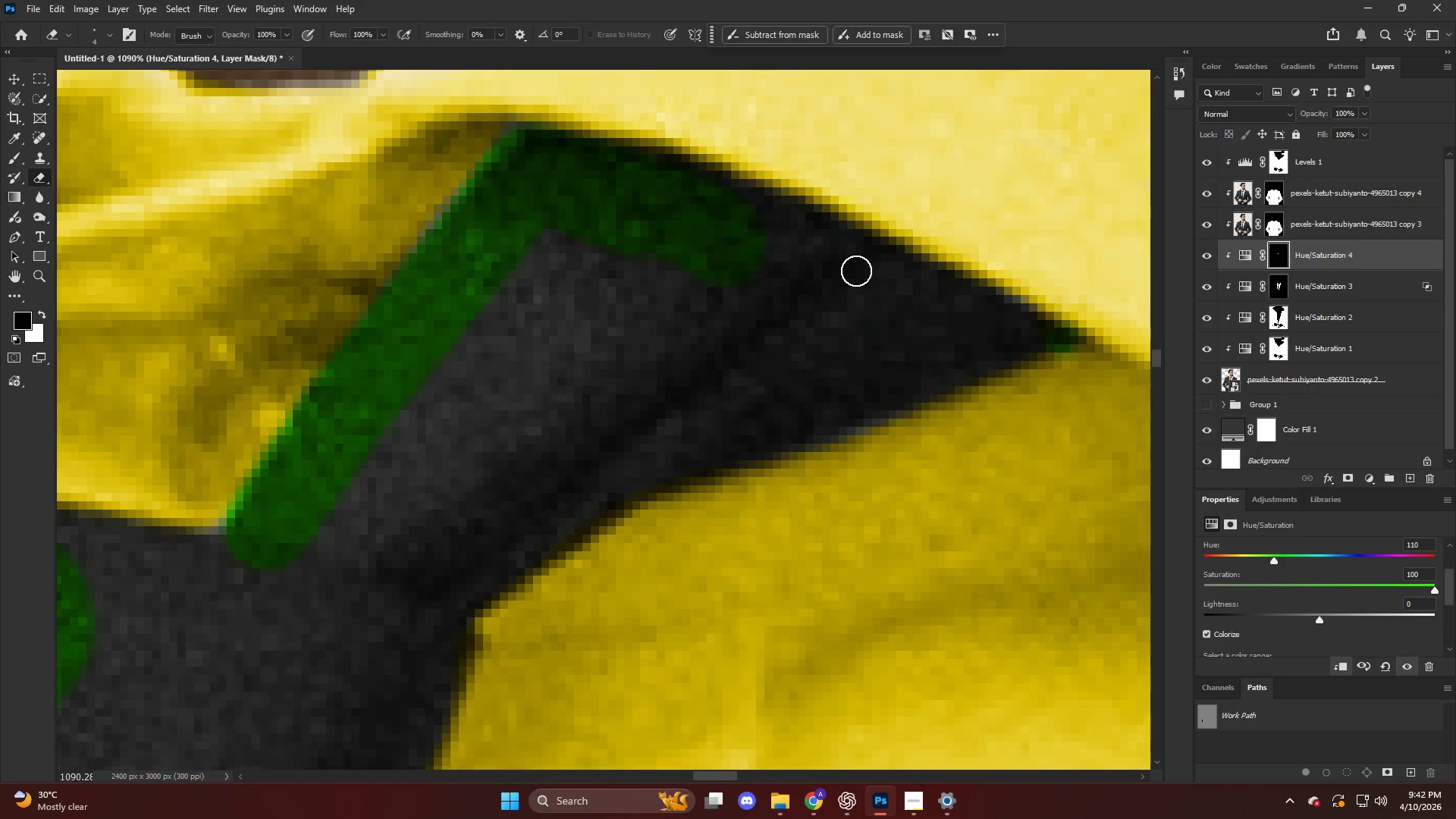 
hold_key(key=ShiftLeft, duration=0.98)
left_click_drag(start_coordinate=[723, 199], to_coordinate=[717, 196])
 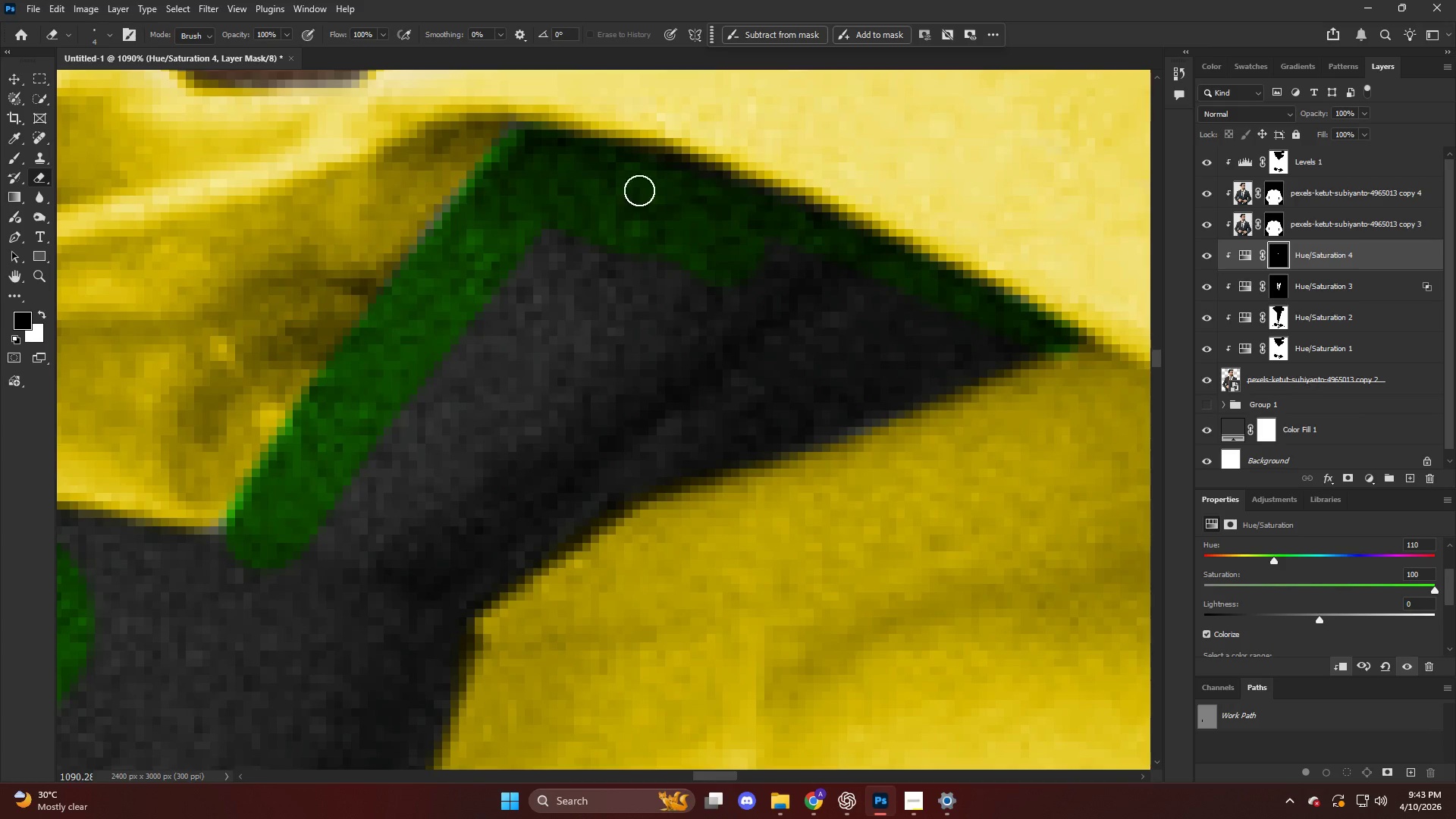 
key(Alt+AltLeft)
 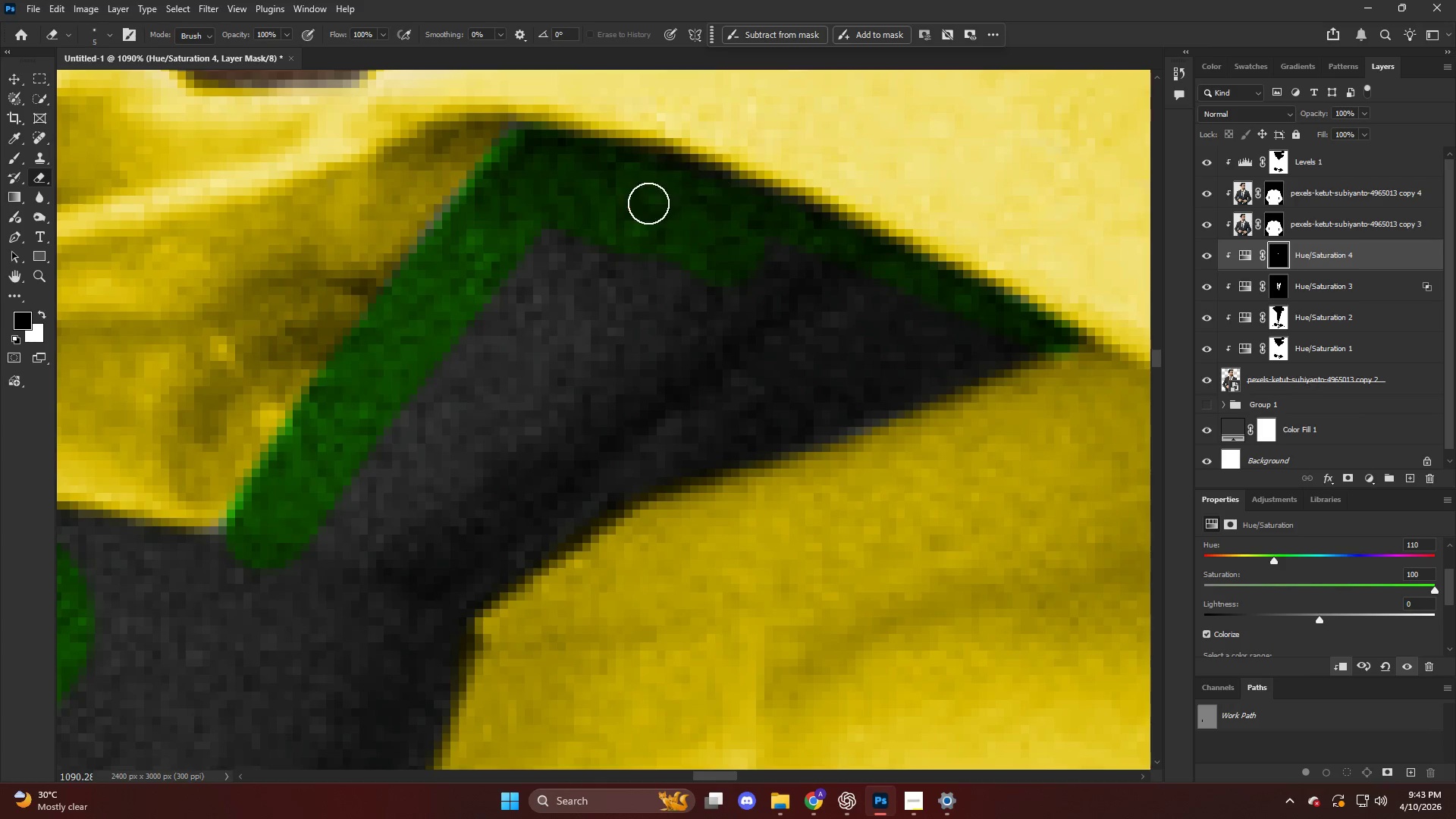 
left_click_drag(start_coordinate=[588, 200], to_coordinate=[555, 264])
 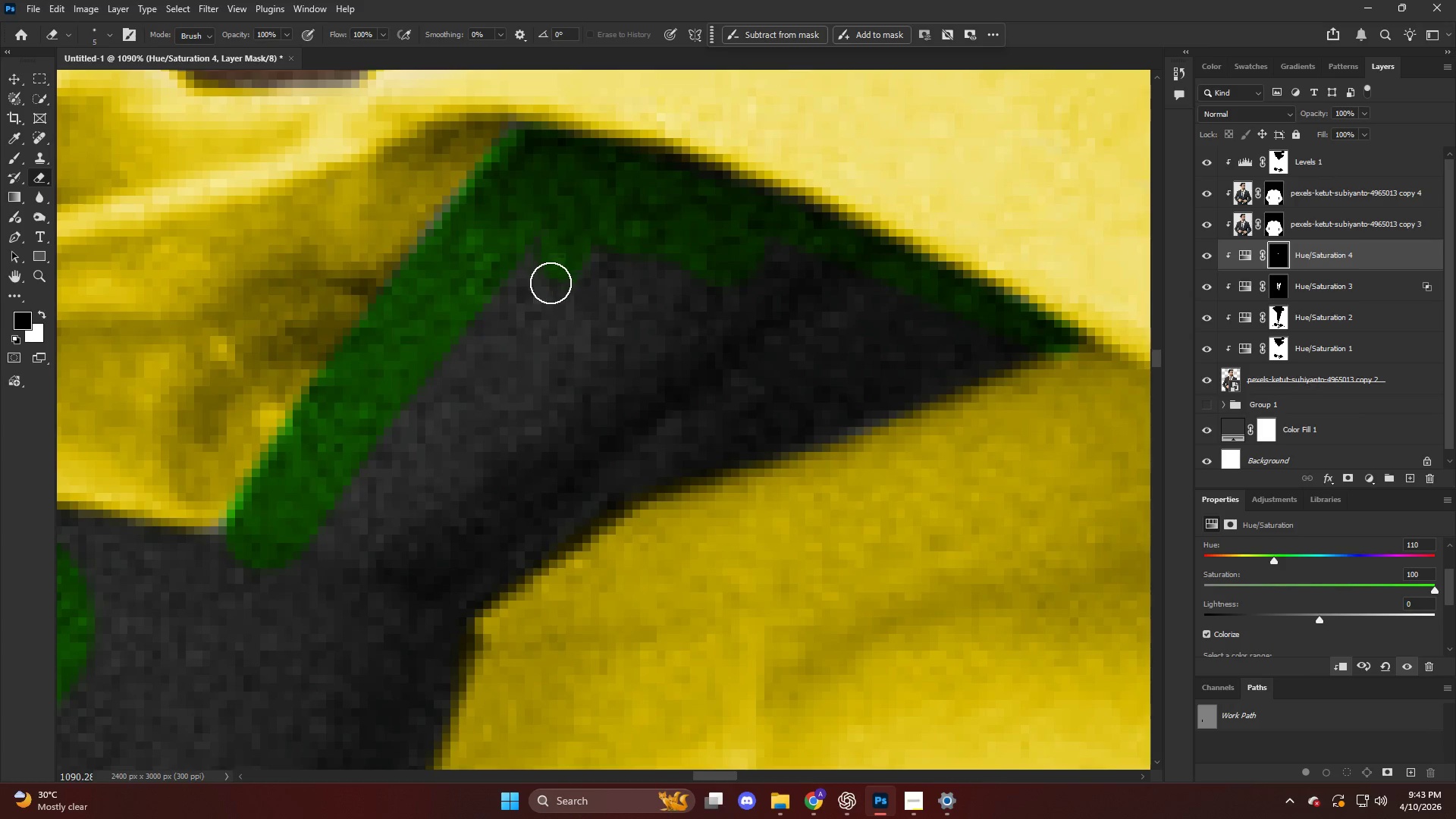 
key(Alt+AltLeft)
 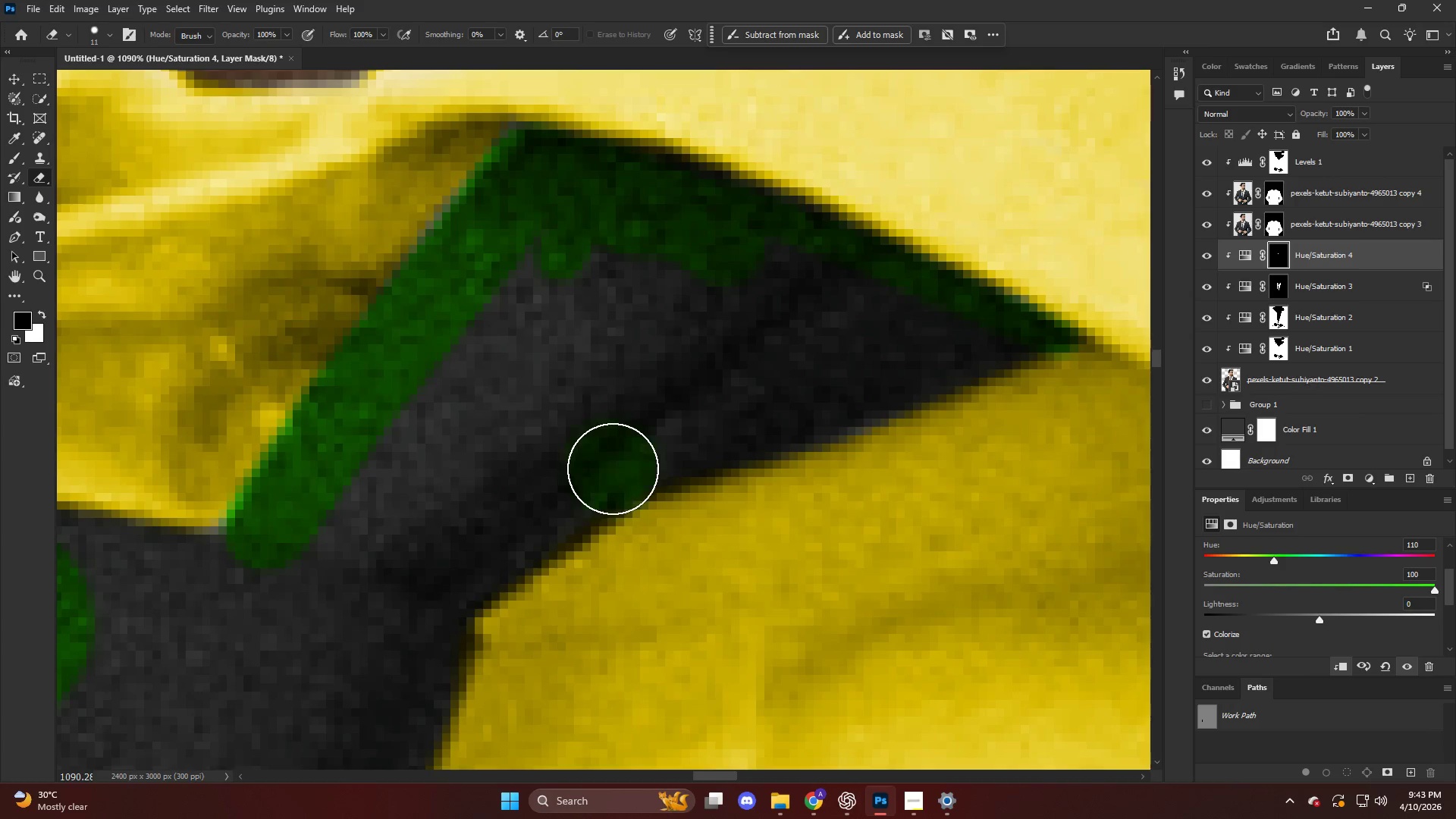 
hold_key(key=ShiftLeft, duration=0.88)
left_click([762, 412])
 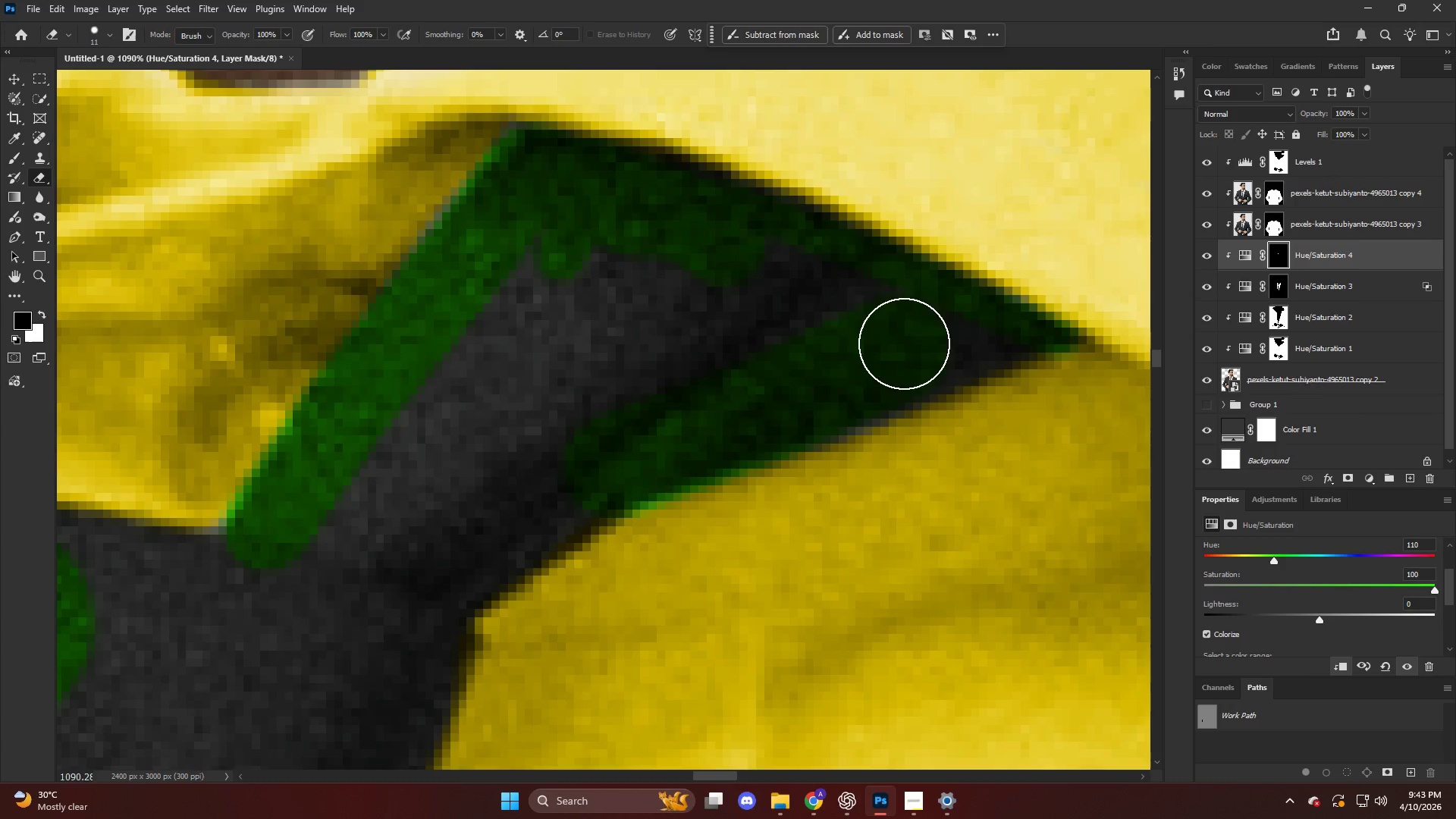 
left_click_drag(start_coordinate=[850, 298], to_coordinate=[860, 339])
 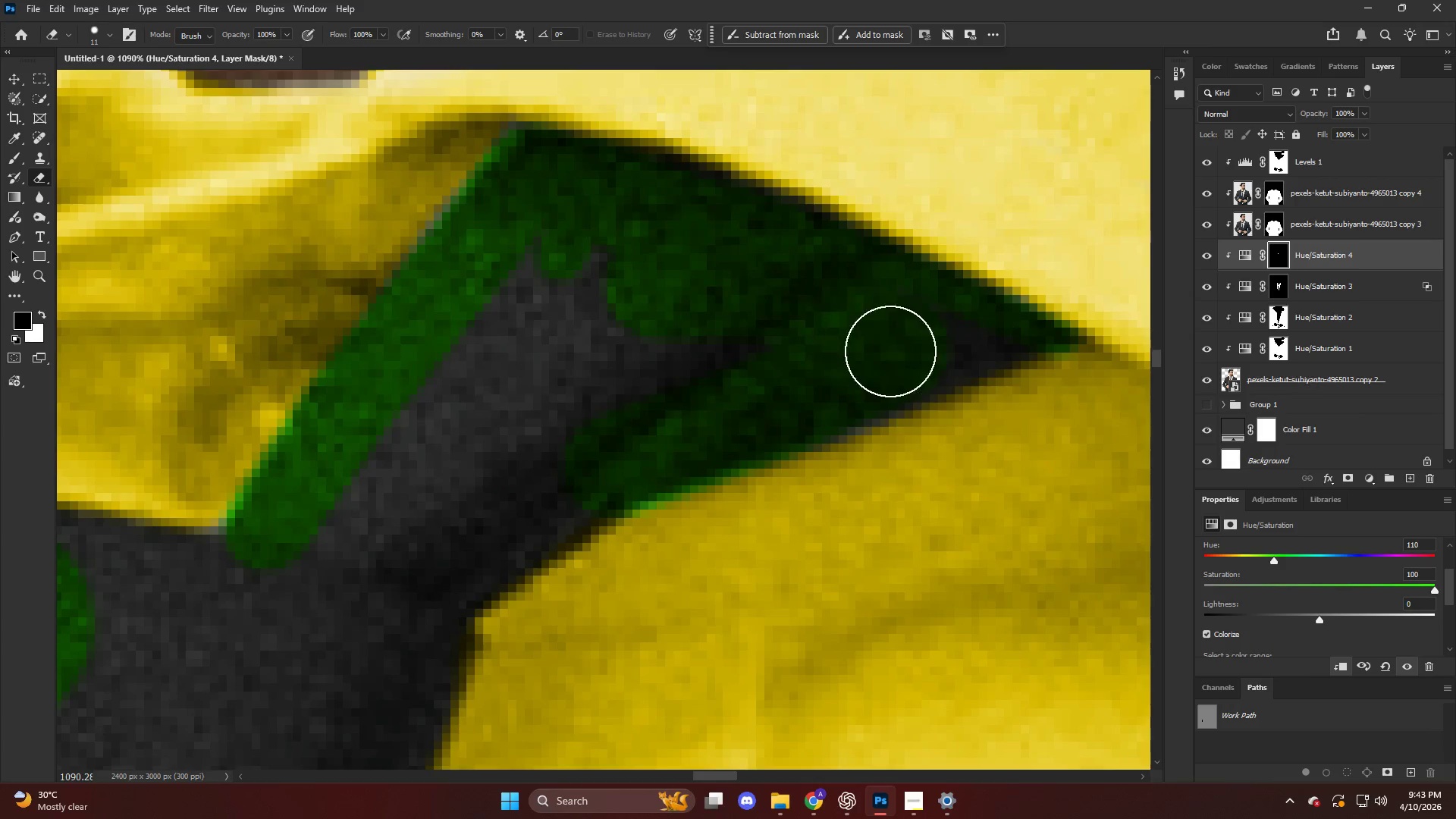 
key(Alt+AltLeft)
 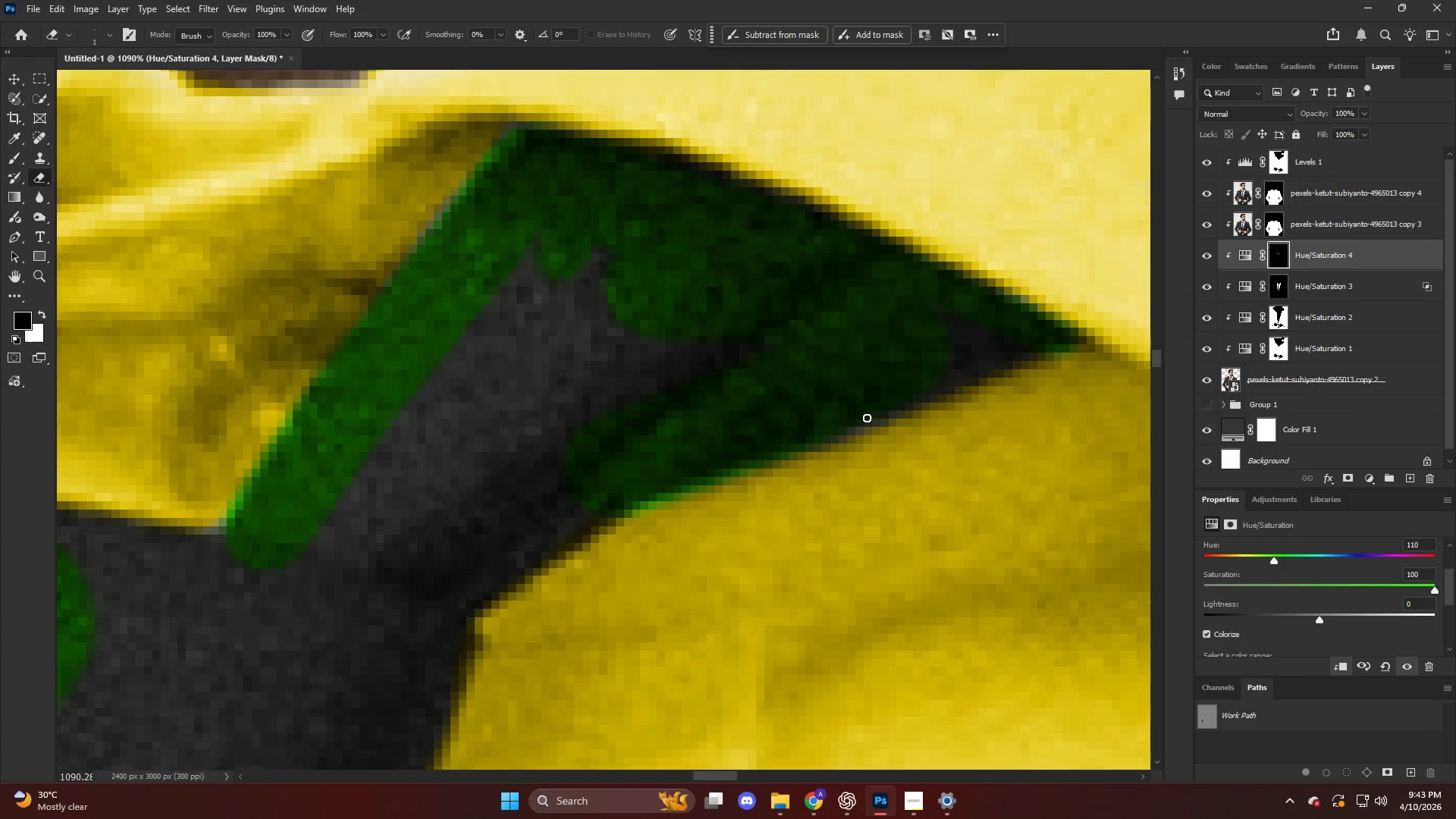 
hold_key(key=AltLeft, duration=0.38)
 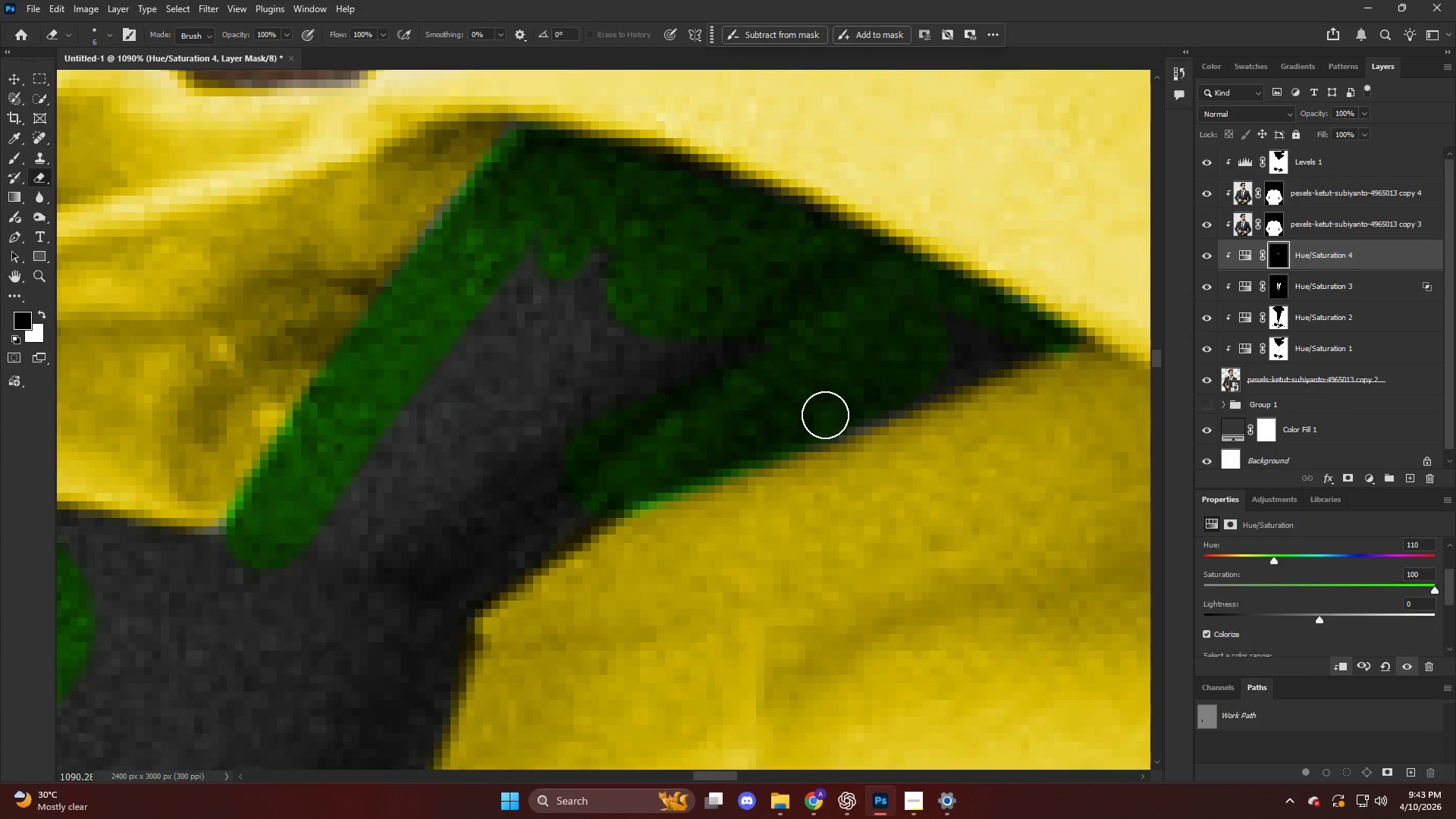 
left_click_drag(start_coordinate=[826, 414], to_coordinate=[707, 353])
 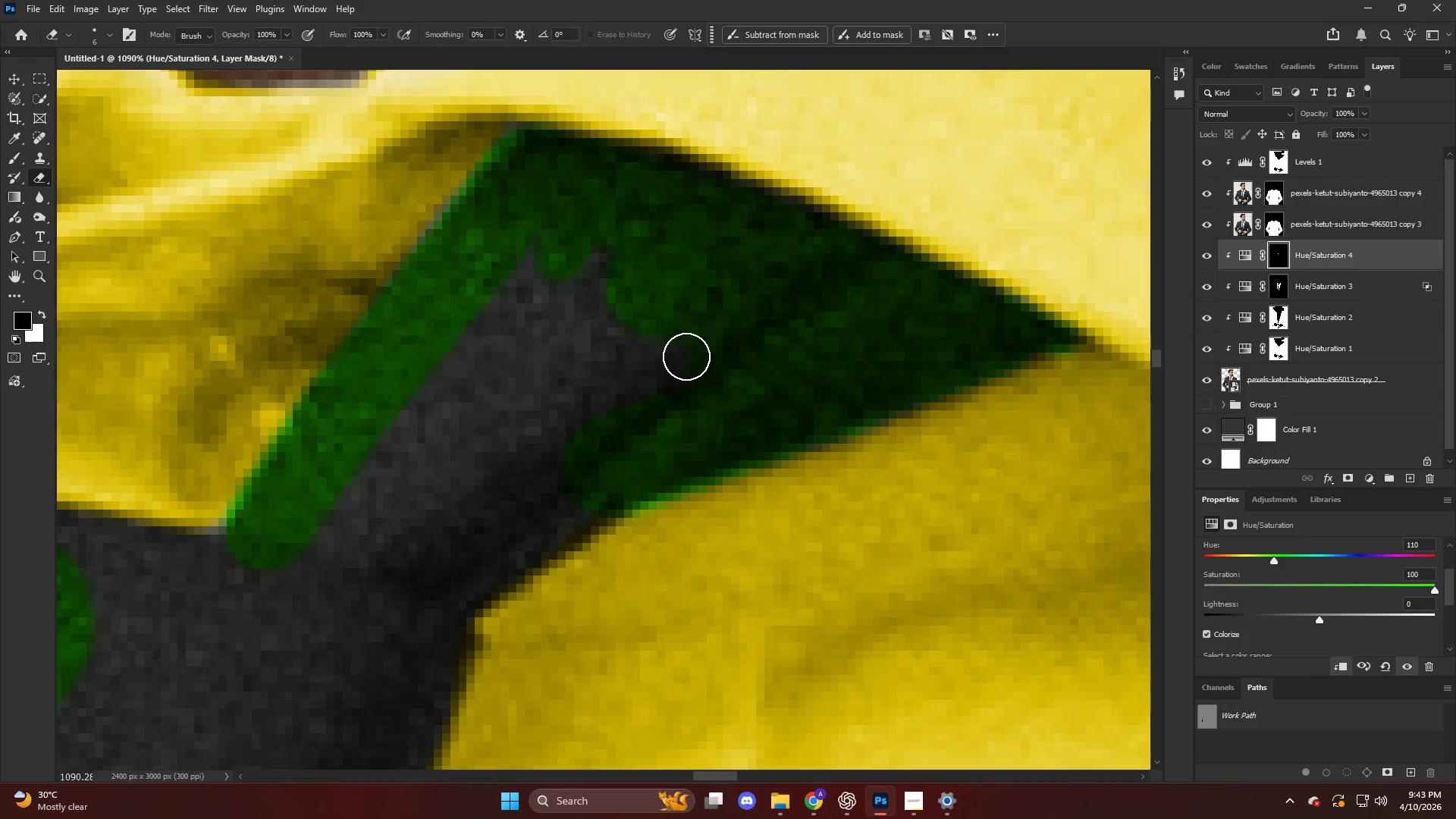 
key(Alt+AltLeft)
 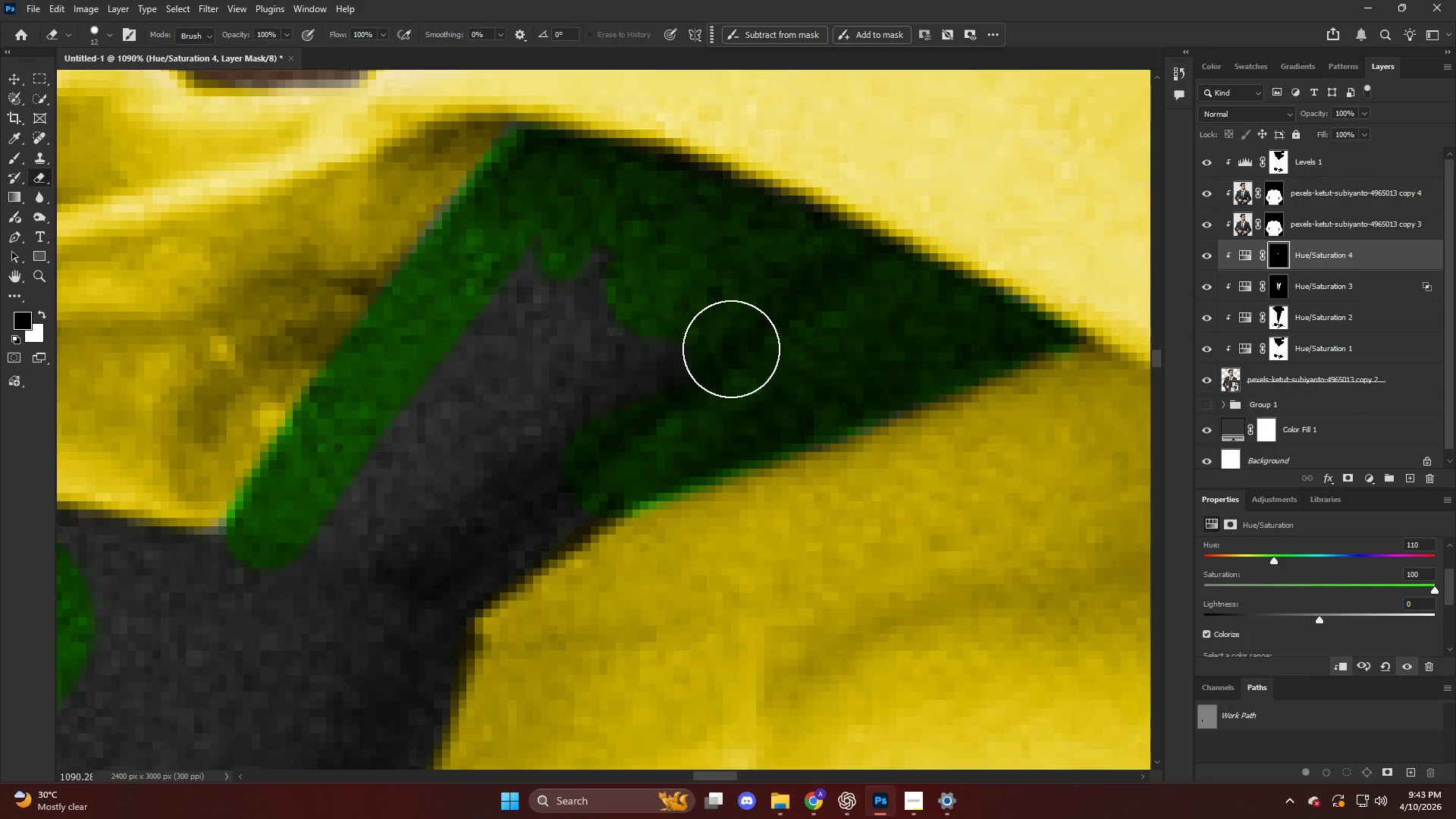 
left_click_drag(start_coordinate=[736, 347], to_coordinate=[519, 297])
 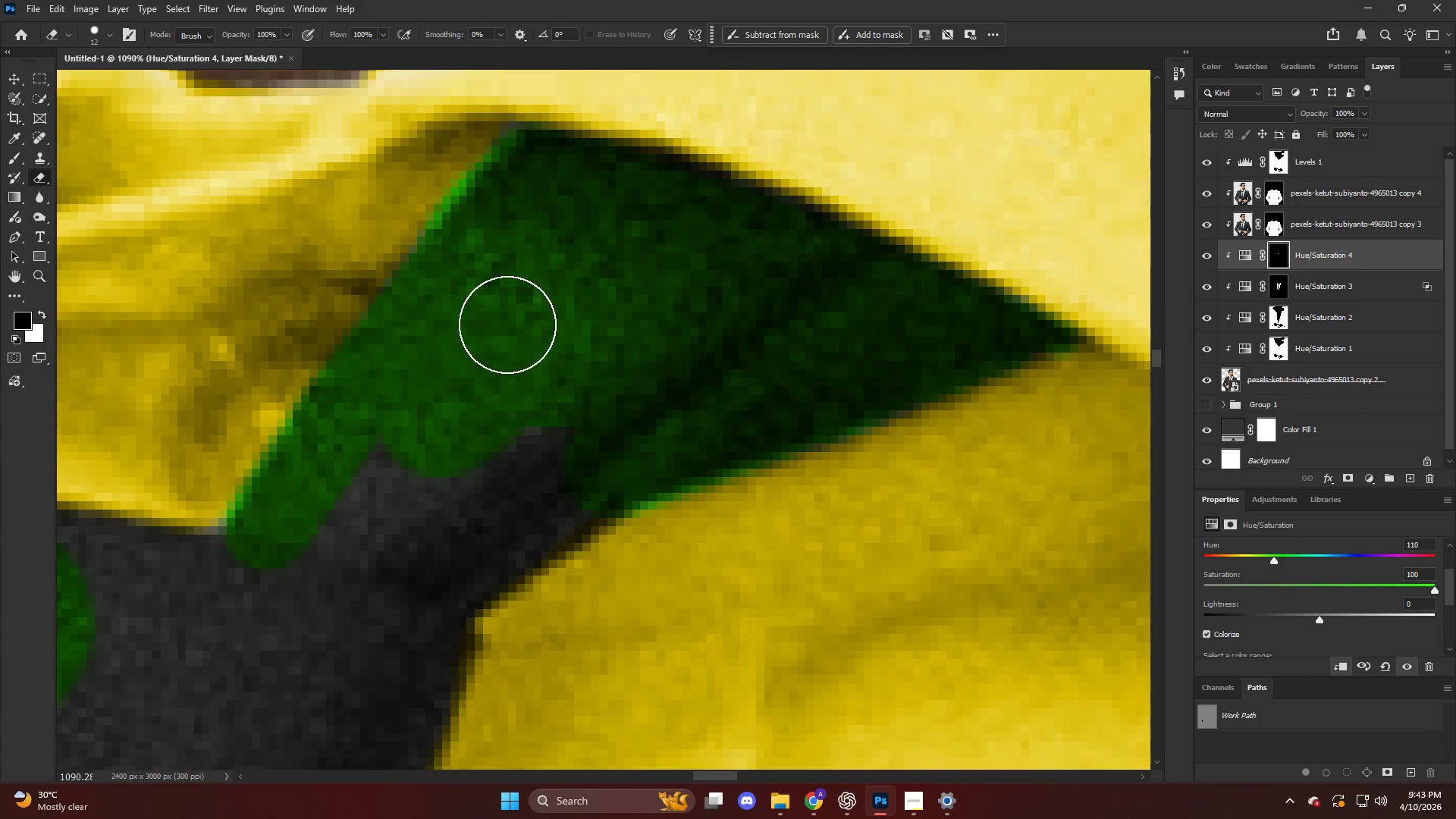 
key(Alt+AltLeft)
 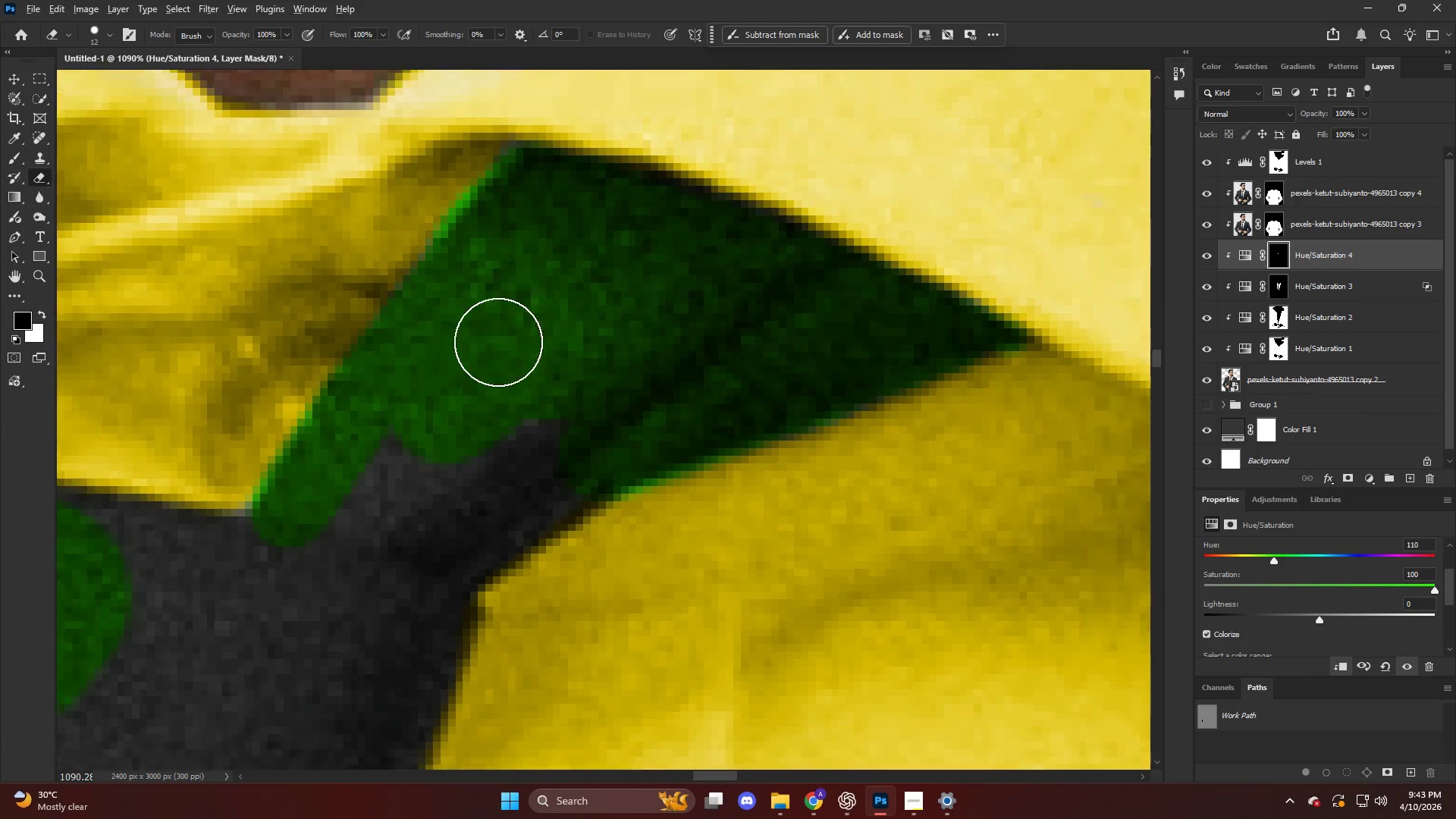 
left_click_drag(start_coordinate=[533, 425], to_coordinate=[551, 417])
 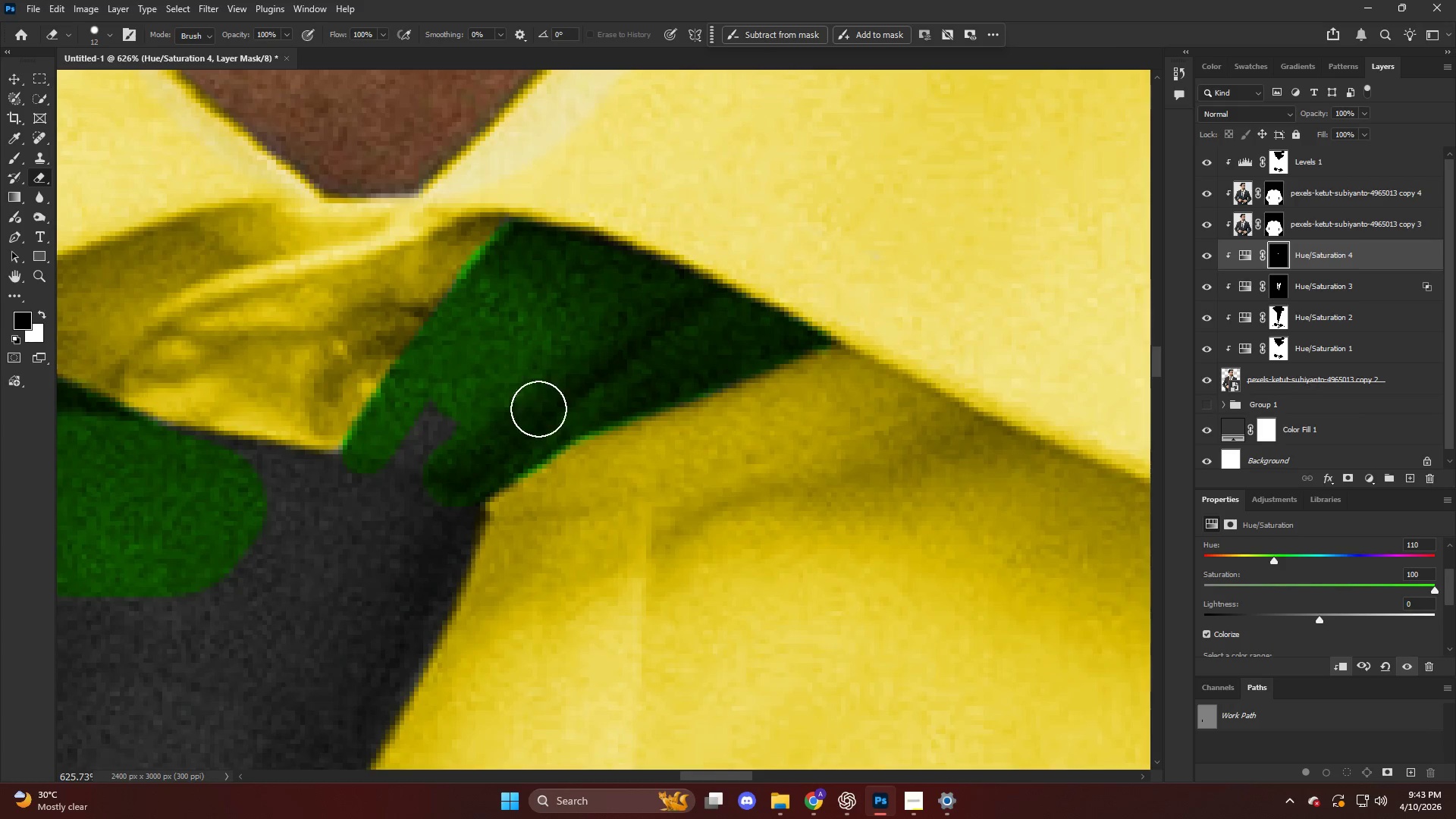 
scroll: coordinate [496, 353], scroll_direction: down, amount: 6.0
 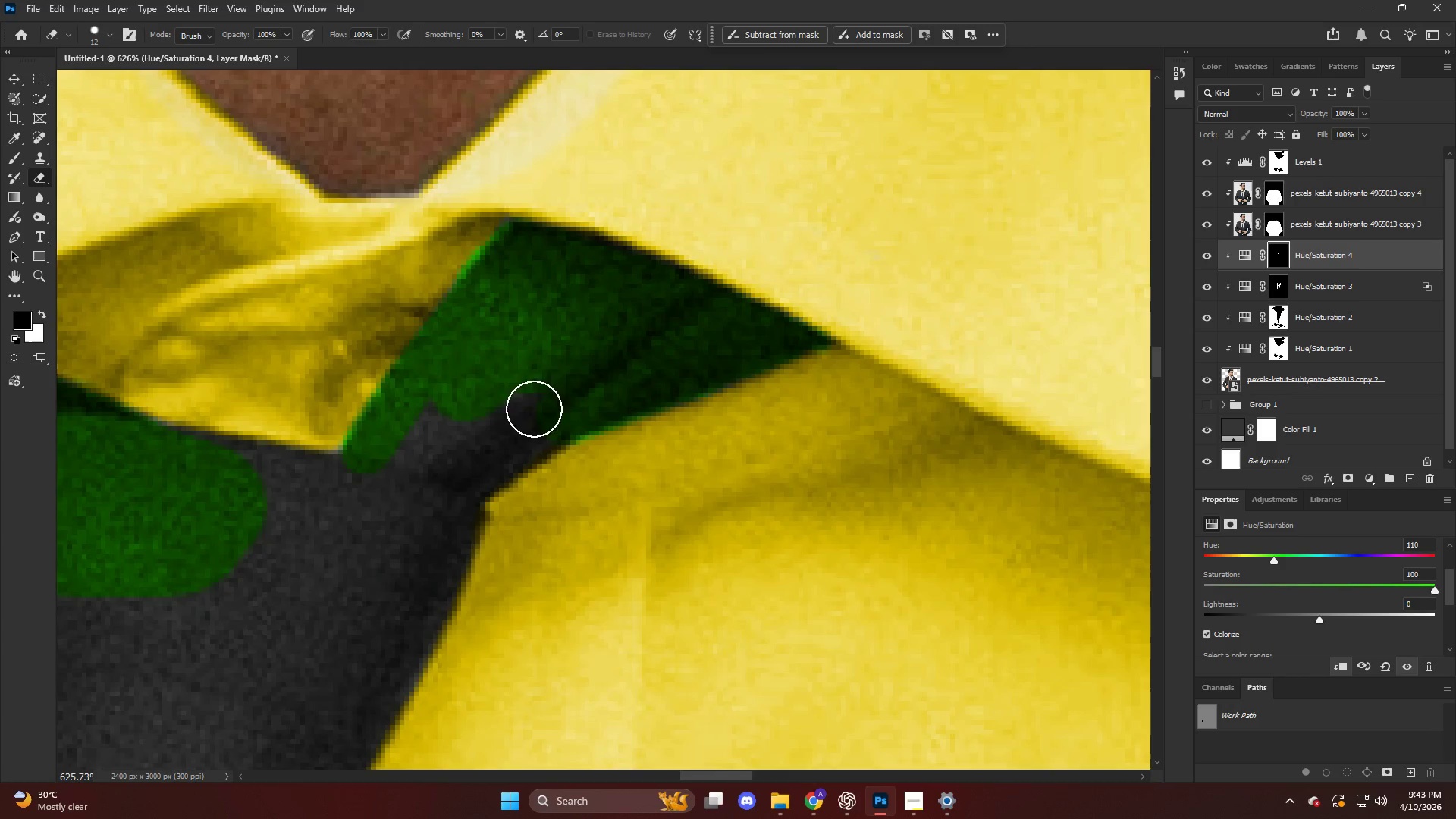 
hold_key(key=AltLeft, duration=1.19)
hold_key(key=AltLeft, duration=0.62)
scroll: coordinate [604, 309], scroll_direction: down, amount: 20.0
 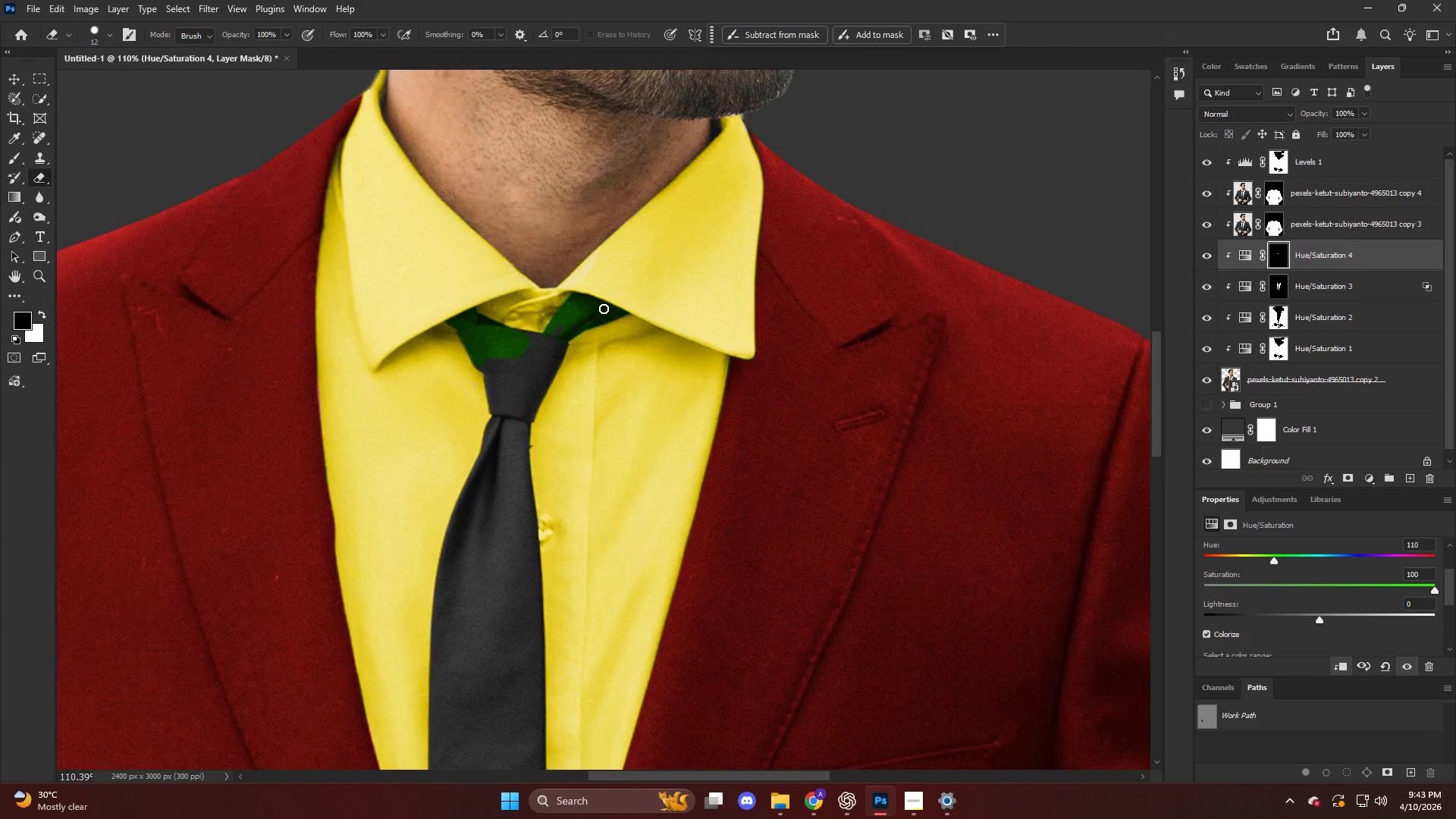 
hold_key(key=ControlLeft, duration=0.45)
hold_key(key=AltLeft, duration=1.23)
scroll: coordinate [584, 278], scroll_direction: up, amount: 28.0
 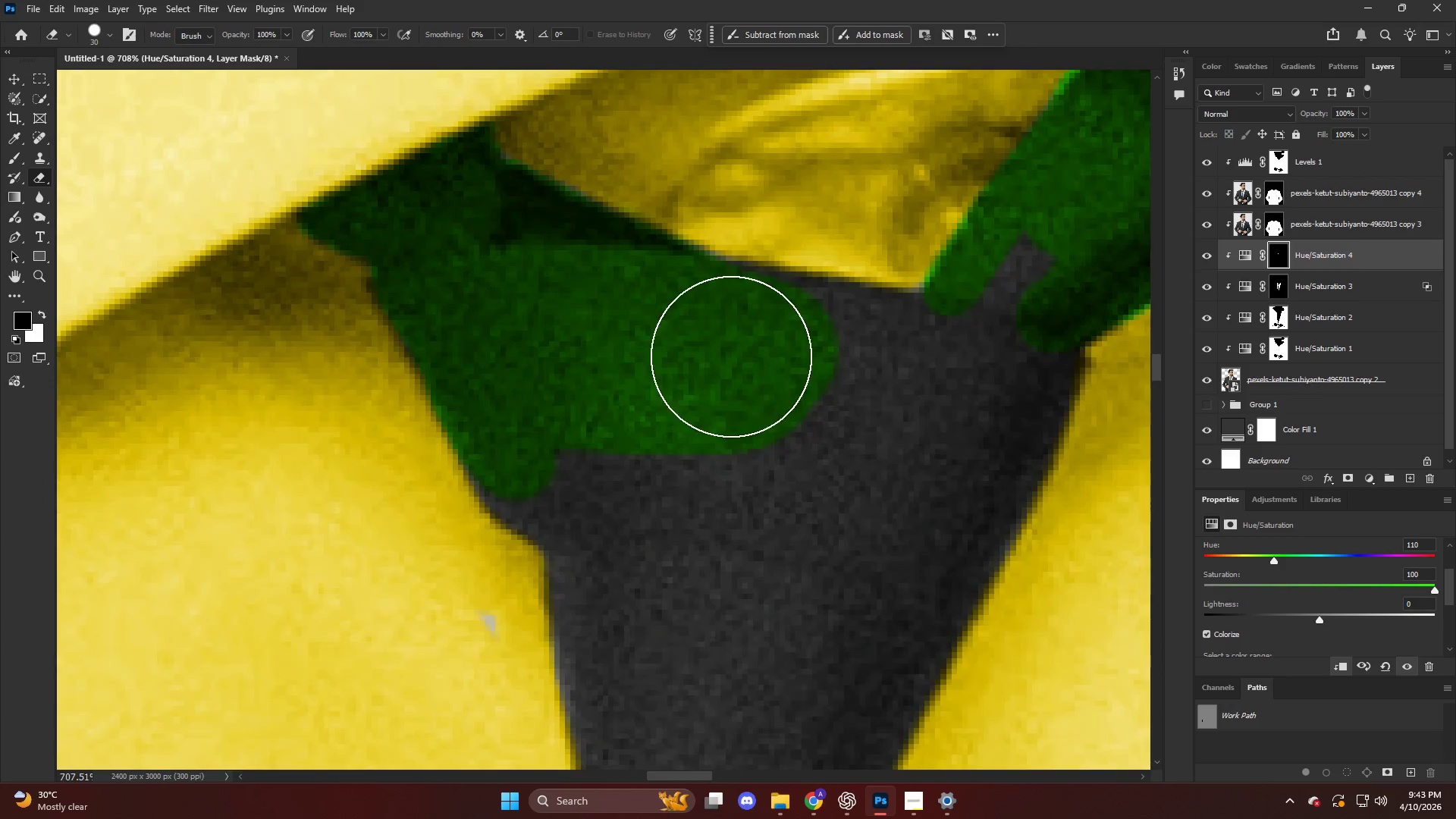 
left_click_drag(start_coordinate=[724, 344], to_coordinate=[960, 347])
 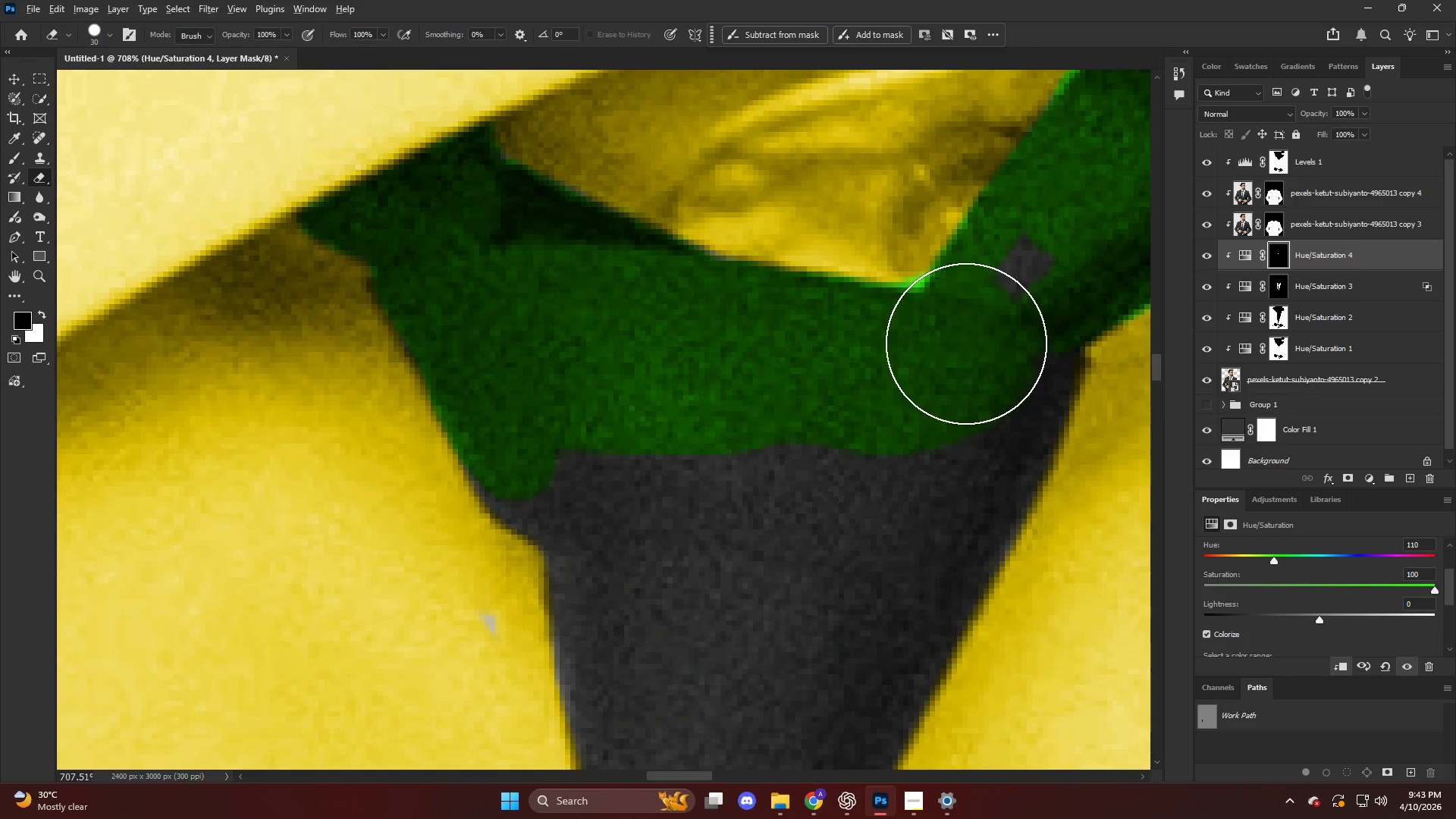 
hold_key(key=AltLeft, duration=0.31)
 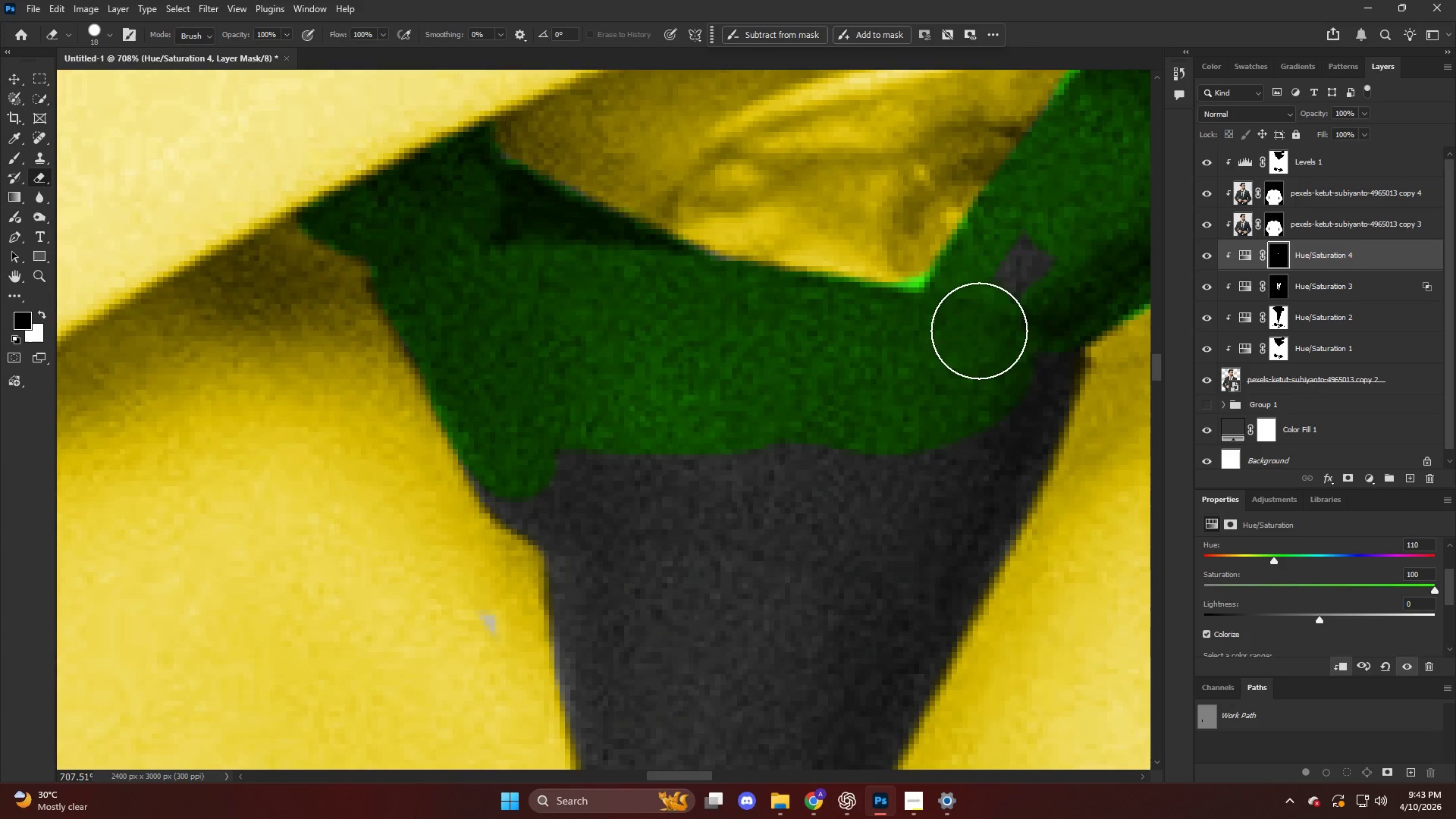 
left_click_drag(start_coordinate=[983, 328], to_coordinate=[1053, 250])
 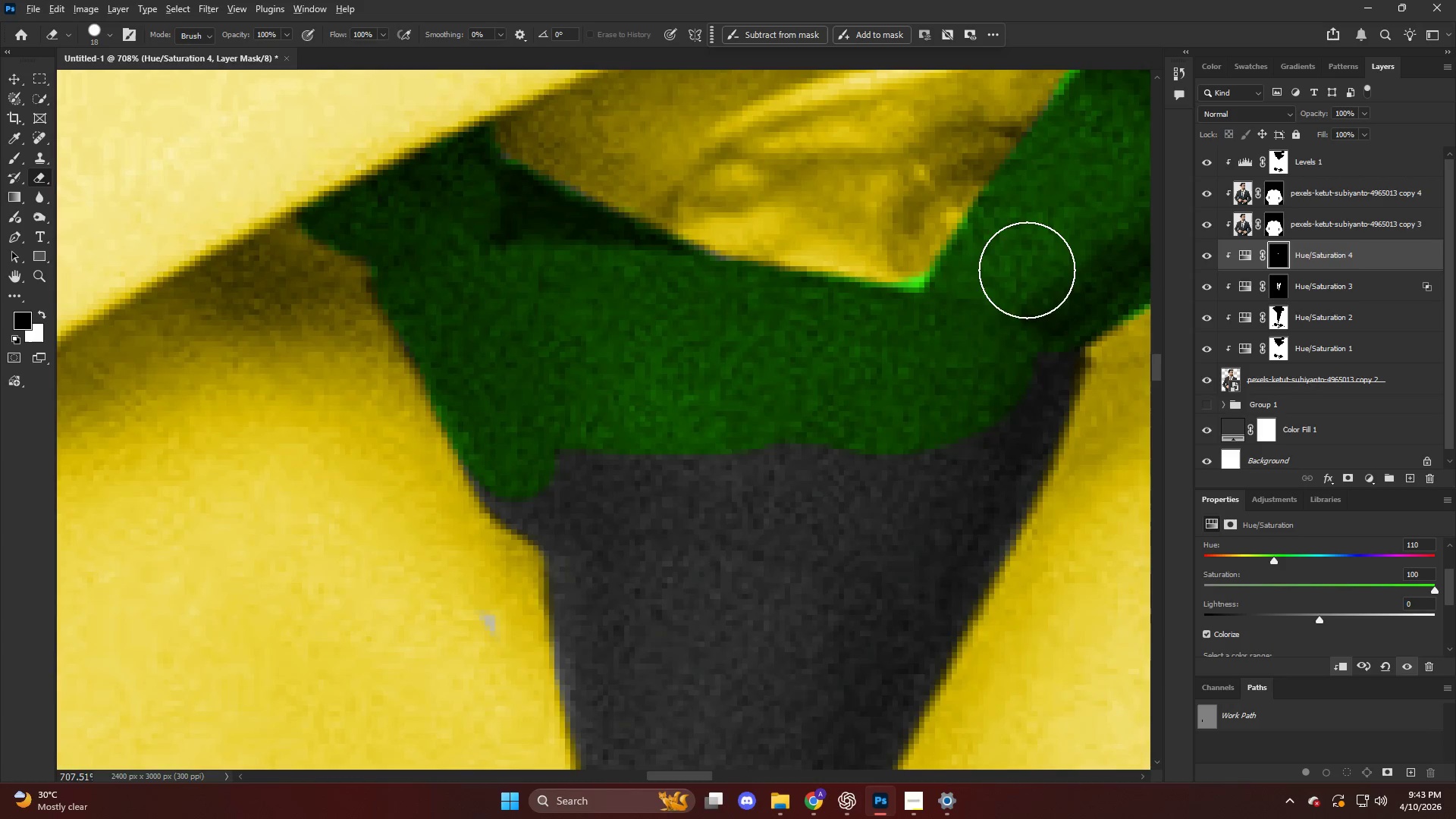 
hold_key(key=AltLeft, duration=0.75)
scroll: coordinate [856, 383], scroll_direction: down, amount: 21.0
 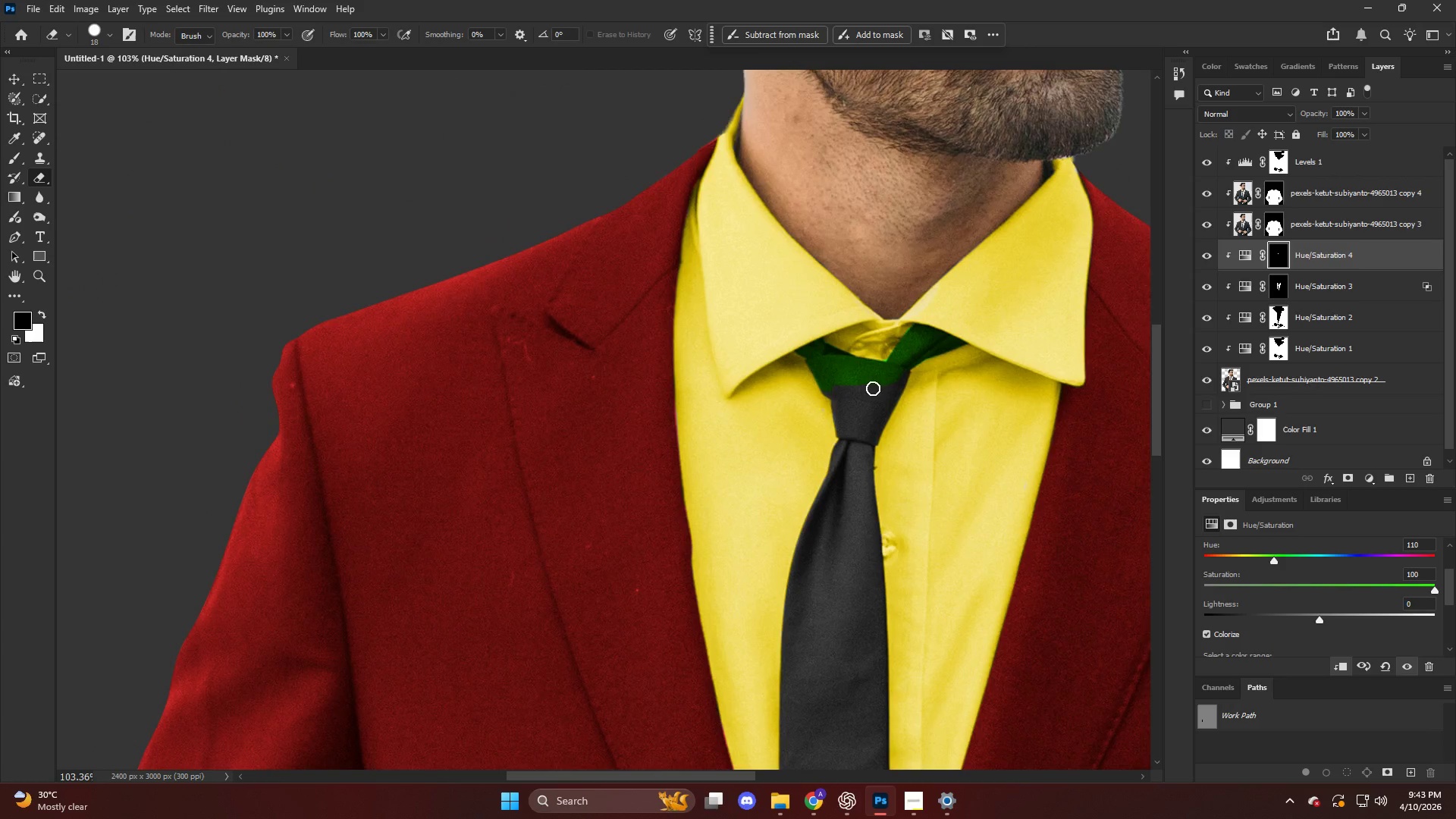 
hold_key(key=AltLeft, duration=0.42)
hold_key(key=AltLeft, duration=0.5)
scroll: coordinate [827, 331], scroll_direction: up, amount: 15.0
 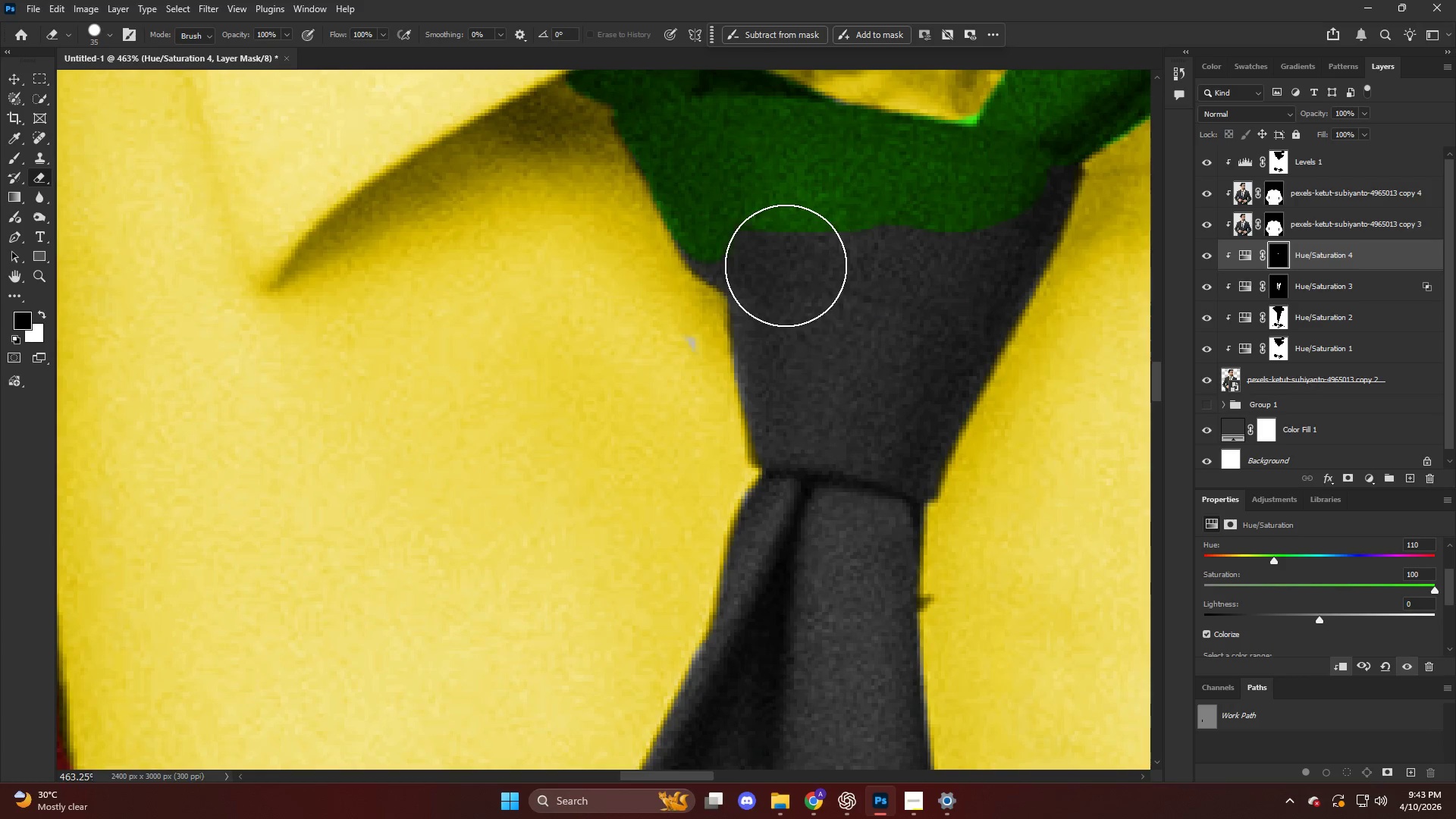 
left_click_drag(start_coordinate=[739, 229], to_coordinate=[977, 226])
 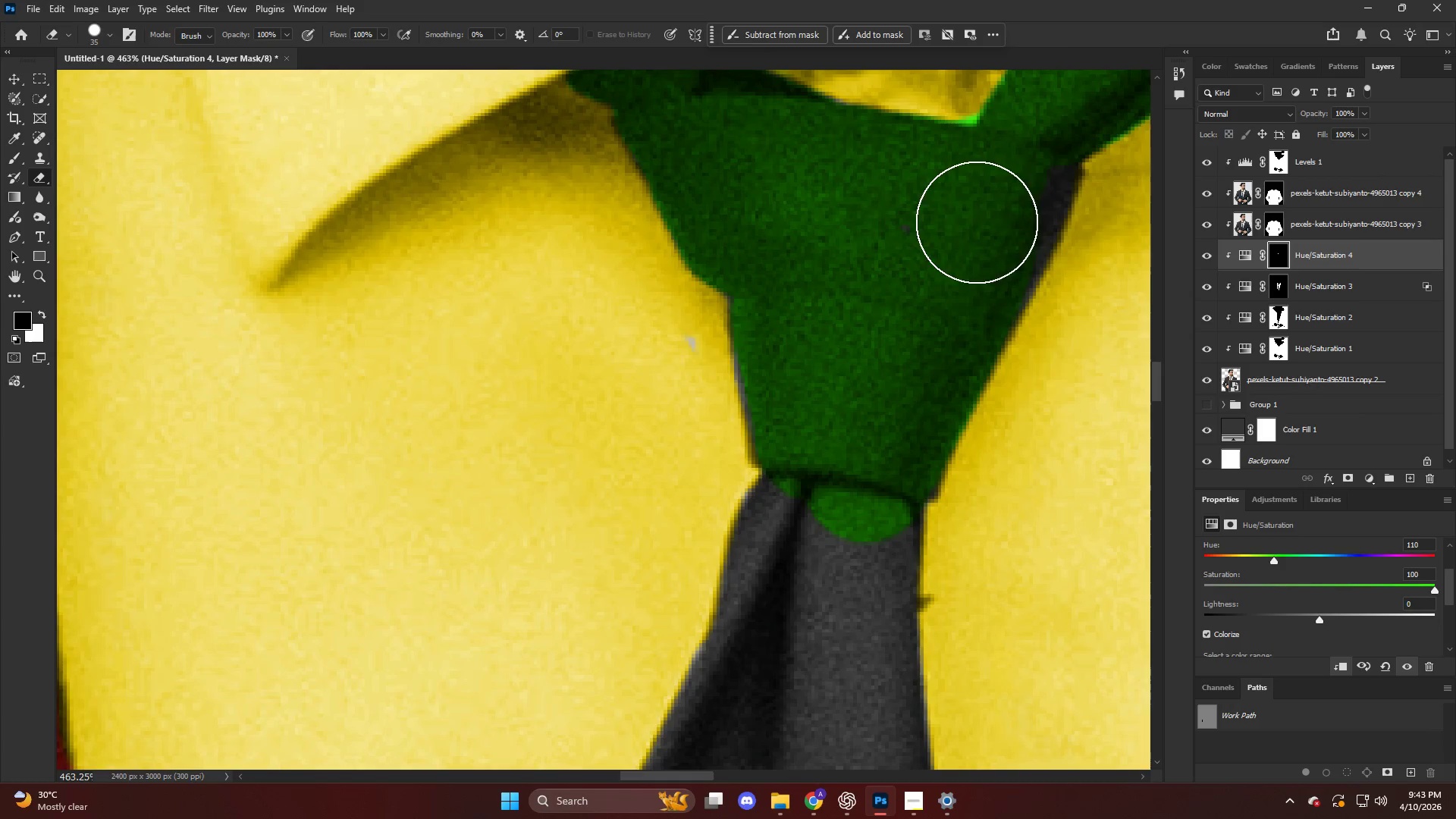 
key(Alt+AltLeft)
 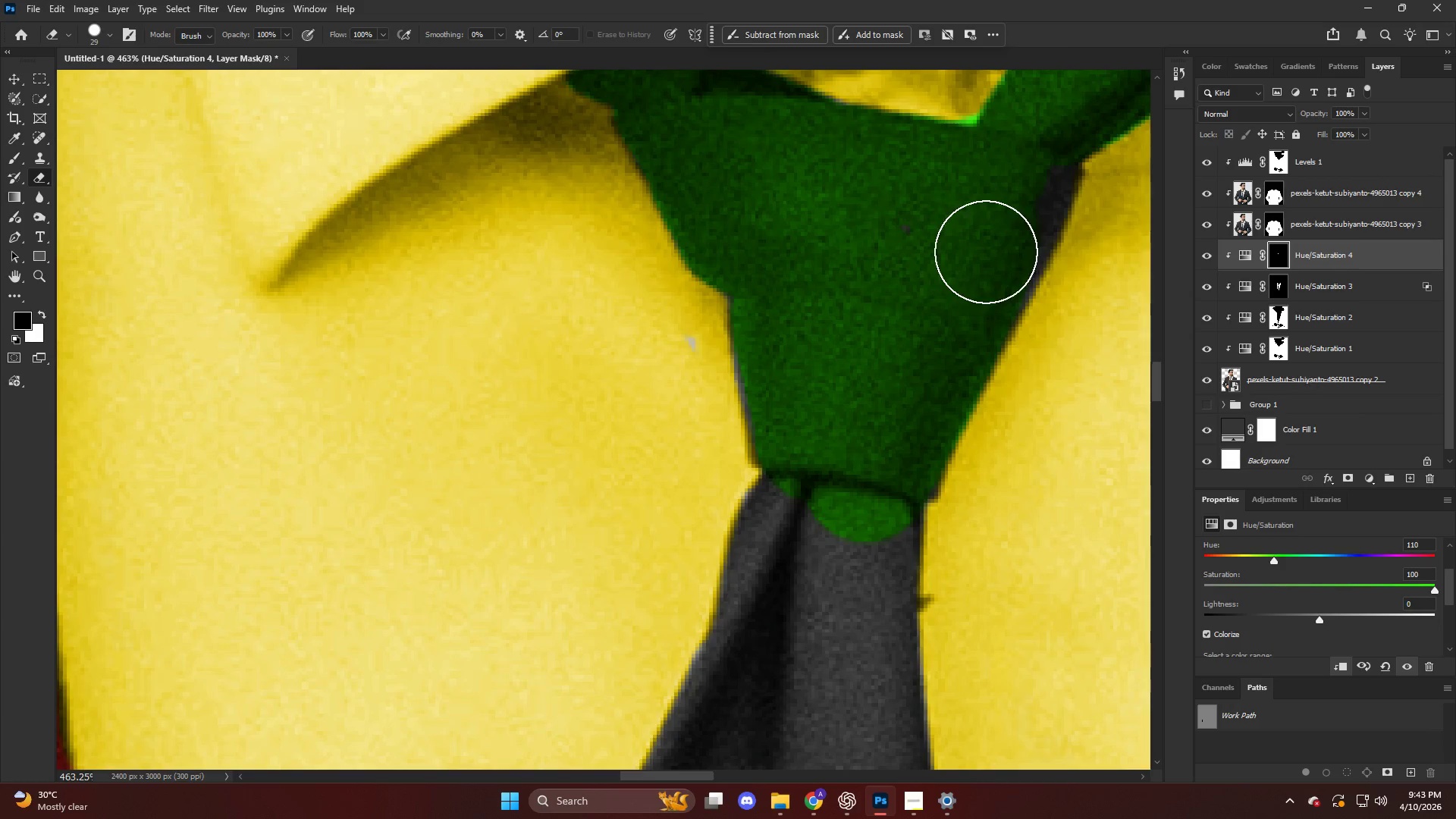 
left_click_drag(start_coordinate=[990, 252], to_coordinate=[1031, 174])
 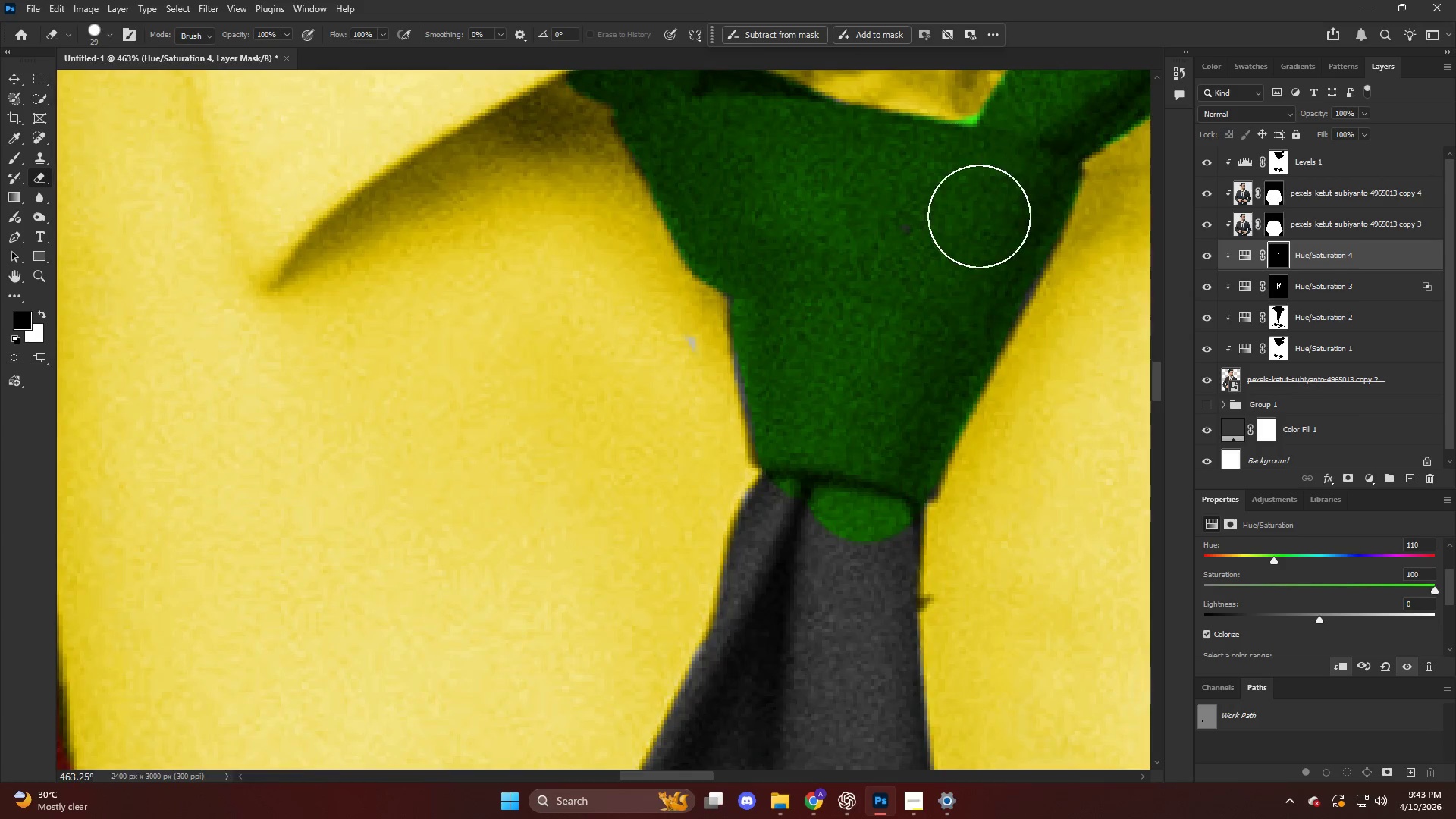 
hold_key(key=AltLeft, duration=0.45)
 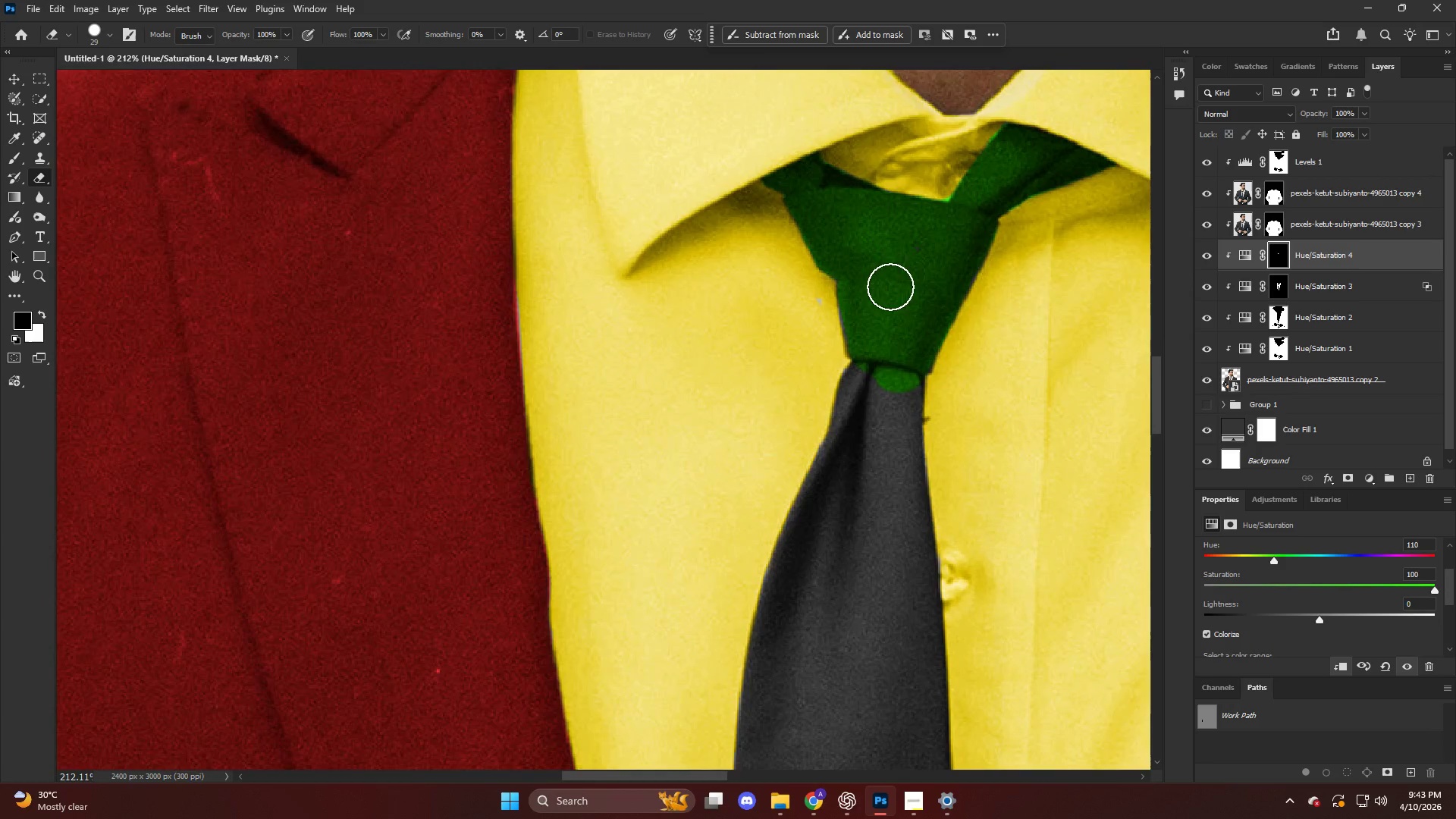 
key(Alt+AltLeft)
 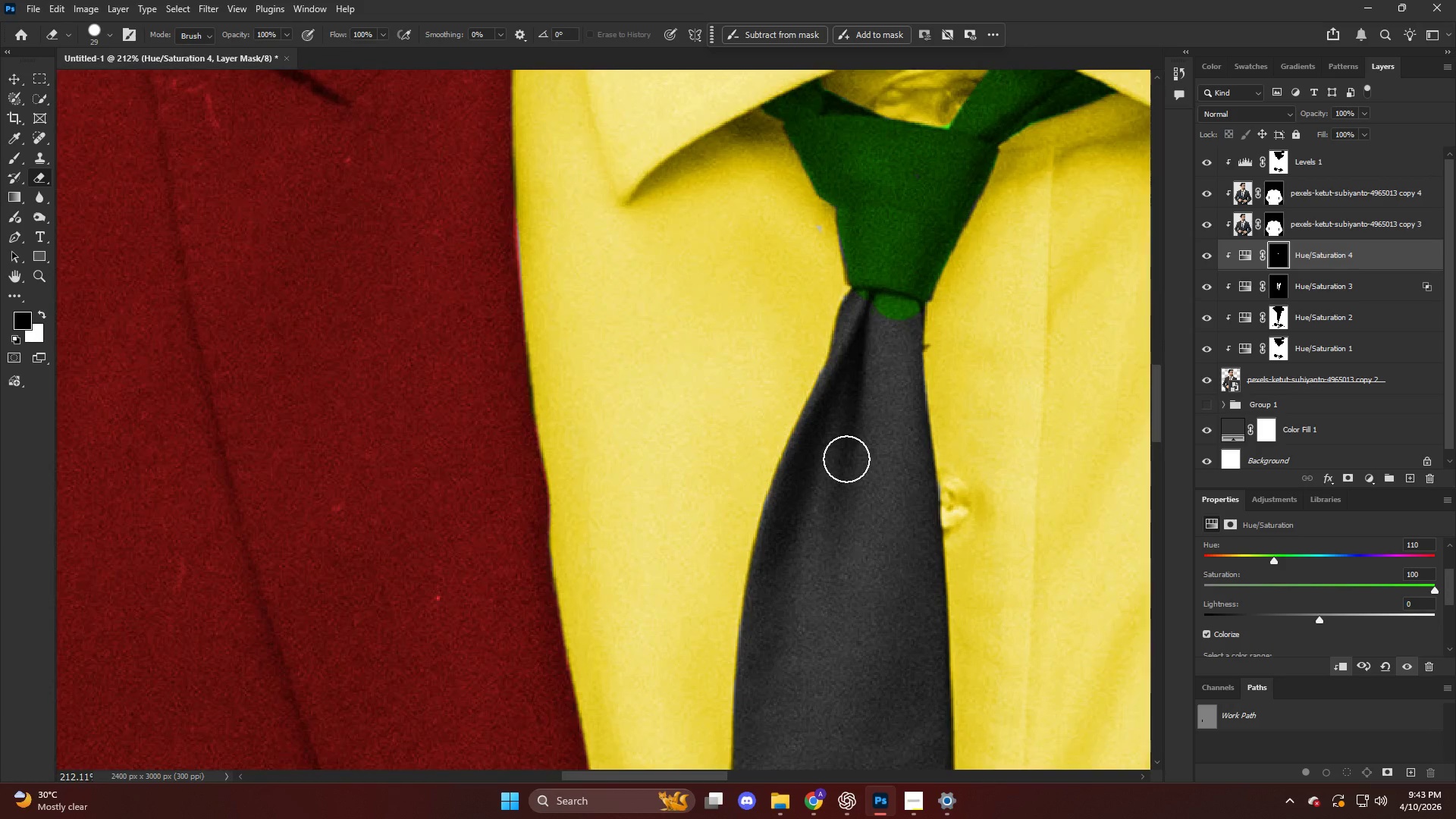 
hold_key(key=AltLeft, duration=0.41)
scroll: coordinate [877, 227], scroll_direction: up, amount: 2.0
 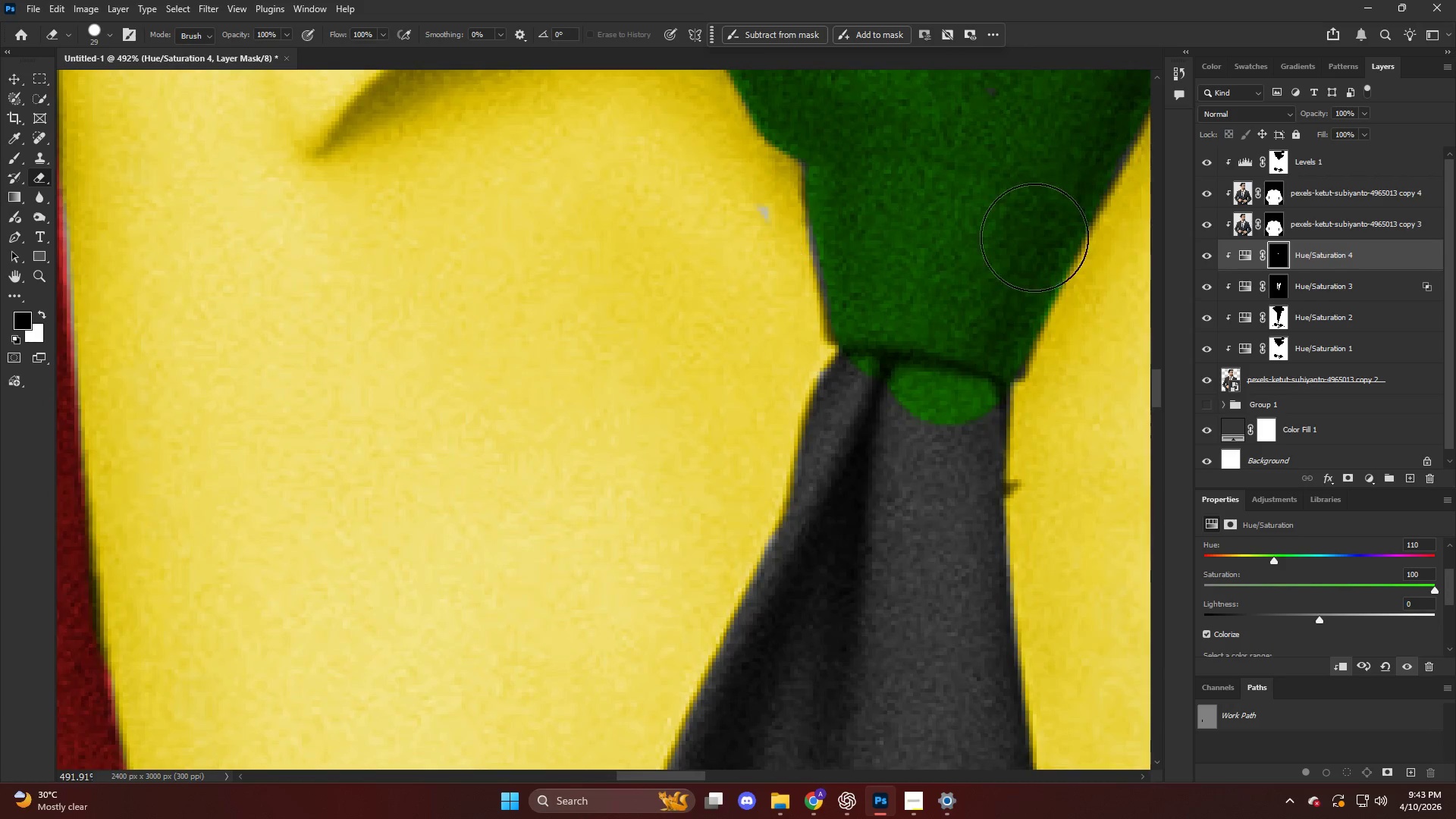 
key(X)
 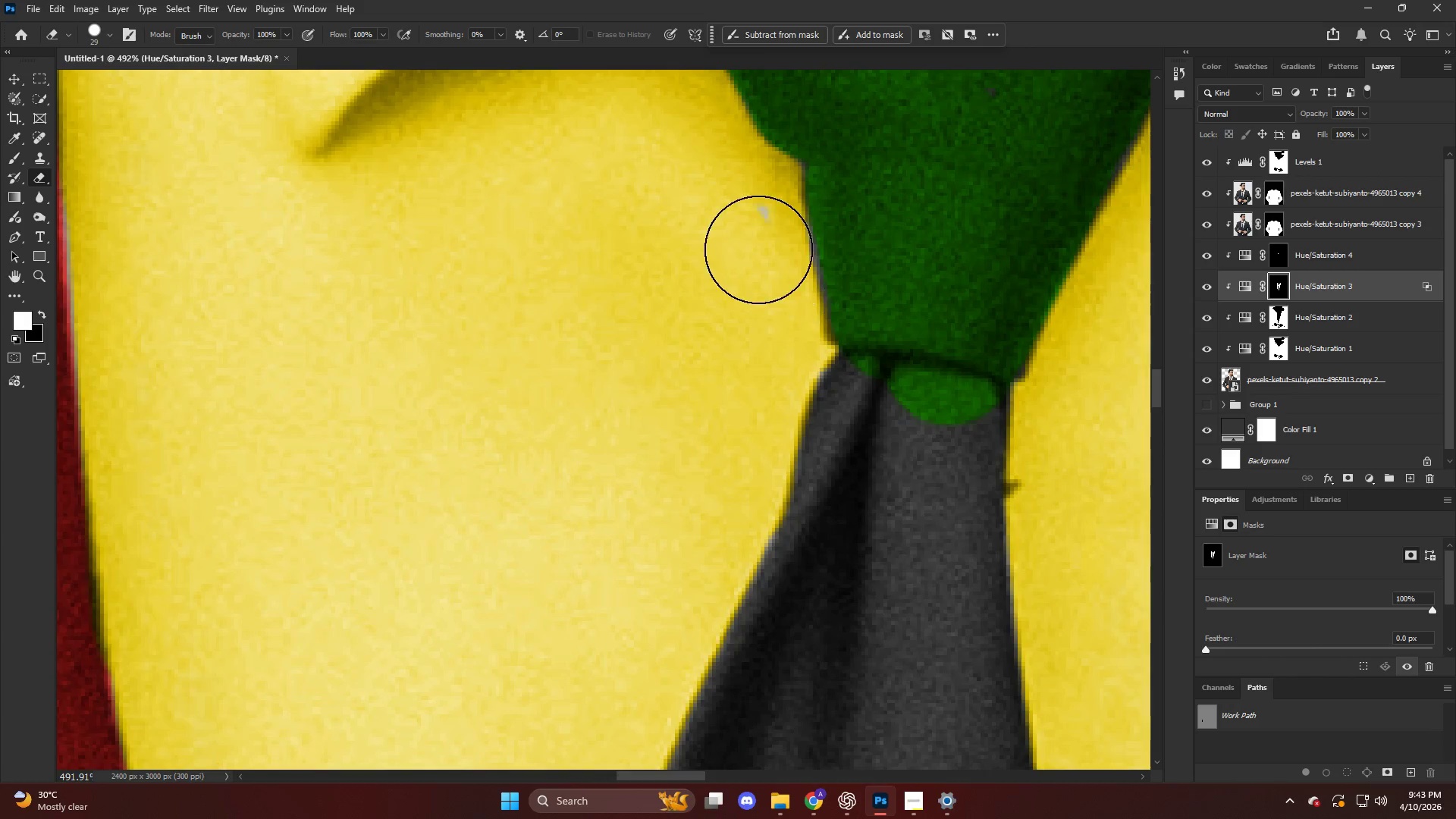 
left_click_drag(start_coordinate=[757, 249], to_coordinate=[747, 249])
 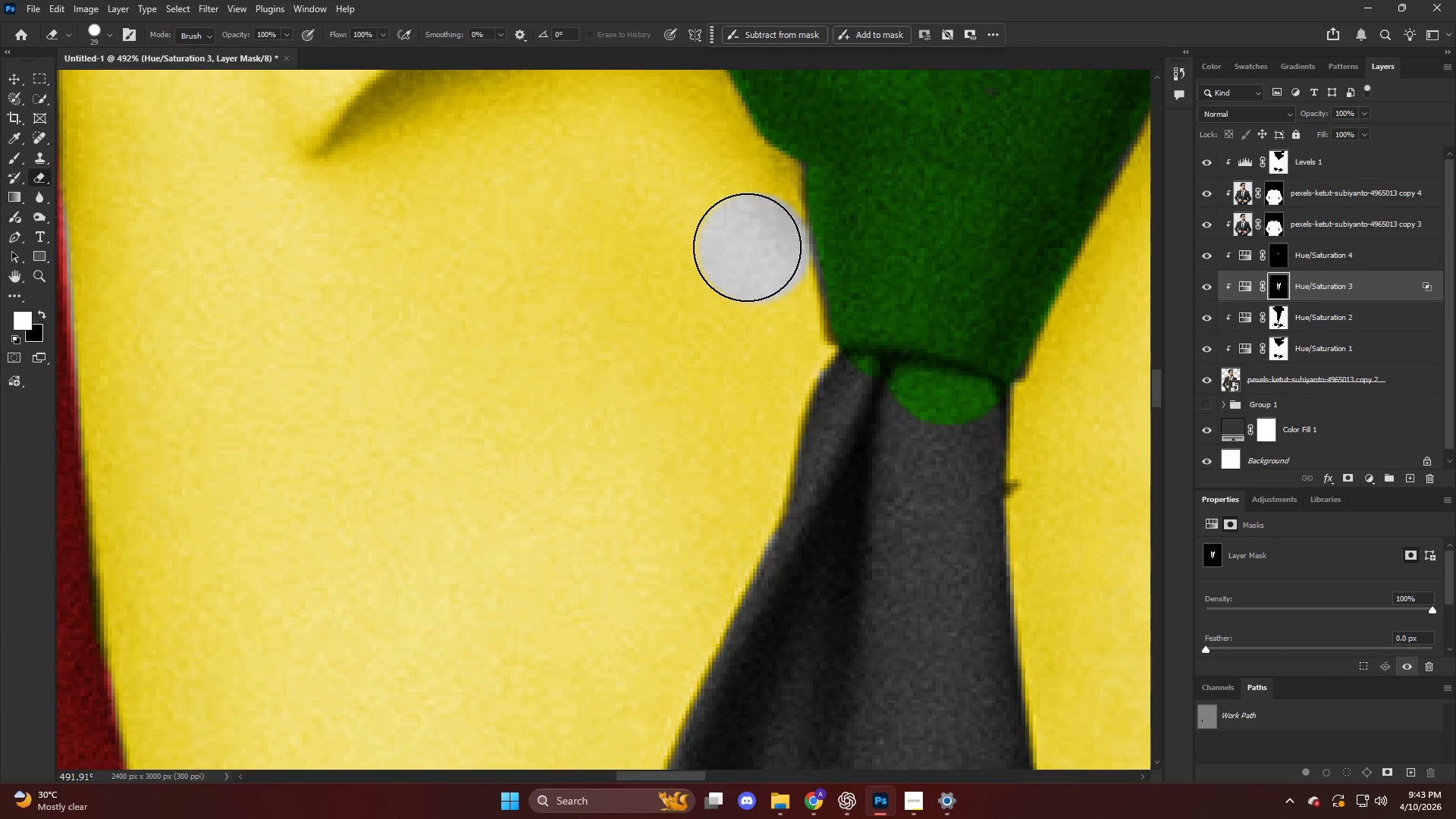 
key(Control+ControlLeft)
 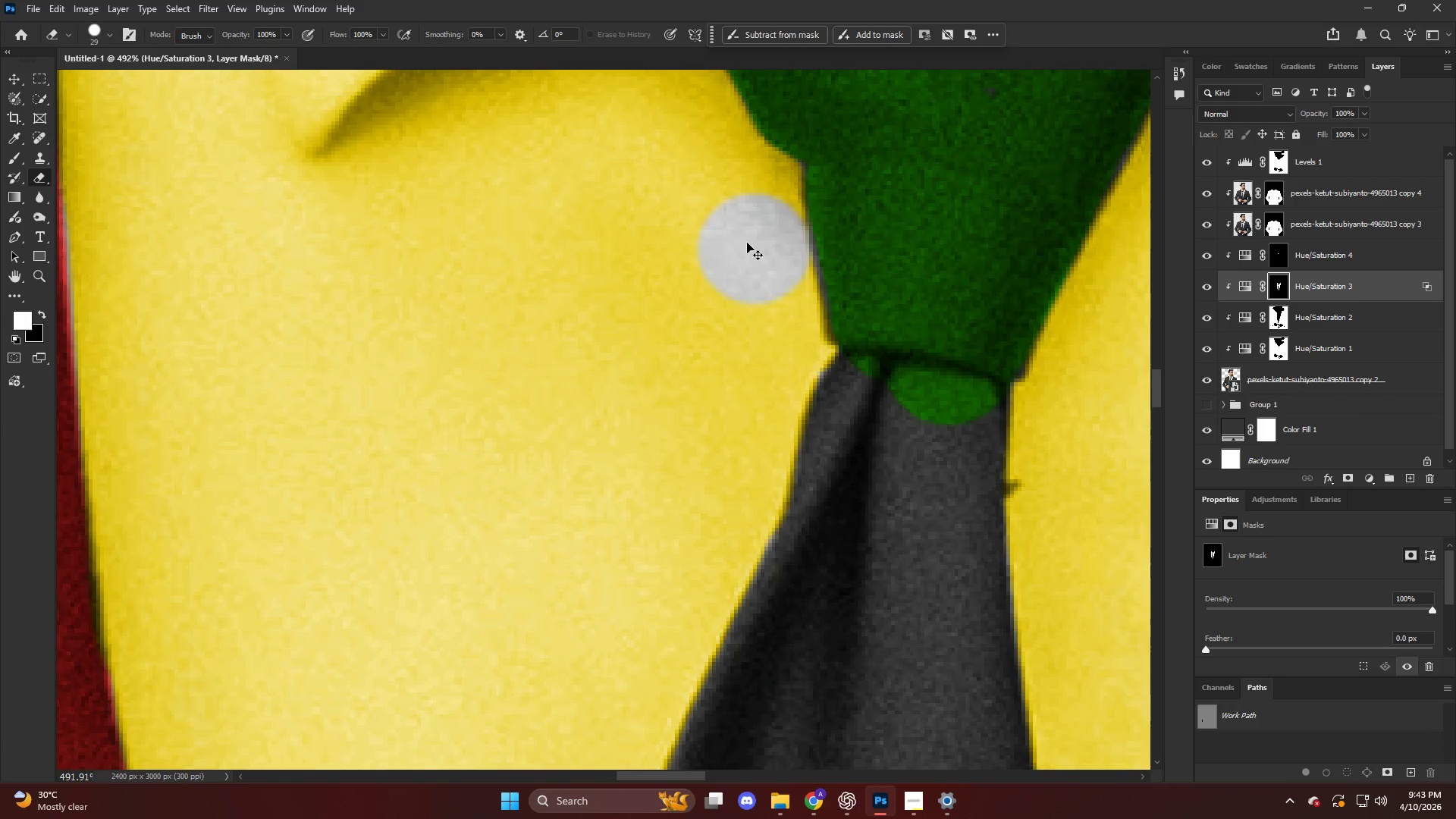 
key(Control+Z)
 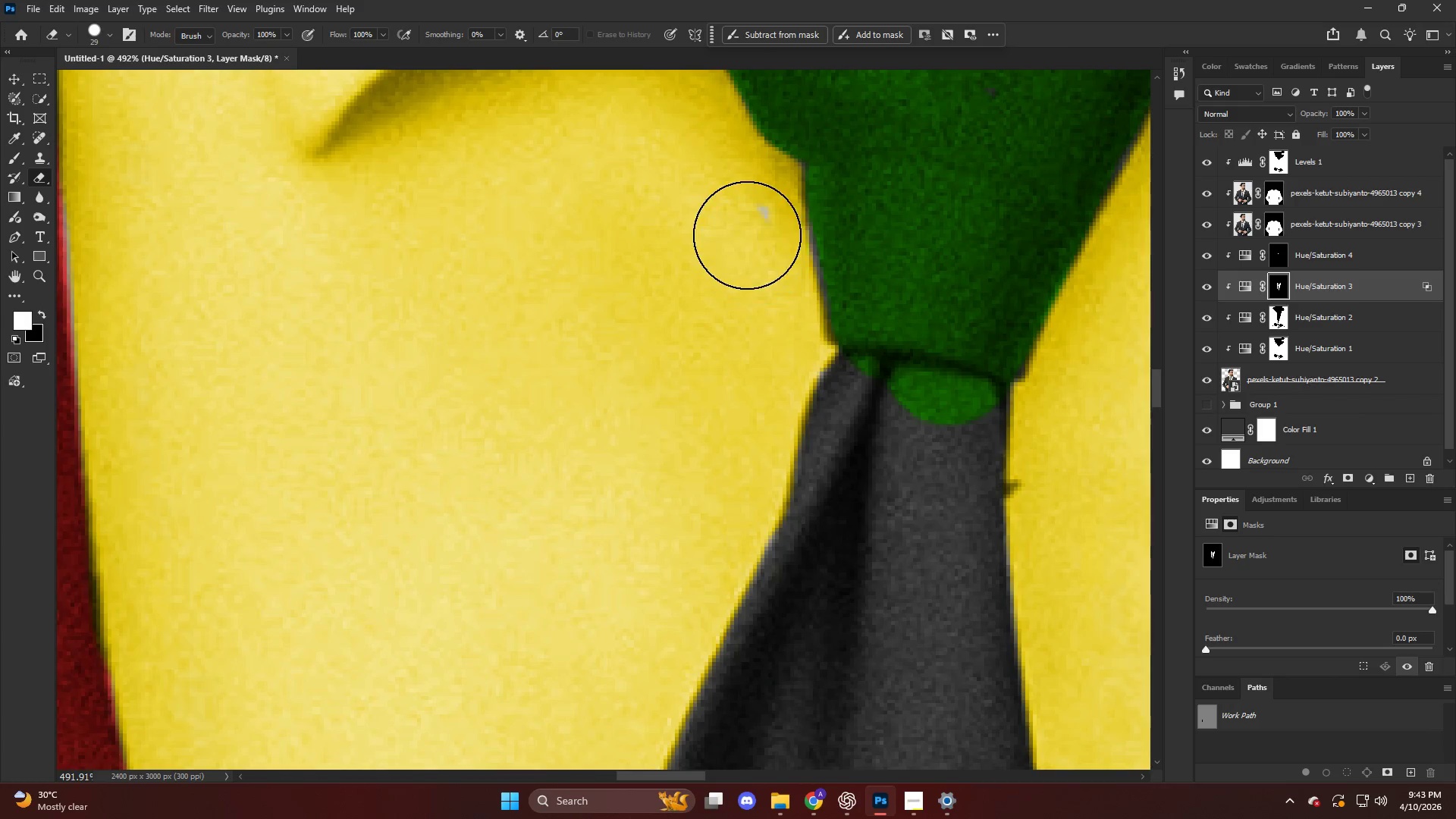 
key(X)
 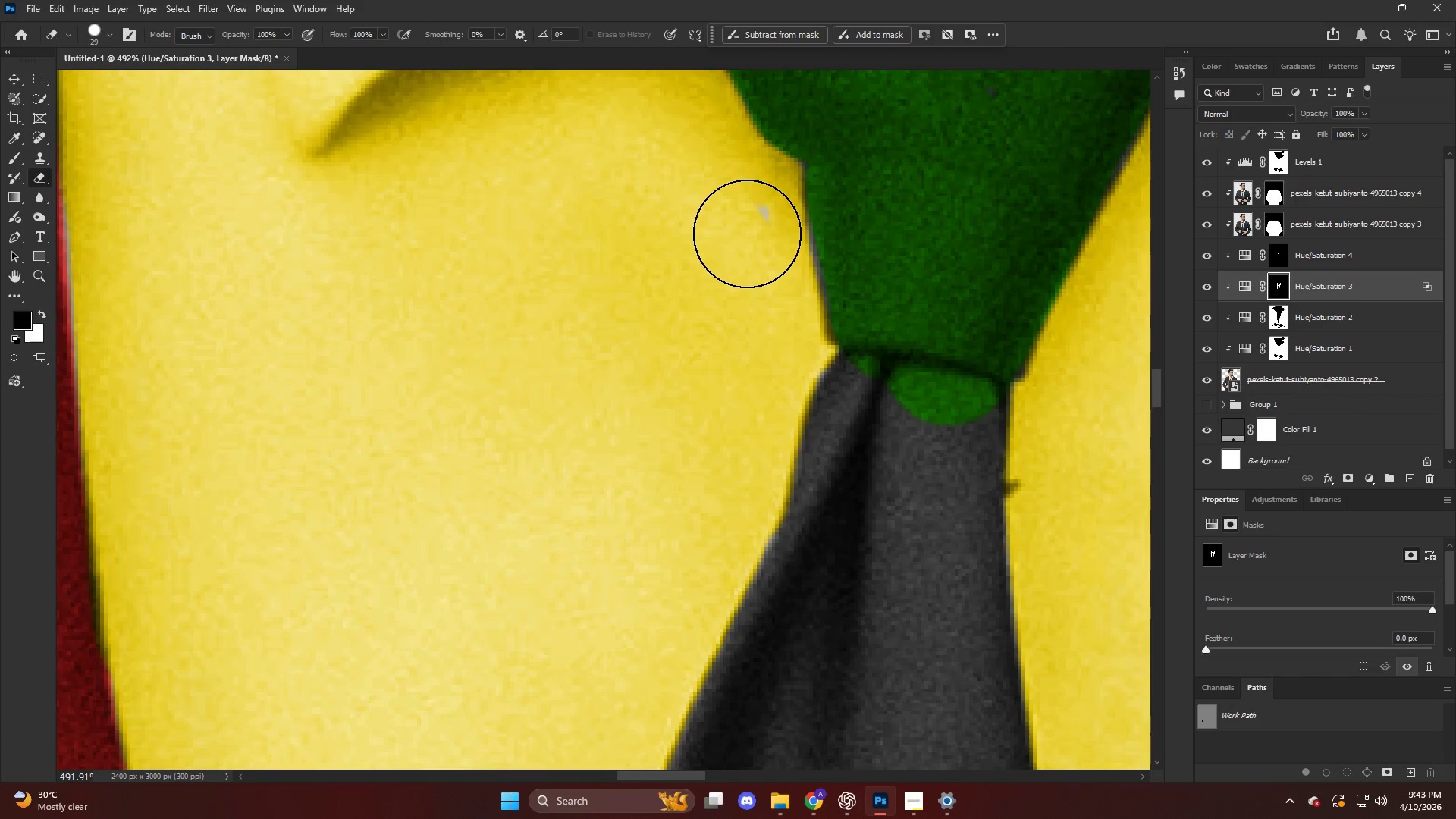 
left_click_drag(start_coordinate=[747, 234], to_coordinate=[732, 283])
 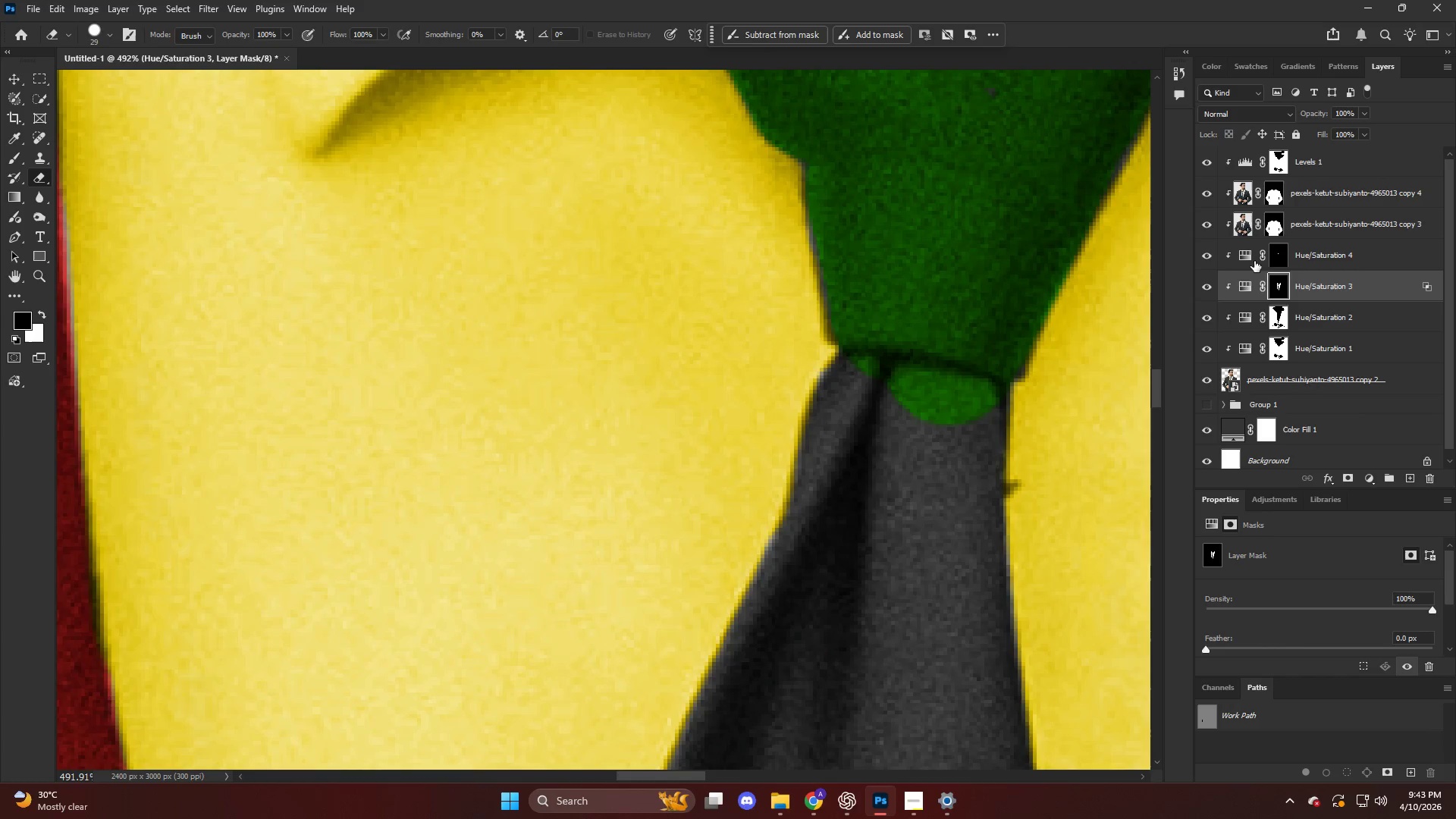 
left_click([1275, 260])
 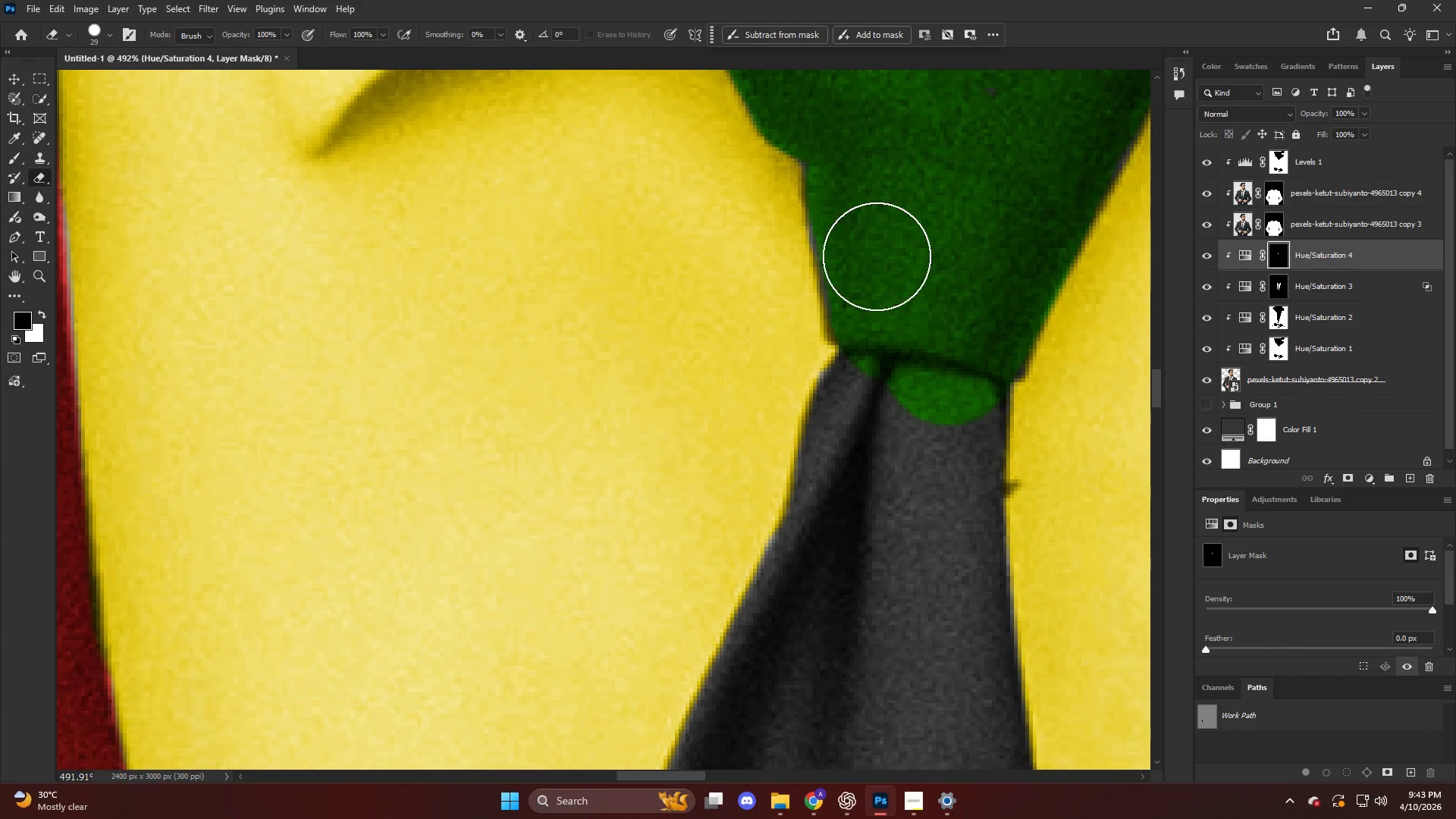 
key(X)
 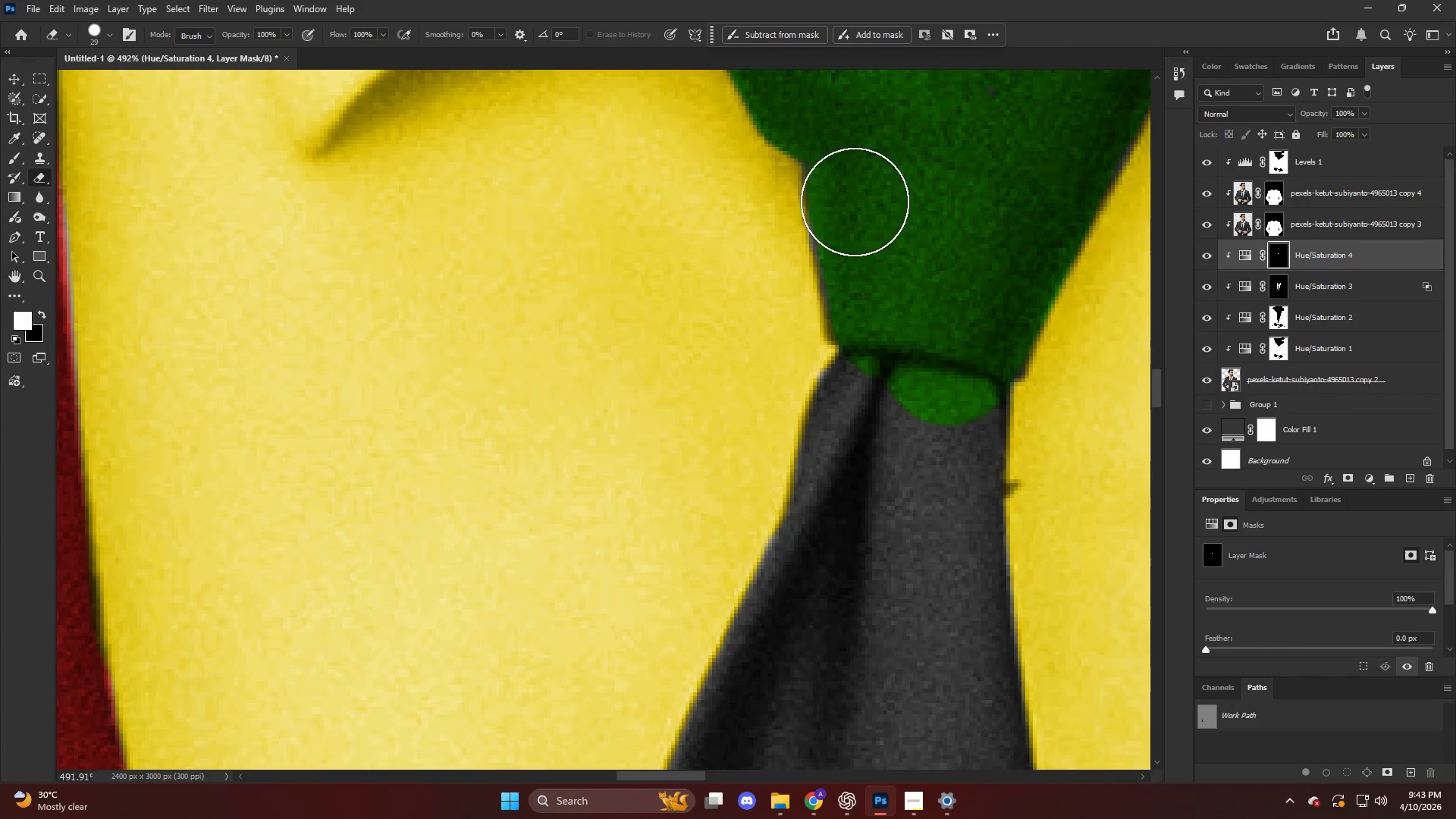 
left_click_drag(start_coordinate=[860, 211], to_coordinate=[864, 242])
 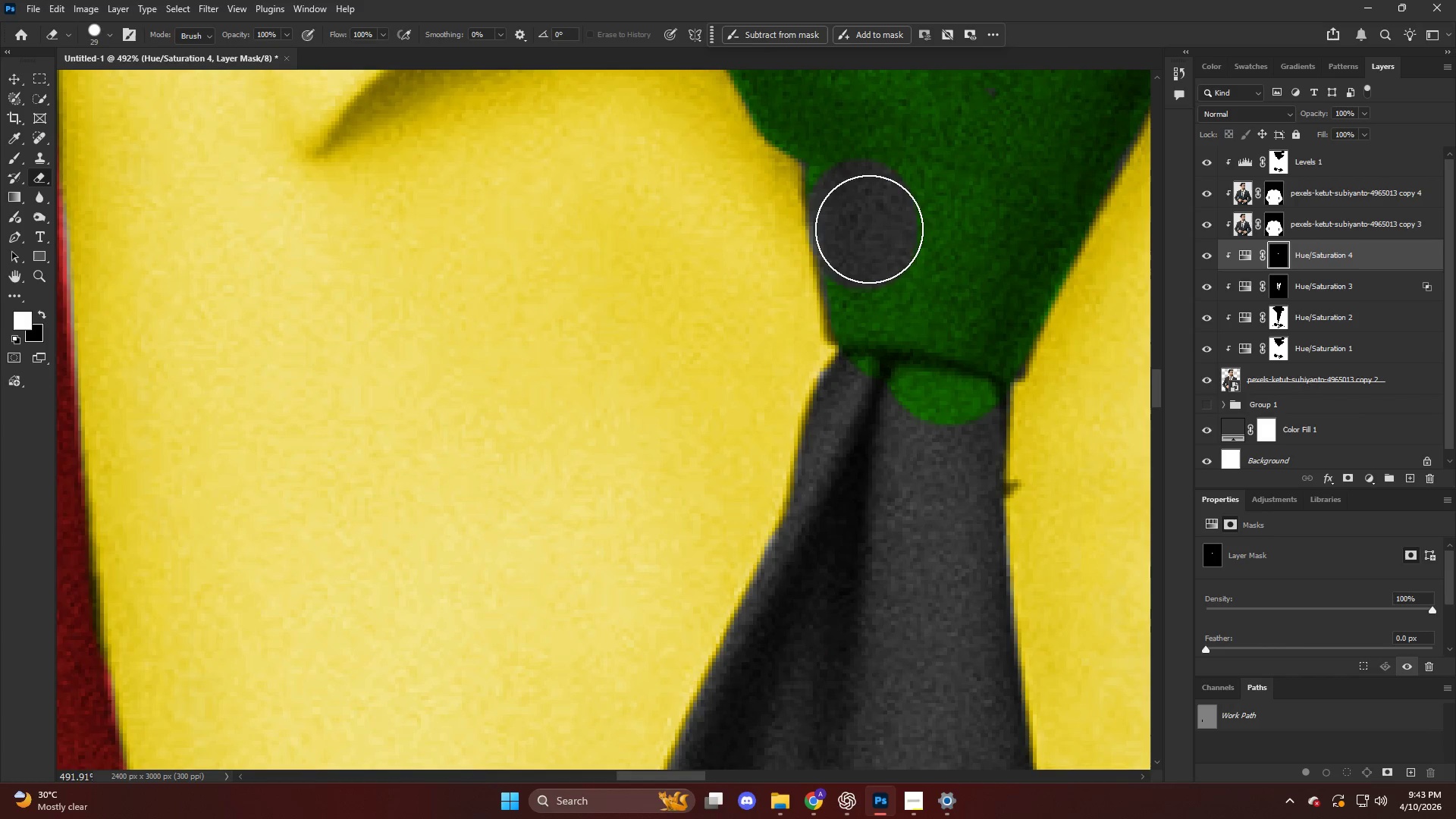 
key(Control+ControlLeft)
 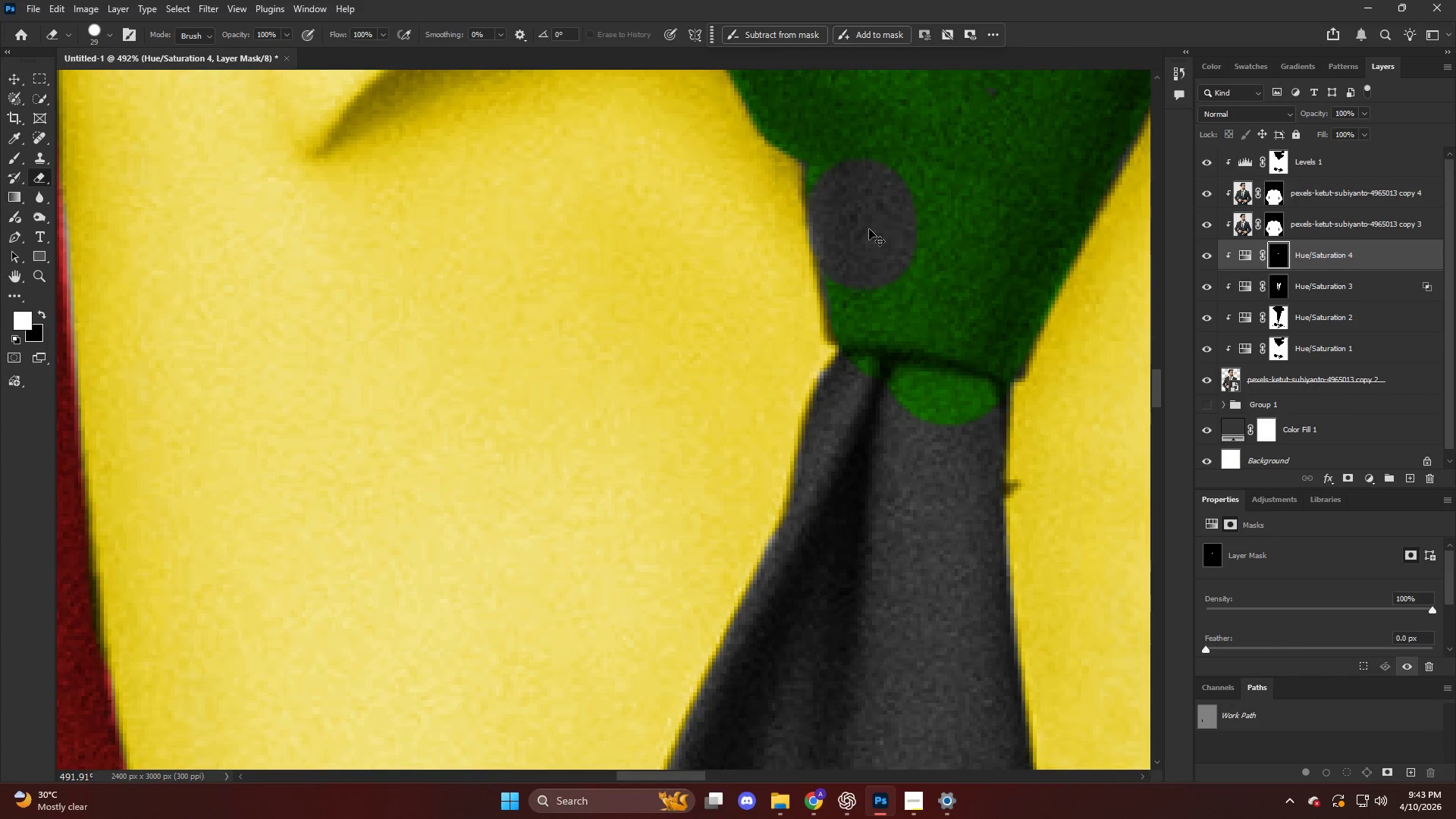 
key(Control+Z)
 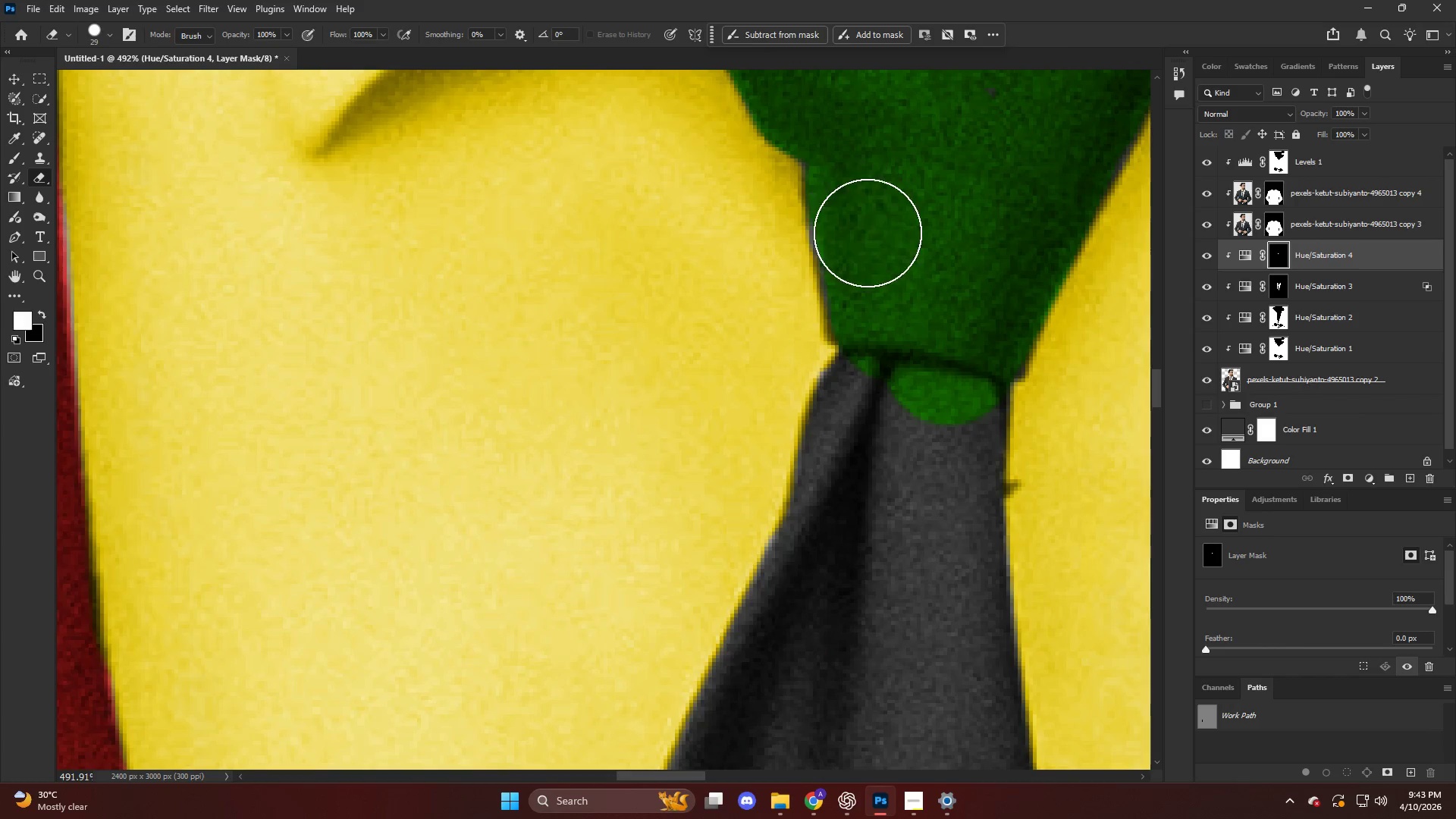 
key(X)
 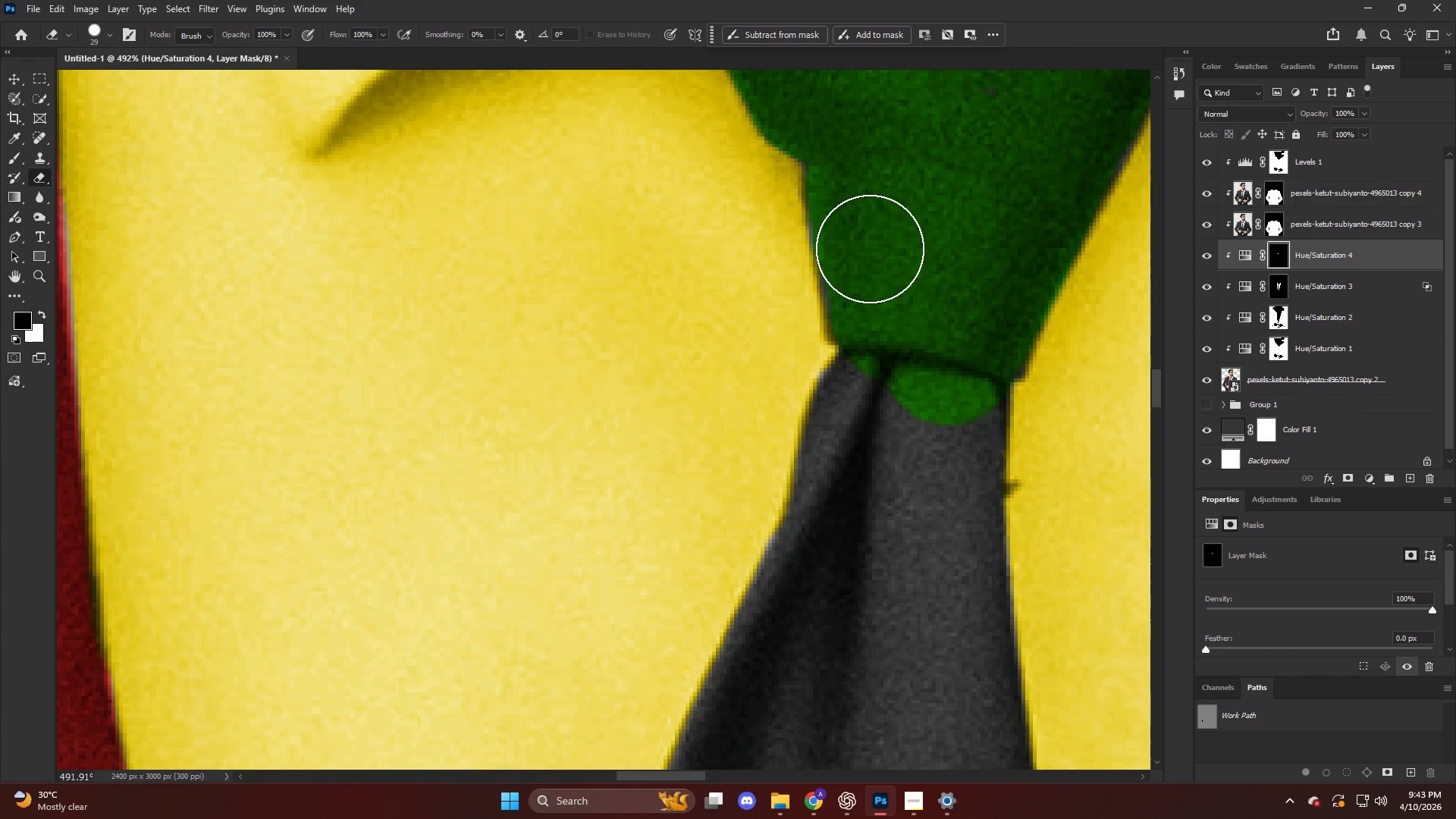 
left_click_drag(start_coordinate=[868, 243], to_coordinate=[857, 169])
 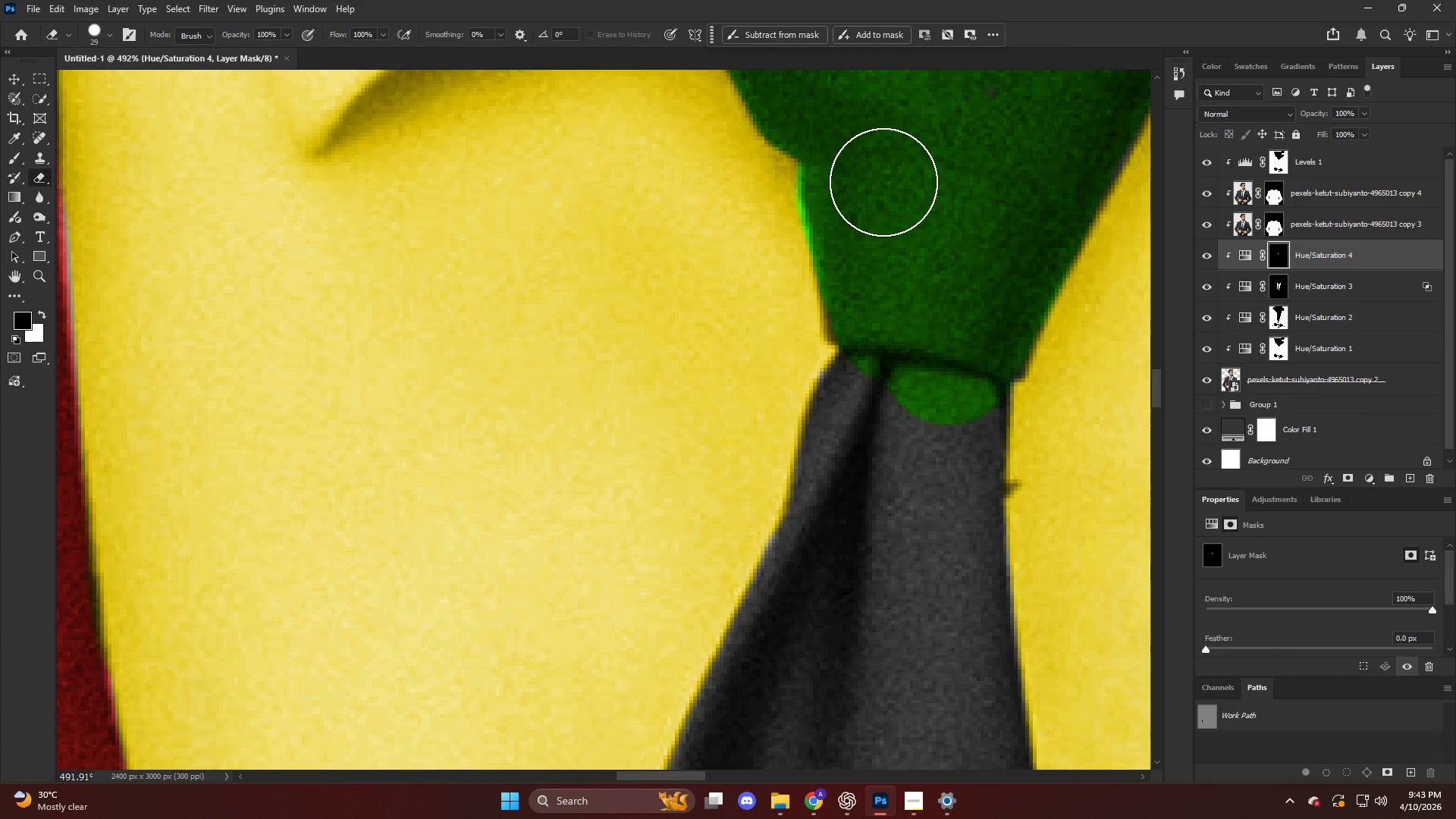 
key(Control+ControlLeft)
 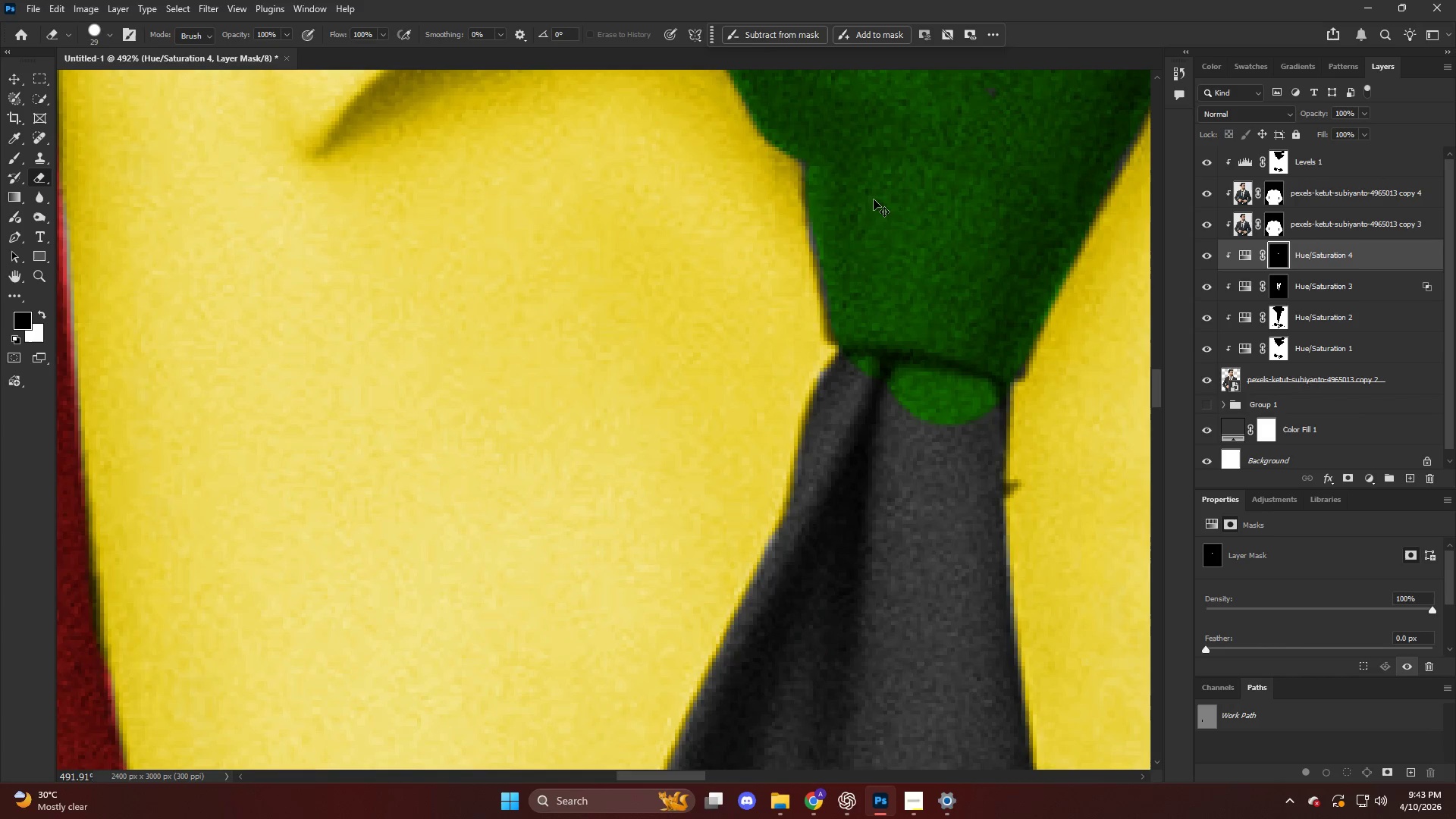 
key(Control+Z)
 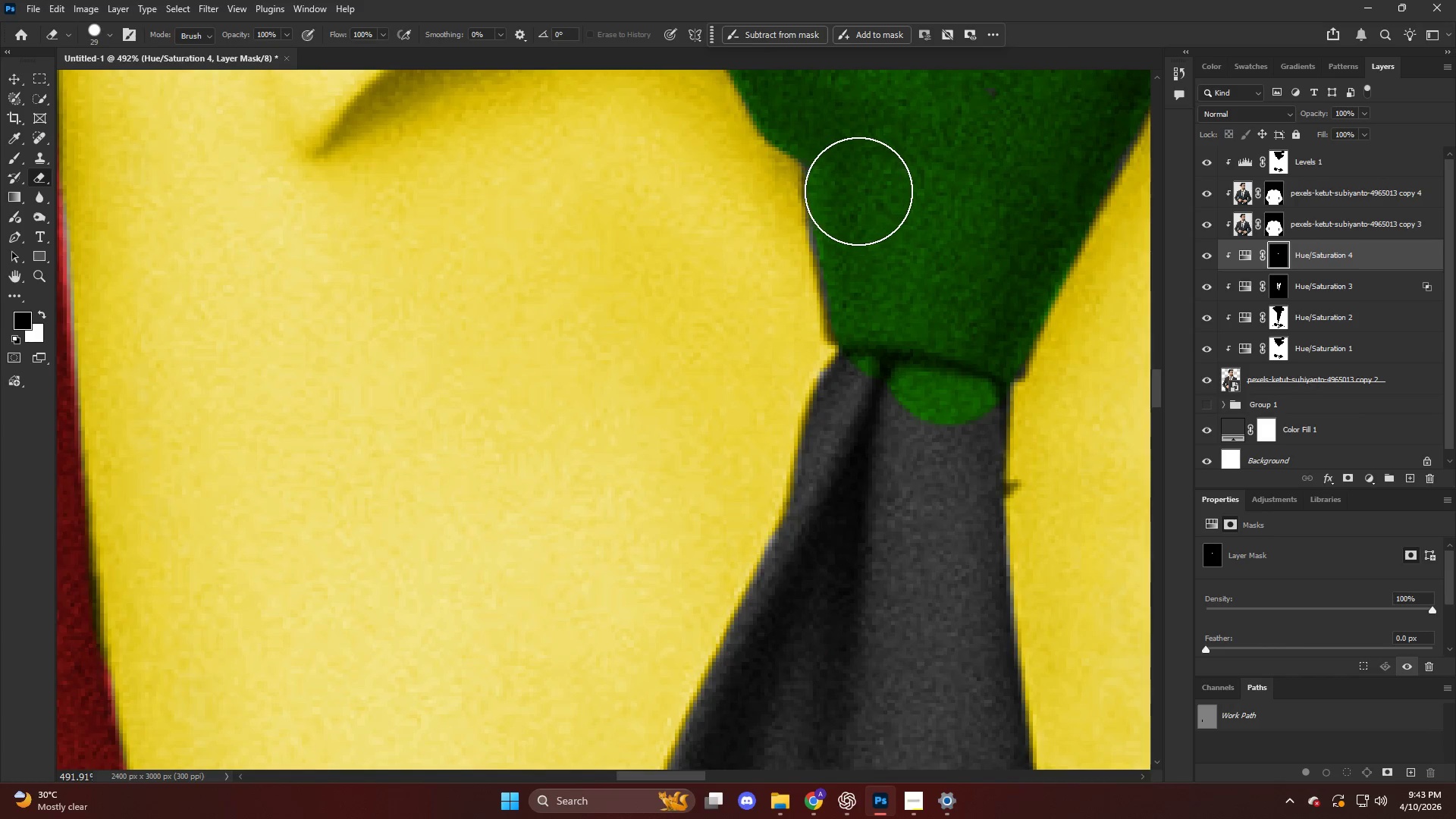 
left_click_drag(start_coordinate=[858, 192], to_coordinate=[895, 328])
 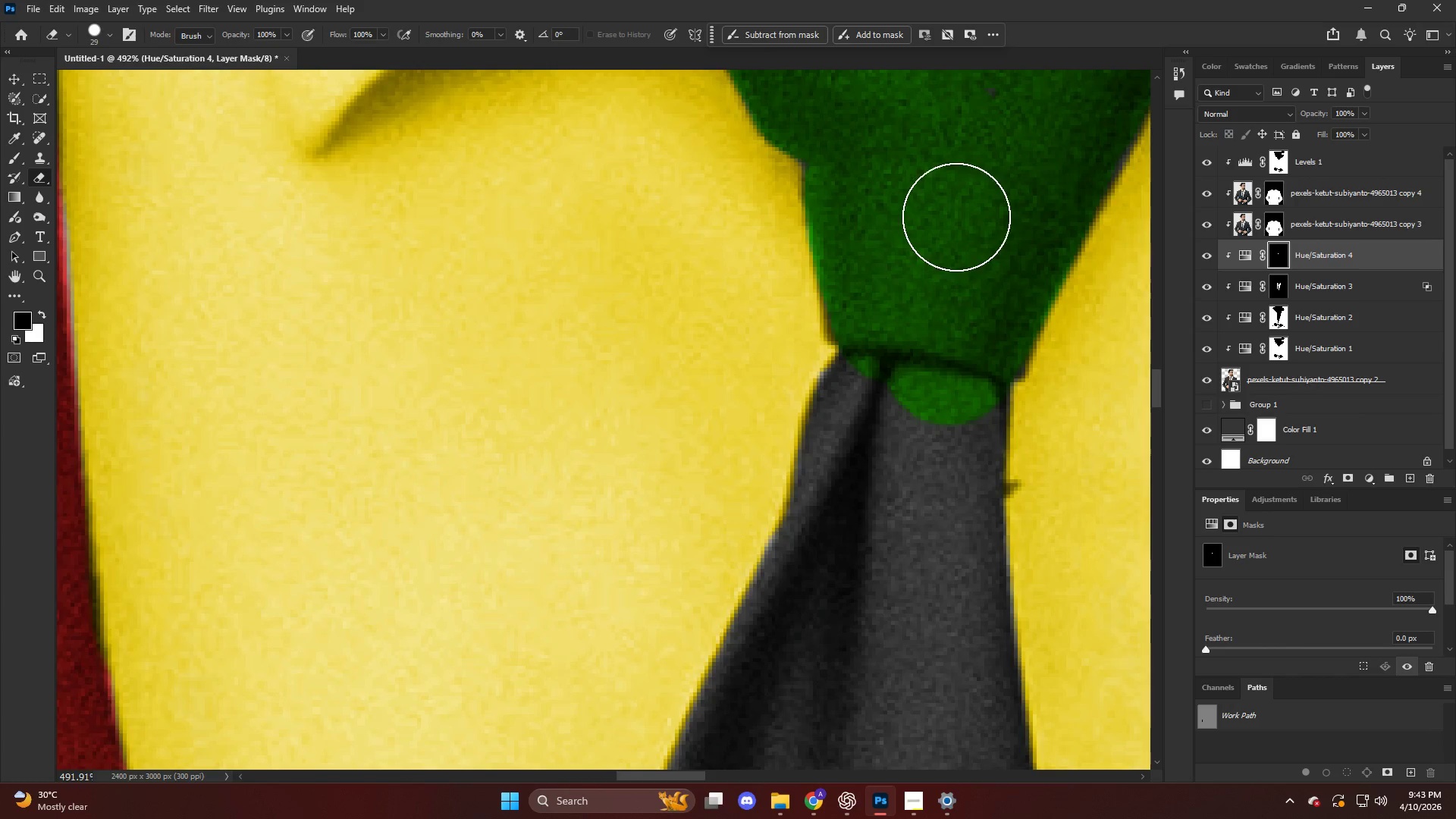 
key(Alt+AltLeft)
 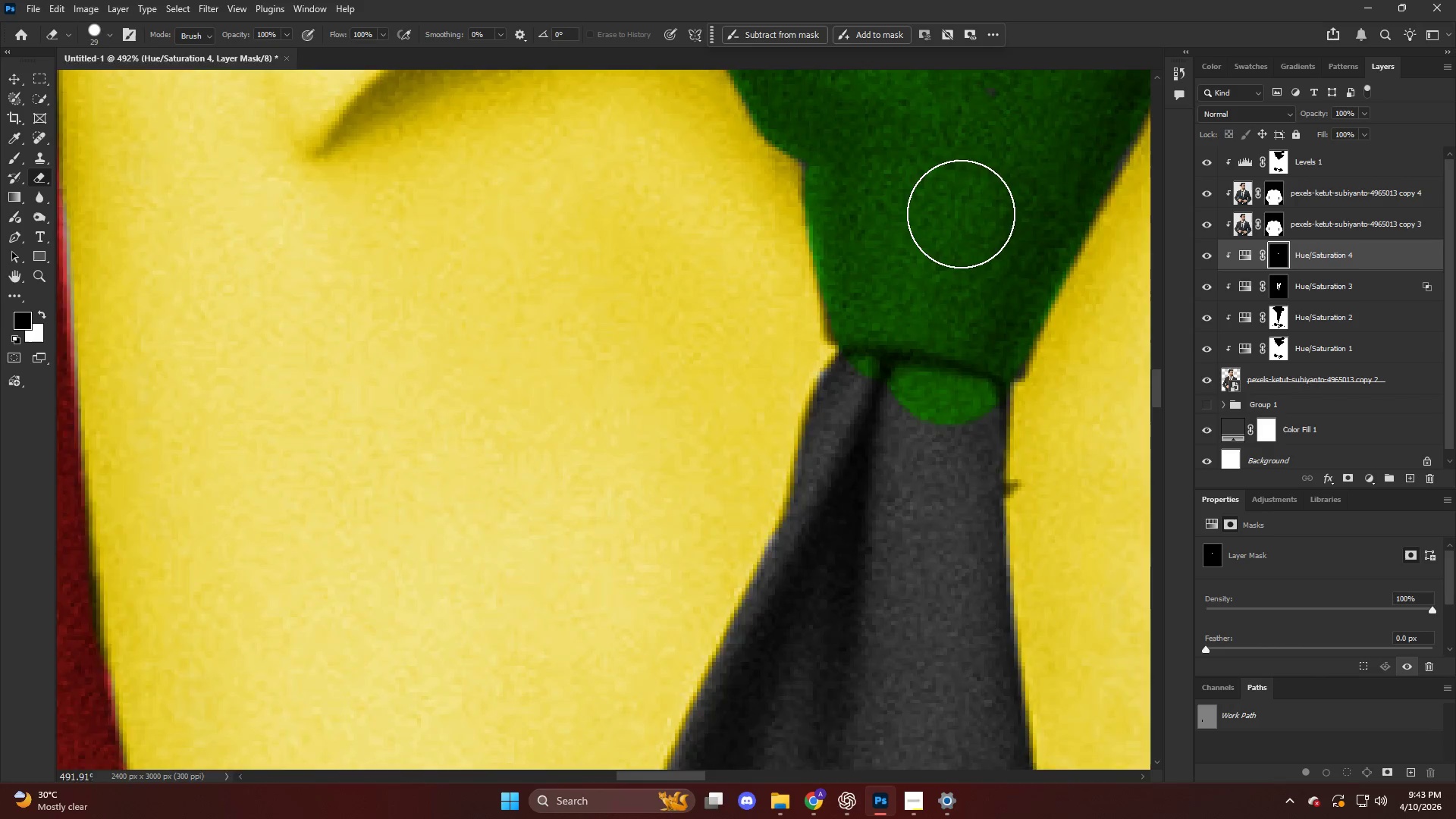 
left_click_drag(start_coordinate=[1020, 193], to_coordinate=[1053, 127])
 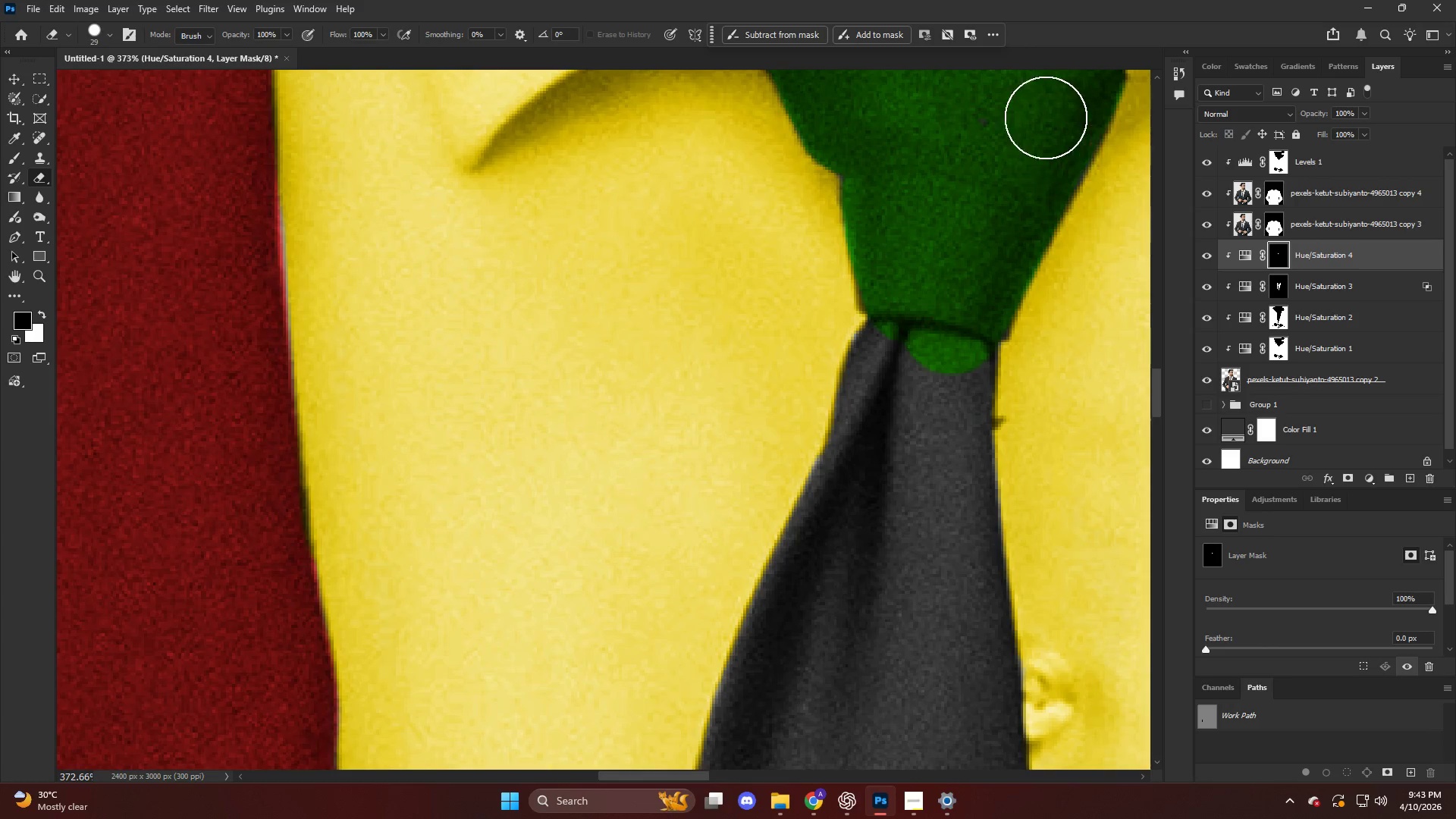 
scroll: coordinate [1009, 202], scroll_direction: down, amount: 3.0
 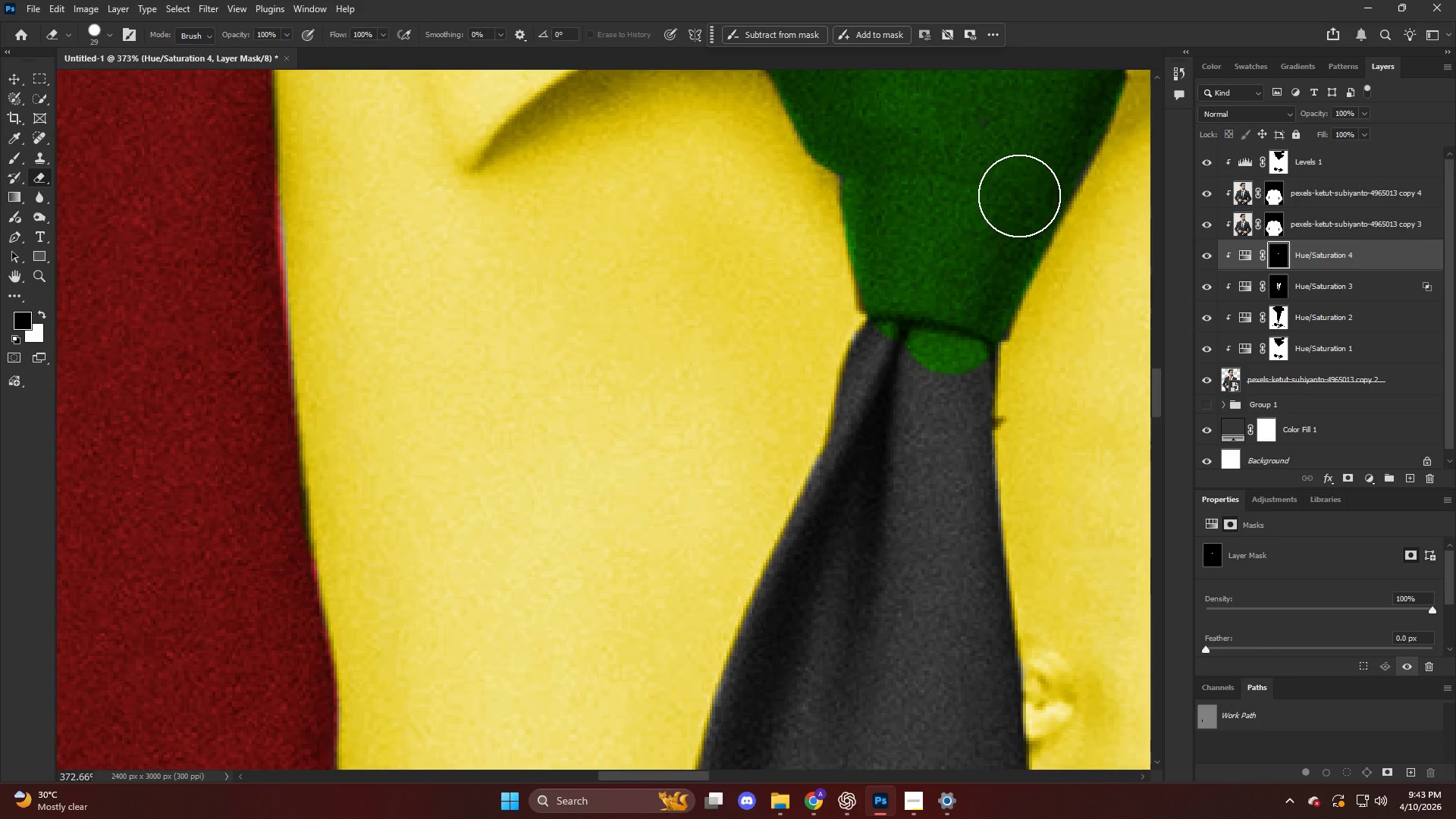 
key(Alt+AltLeft)
 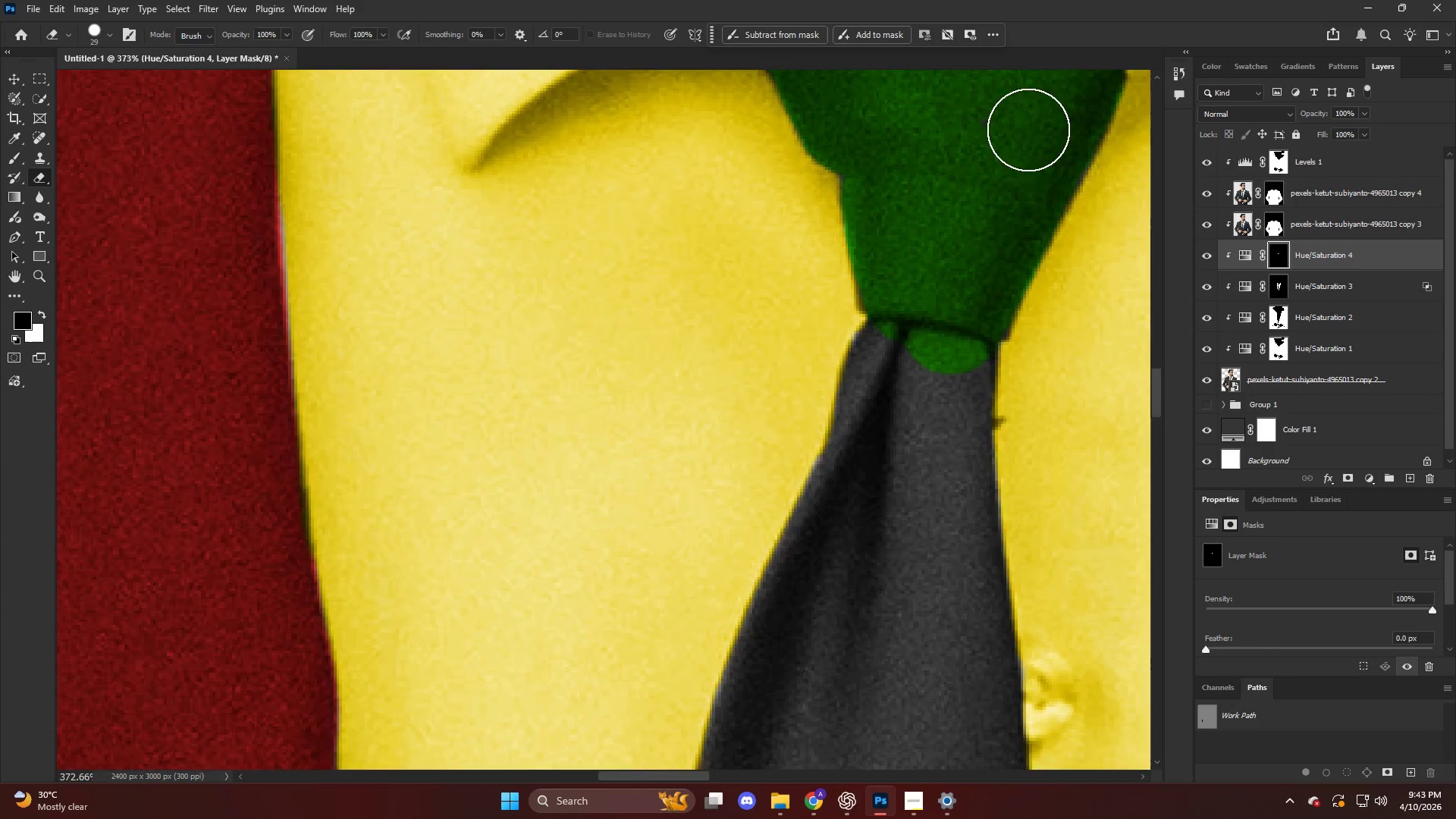 
scroll: coordinate [971, 202], scroll_direction: down, amount: 5.0
 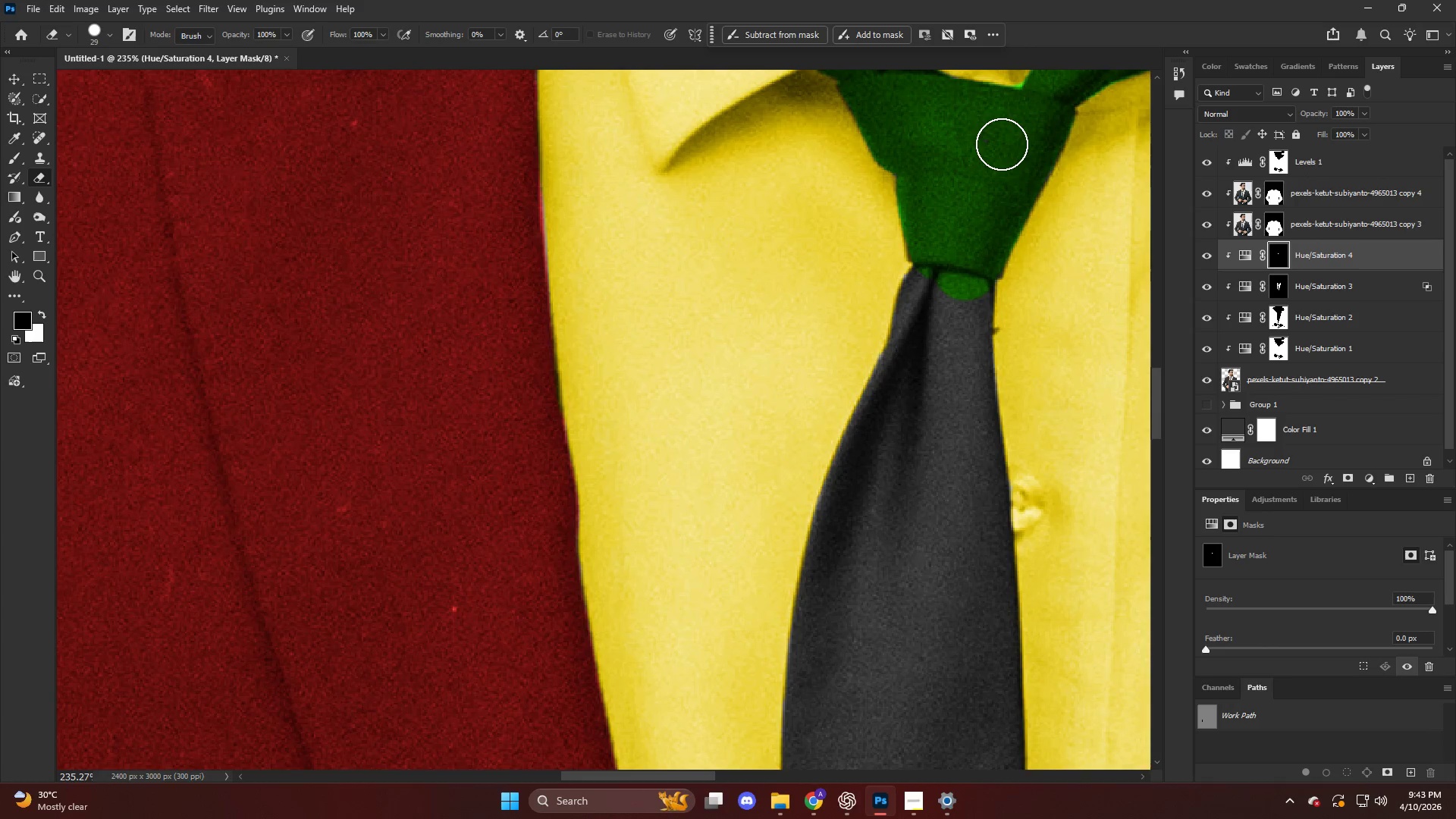 
key(Alt+AltLeft)
 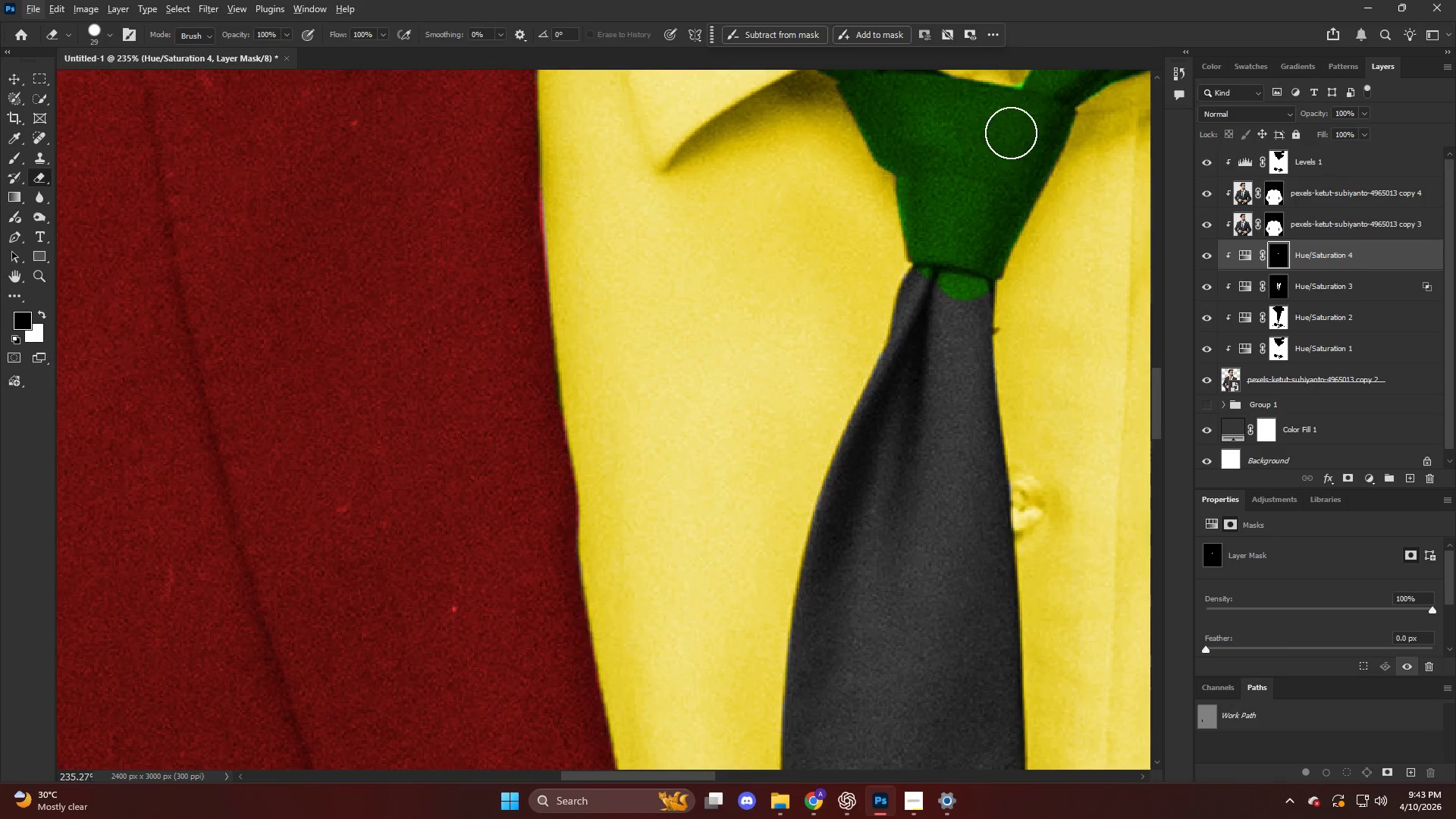 
hold_key(key=AltLeft, duration=1.45)
scroll: coordinate [927, 237], scroll_direction: up, amount: 24.0
 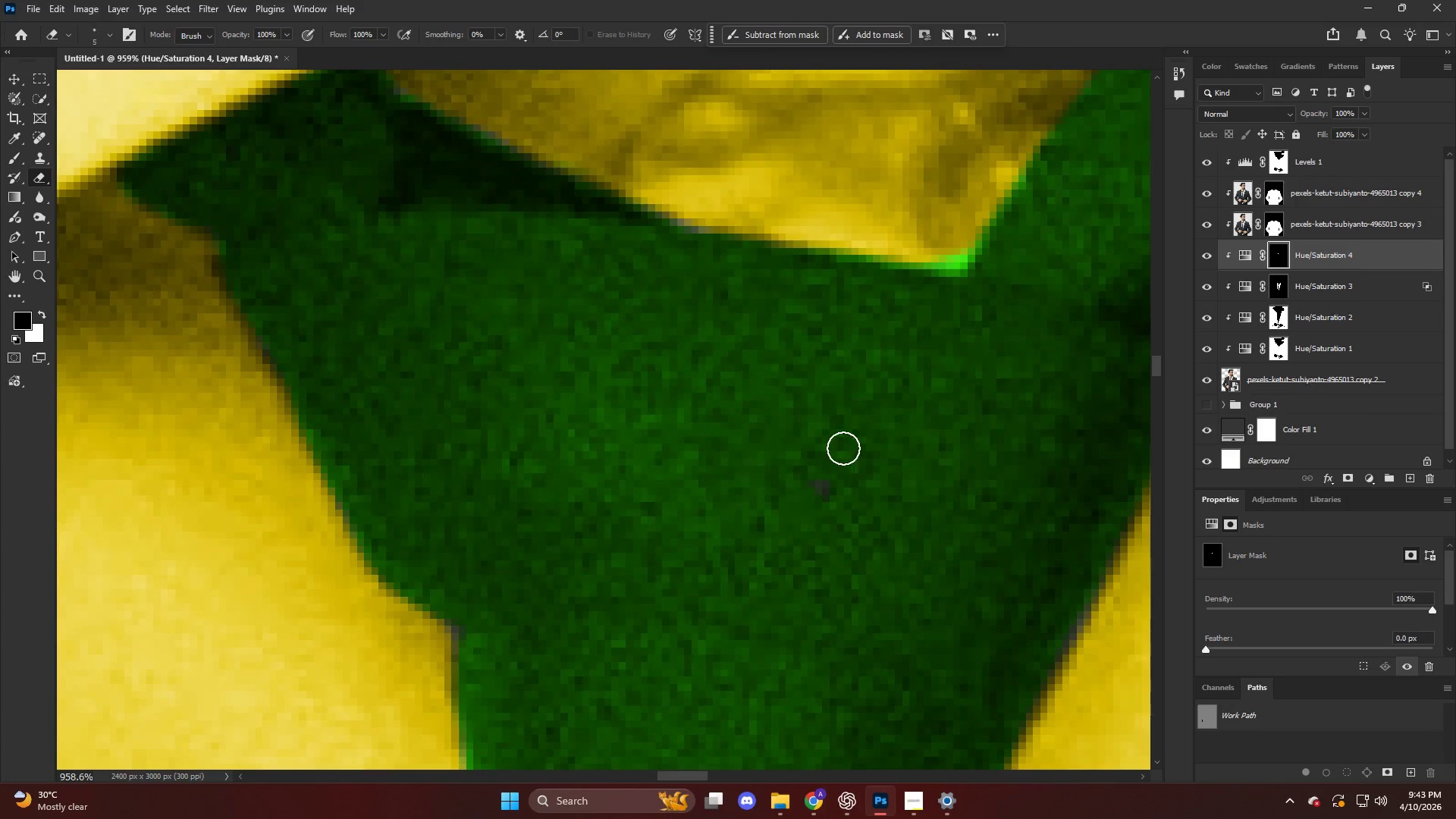 
key(Alt+AltLeft)
 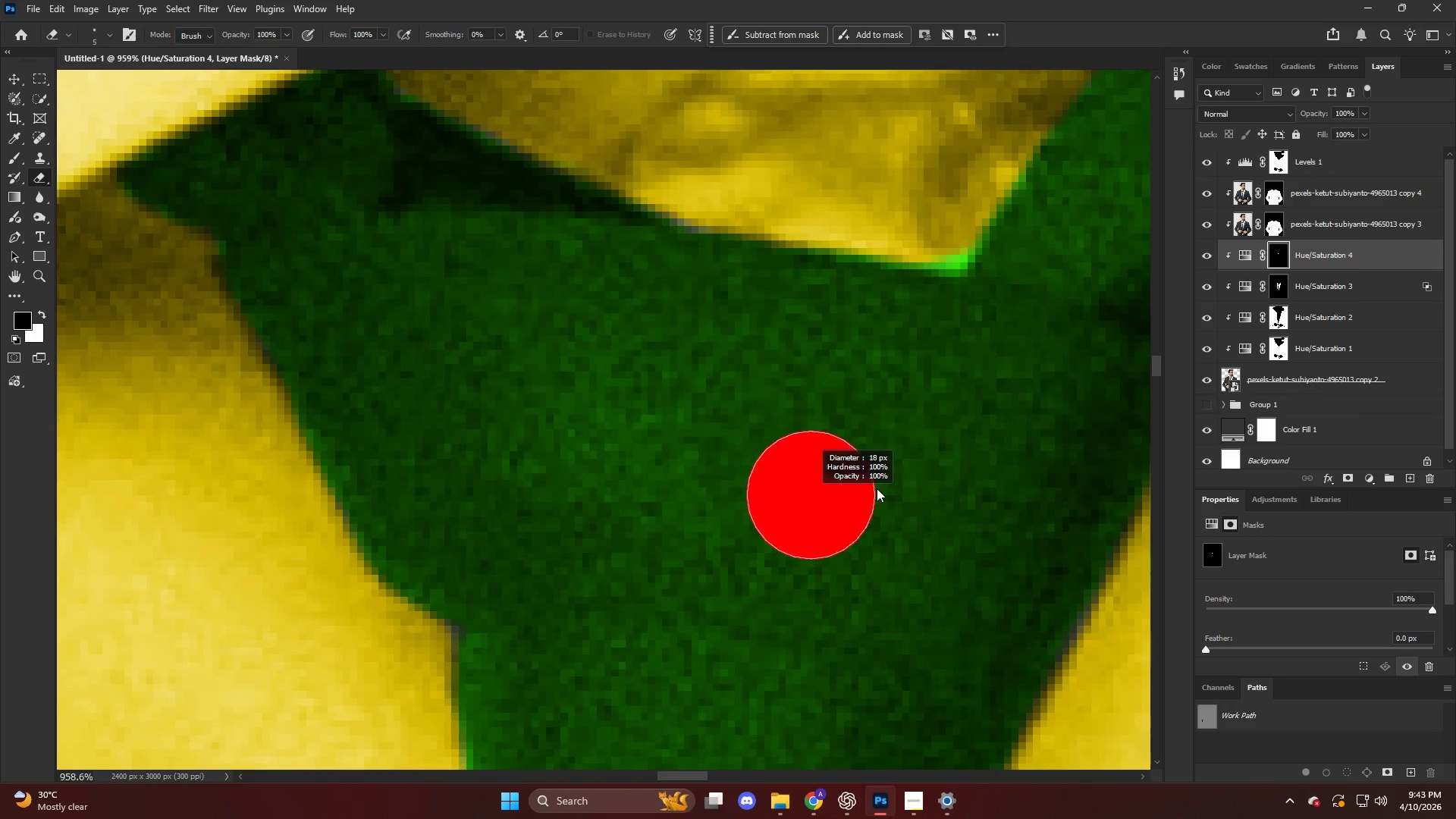 
left_click_drag(start_coordinate=[862, 488], to_coordinate=[775, 497])
 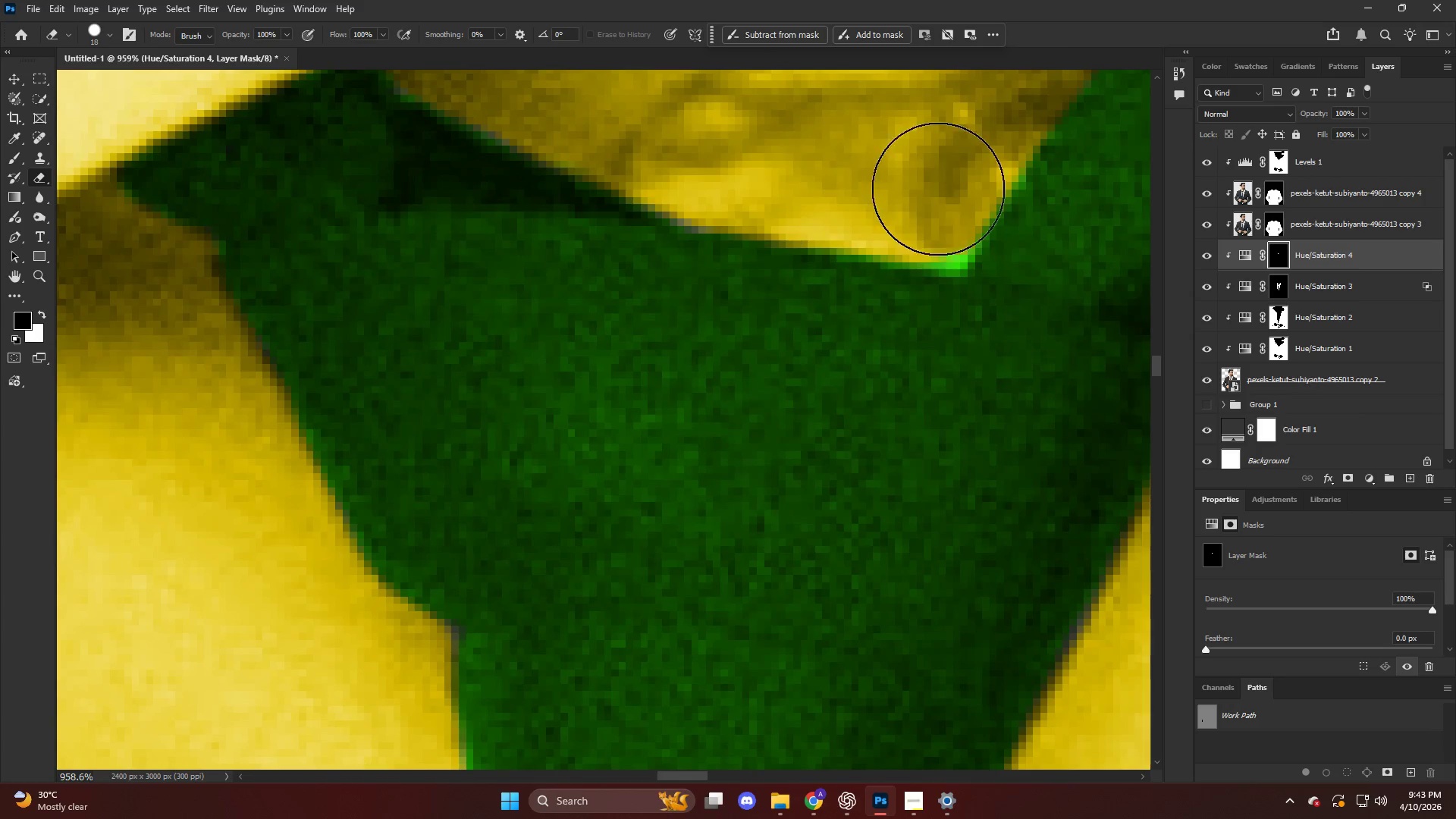 
key(Alt+AltLeft)
 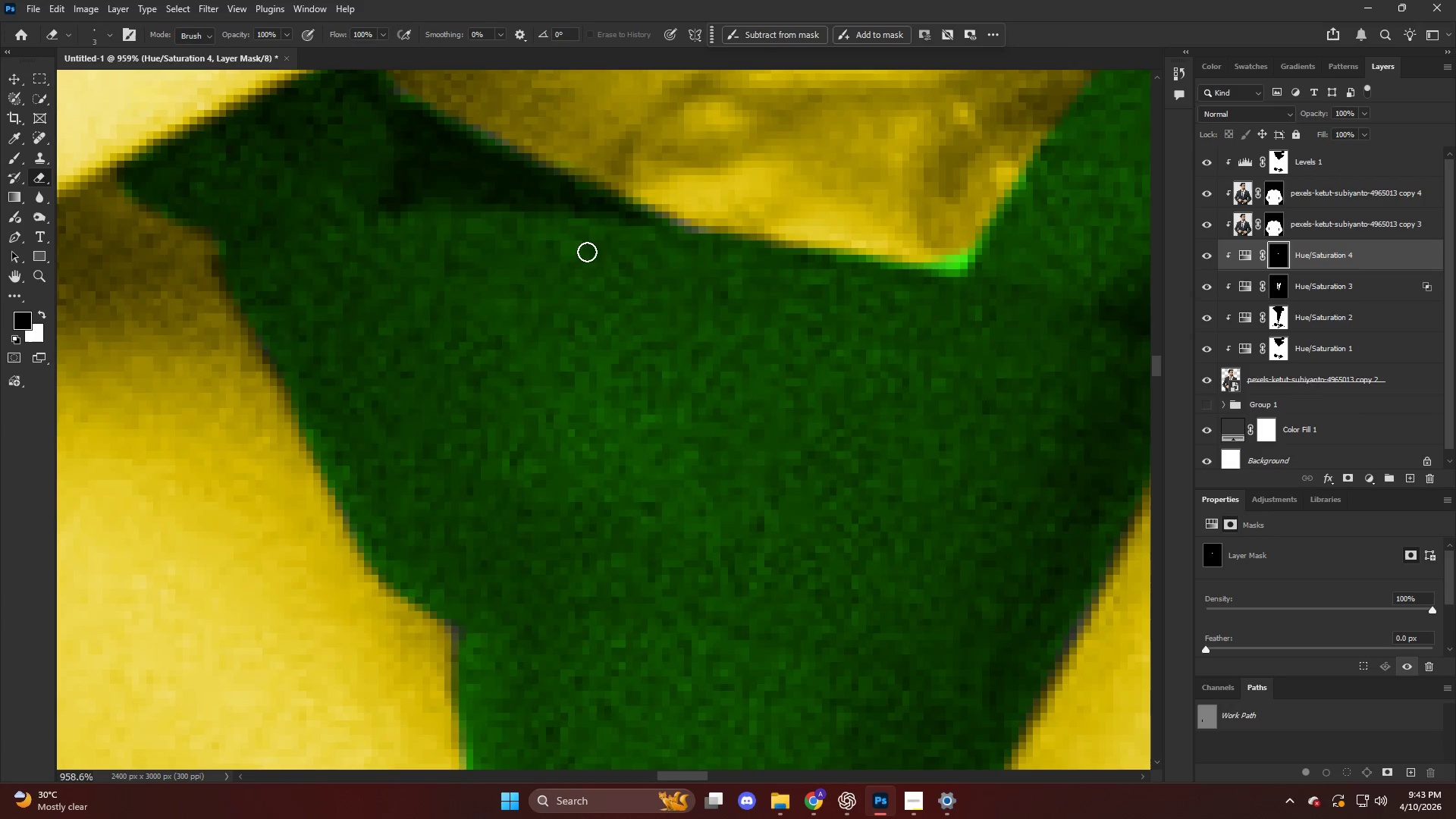 
left_click_drag(start_coordinate=[643, 218], to_coordinate=[654, 221])
 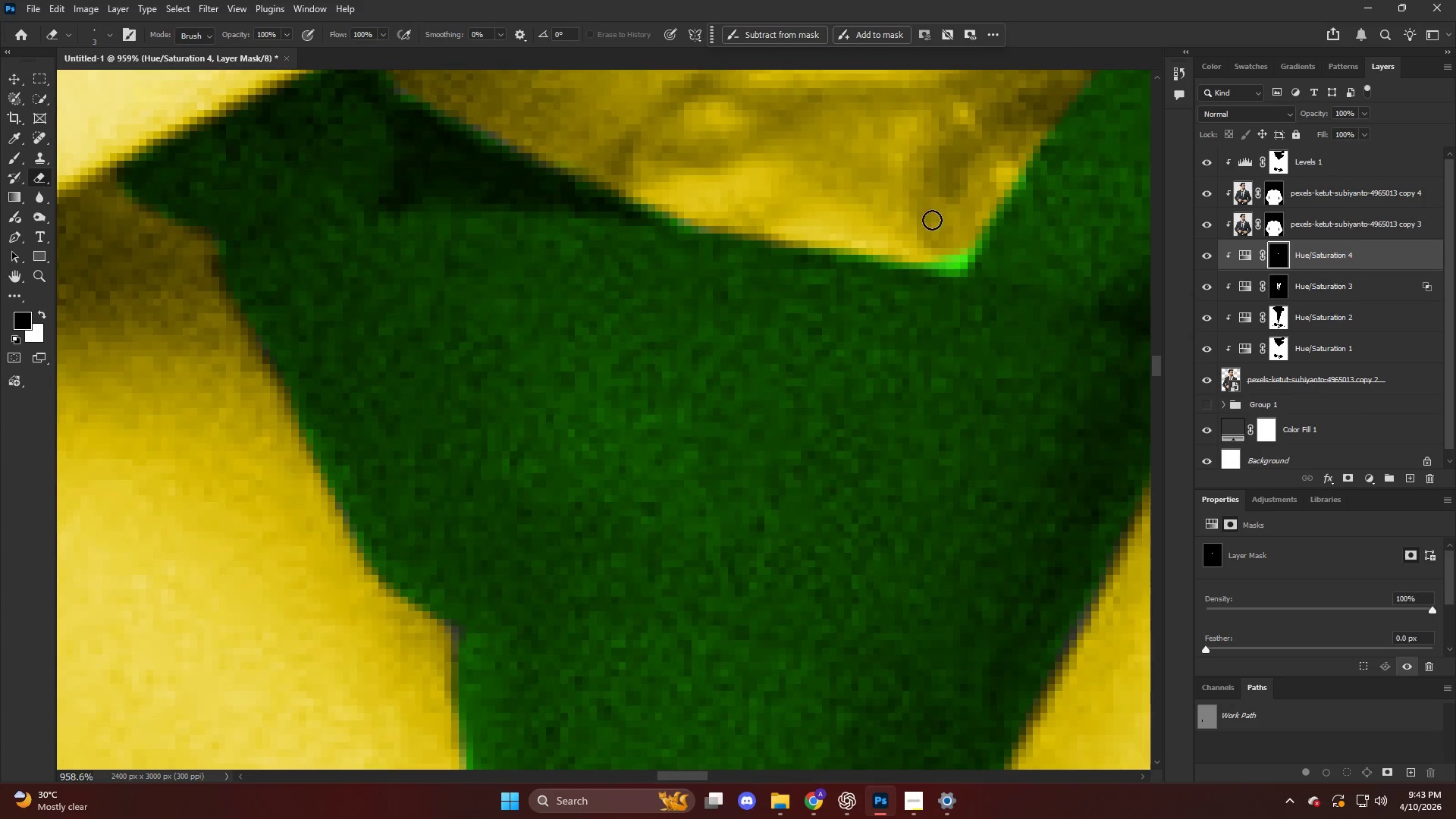 
key(X)
 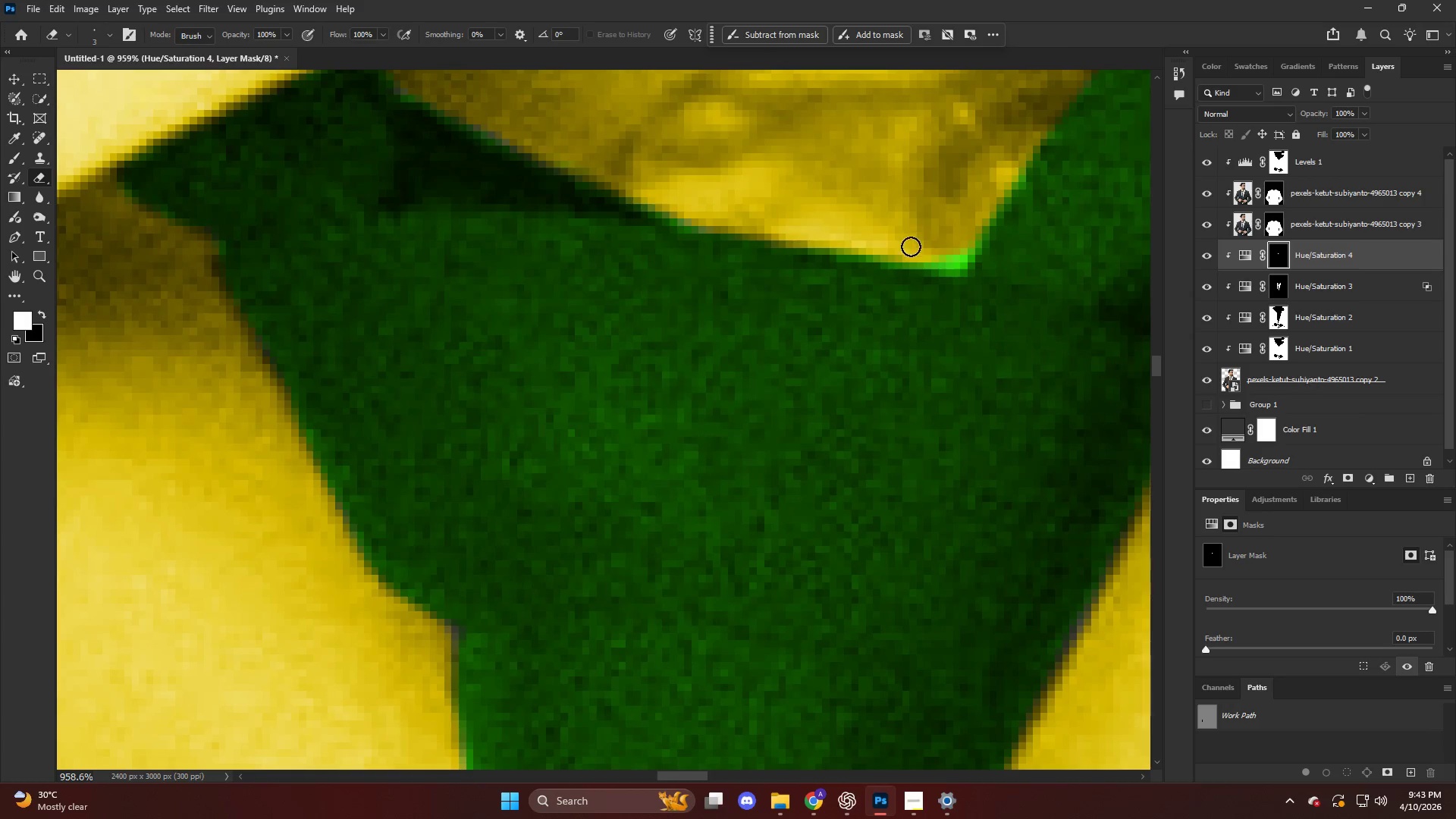 
left_click_drag(start_coordinate=[911, 248], to_coordinate=[874, 235])
 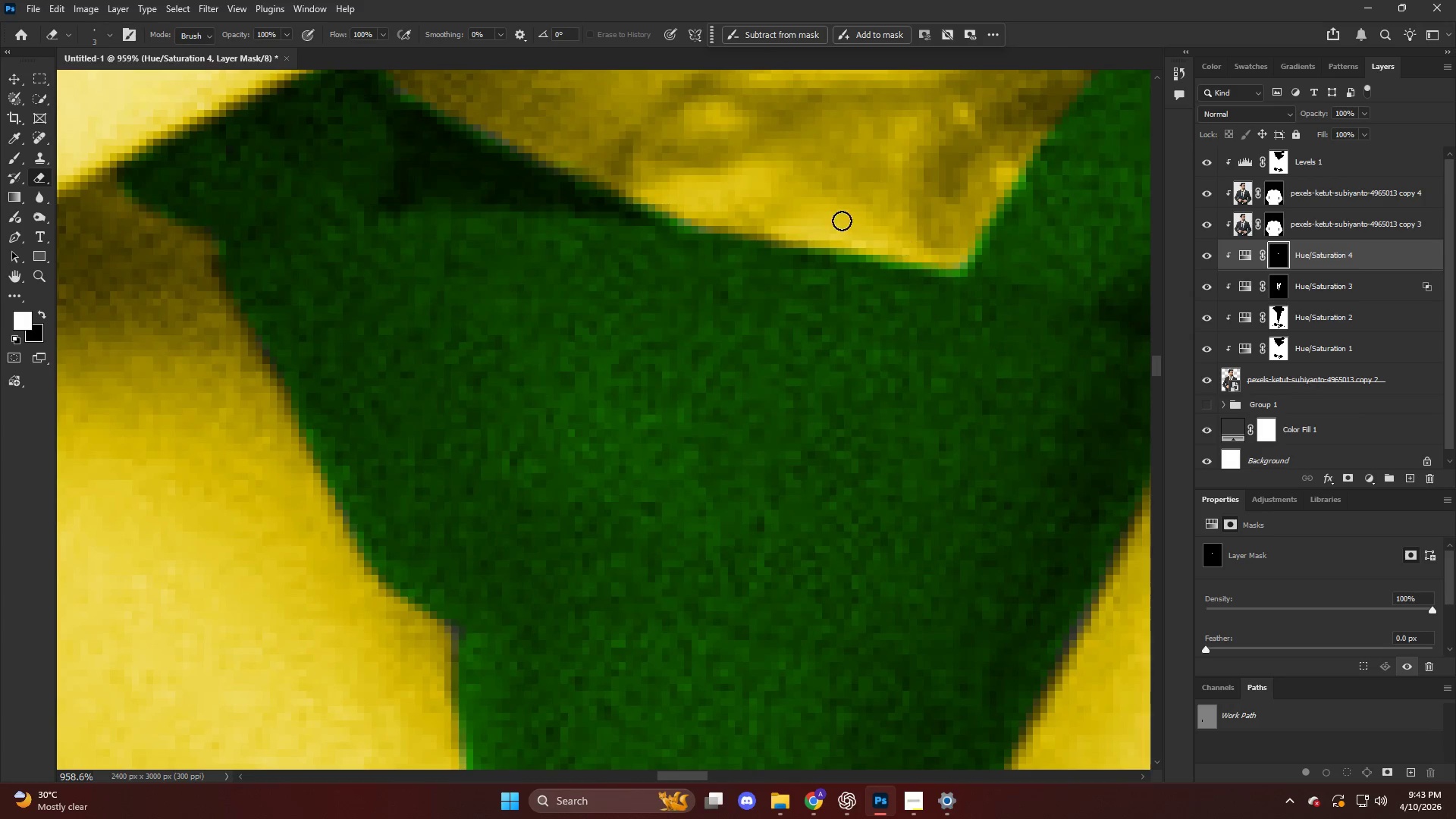 
hold_key(key=AltLeft, duration=0.83)
hold_key(key=AltLeft, duration=0.73)
scroll: coordinate [829, 395], scroll_direction: down, amount: 26.0
 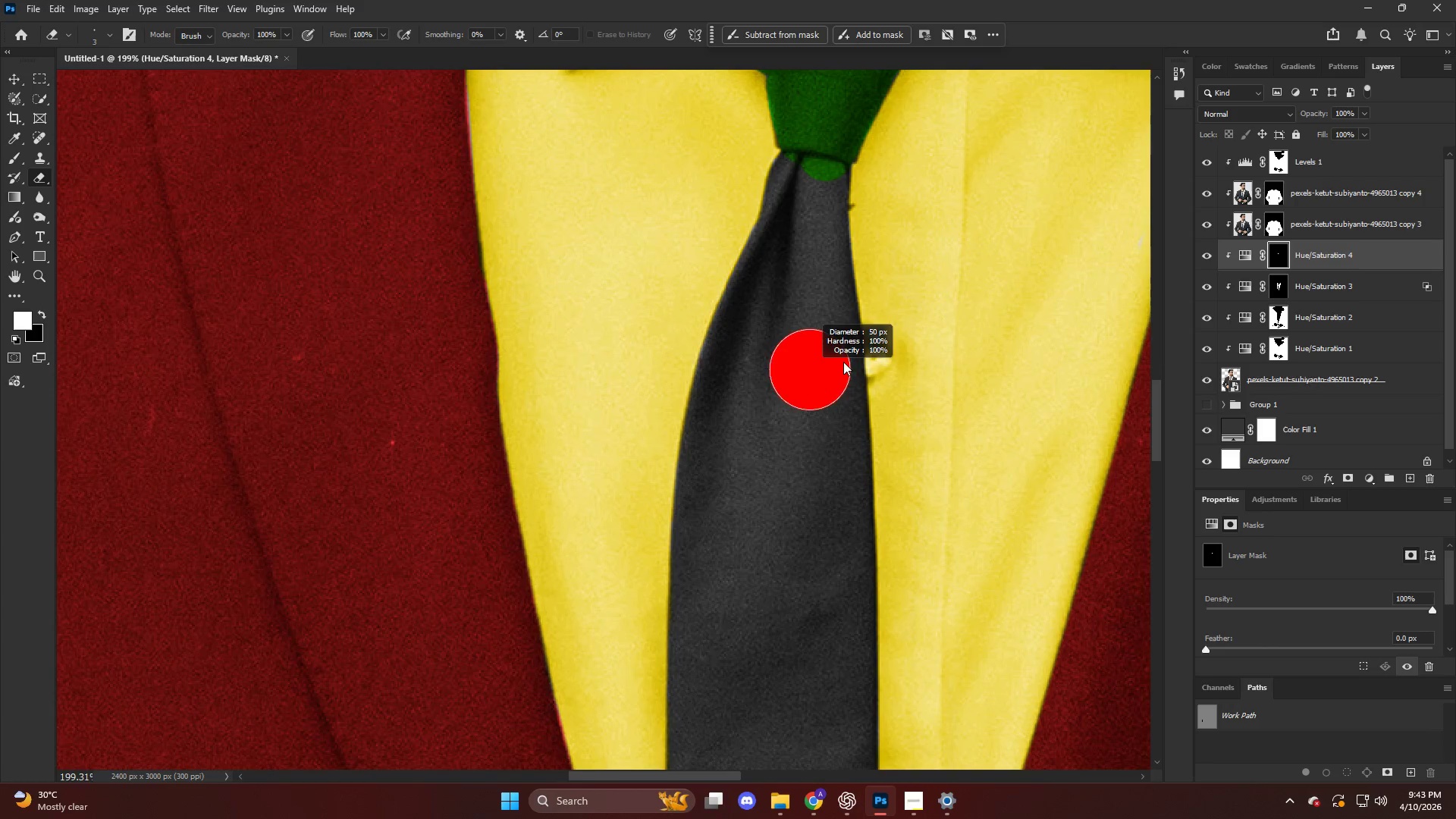 
key(X)
 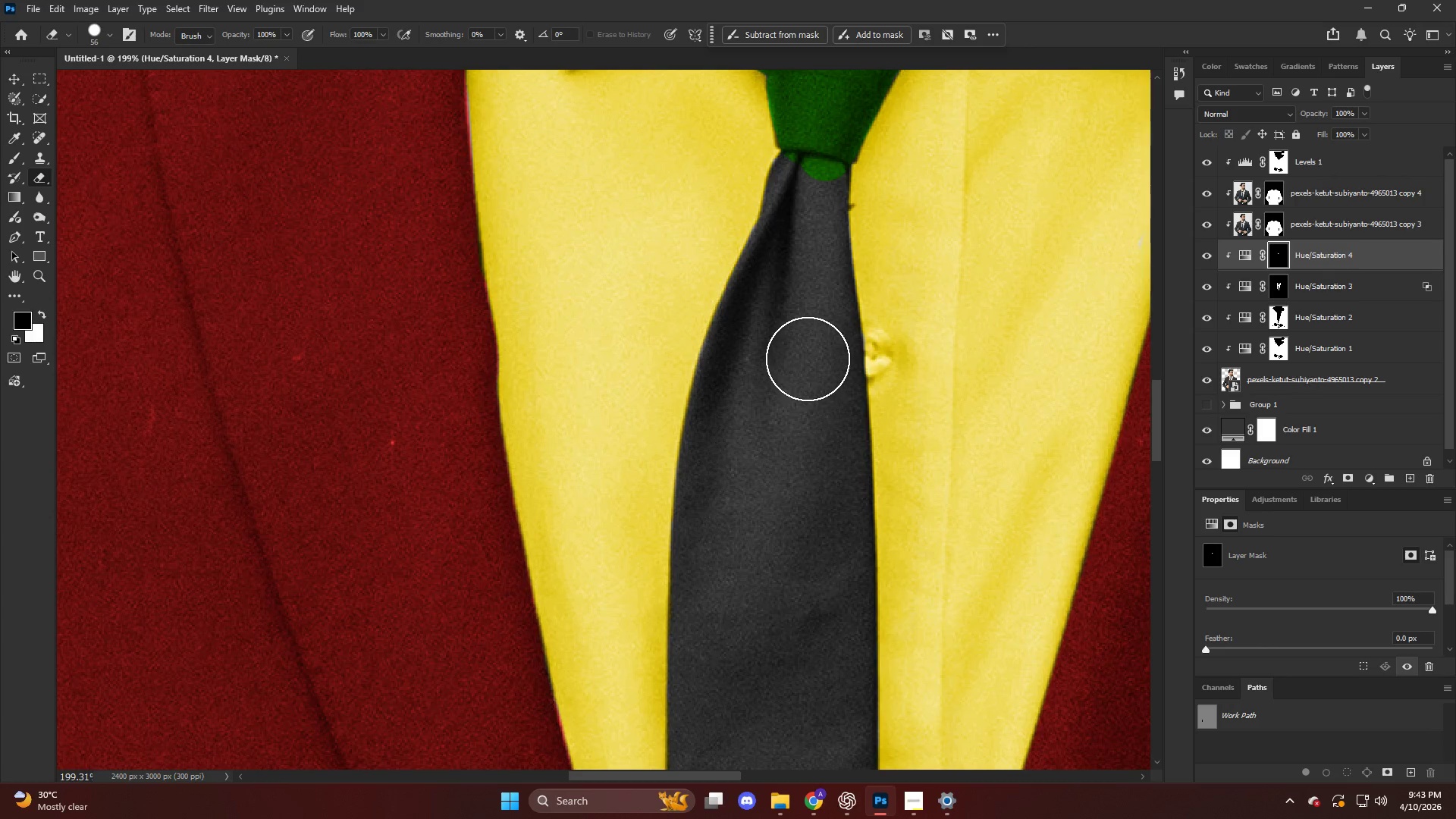 
left_click([808, 359])
 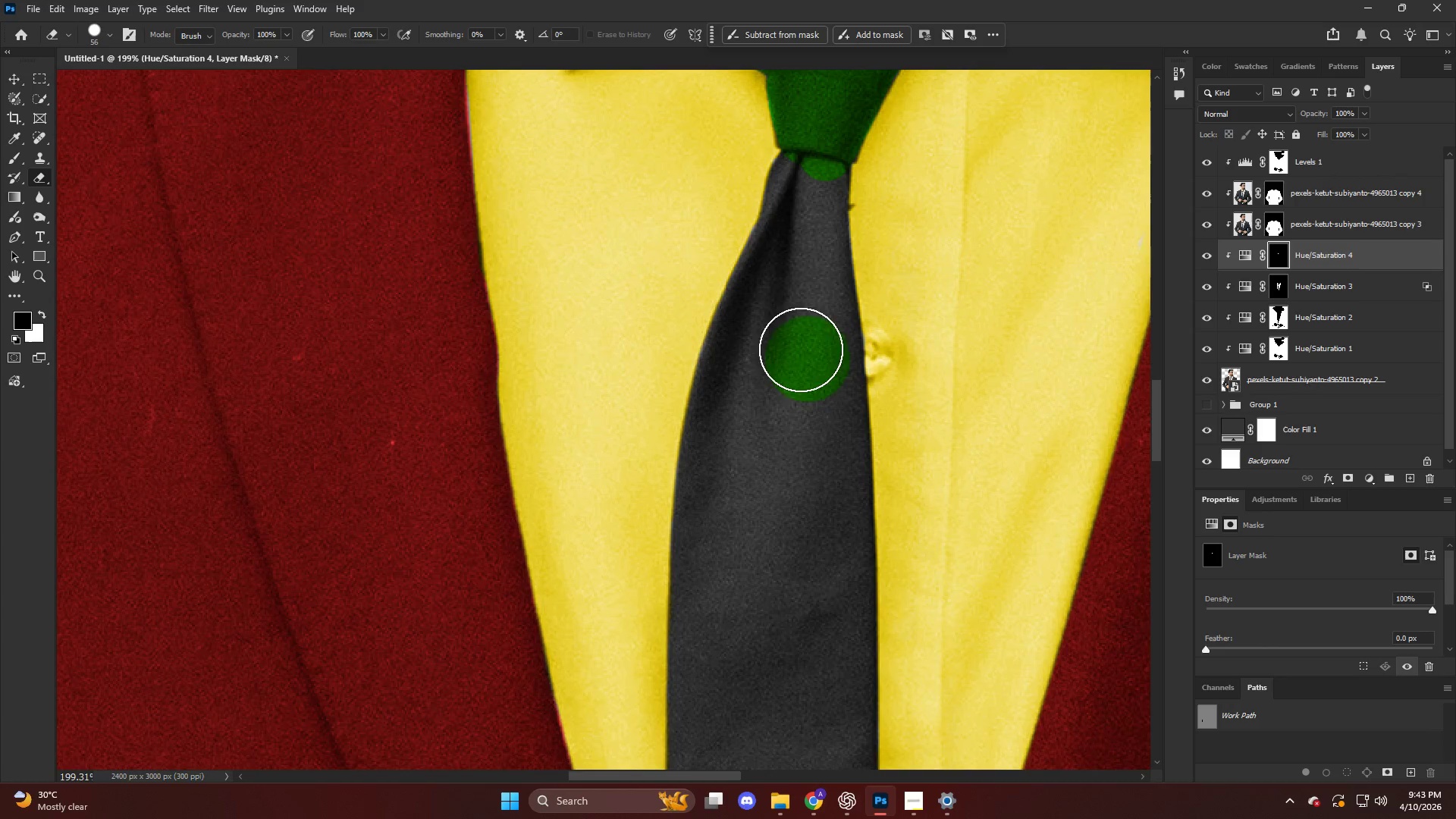 
hold_key(key=AltLeft, duration=0.55)
 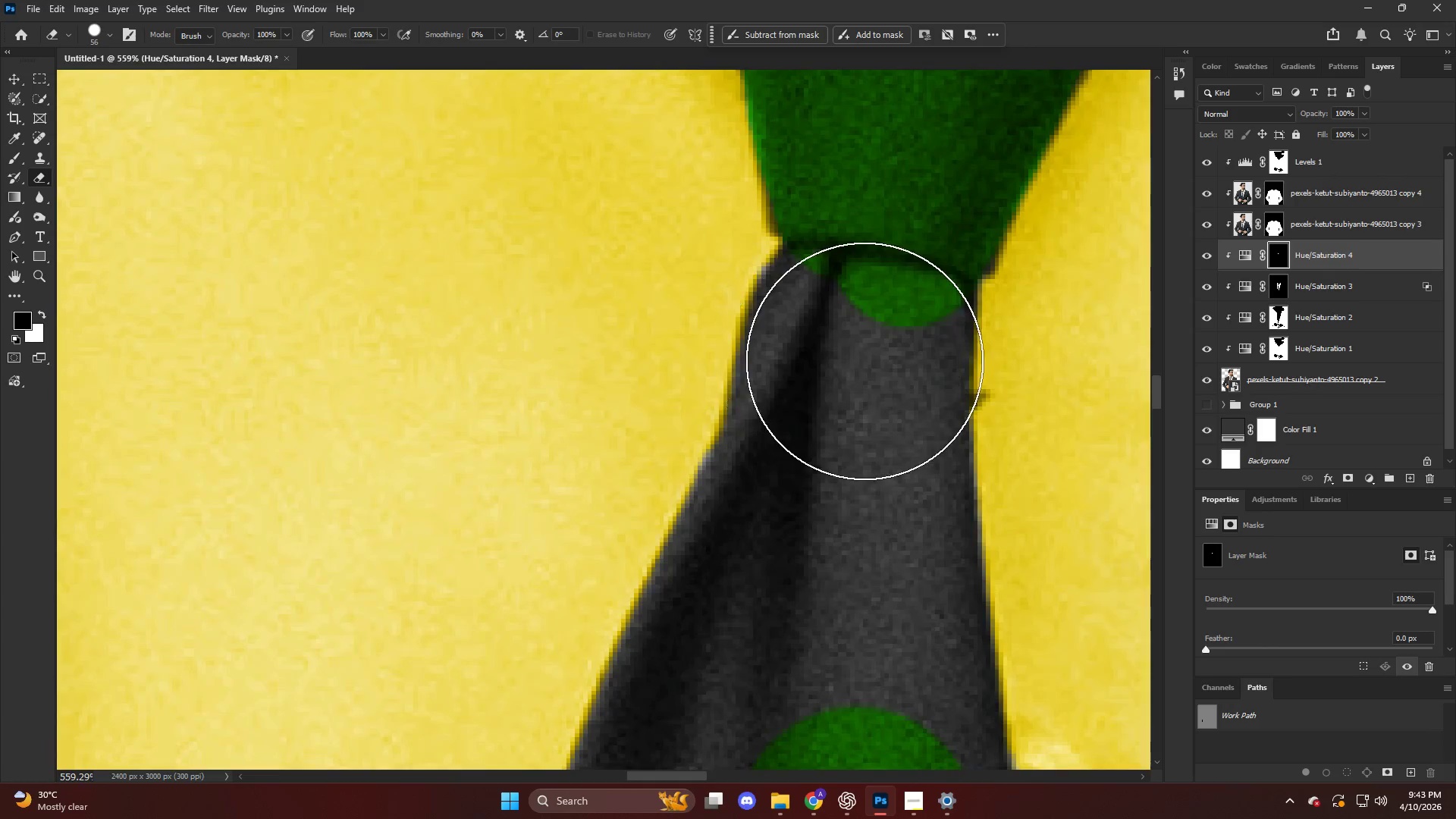 
hold_key(key=AltLeft, duration=0.52)
 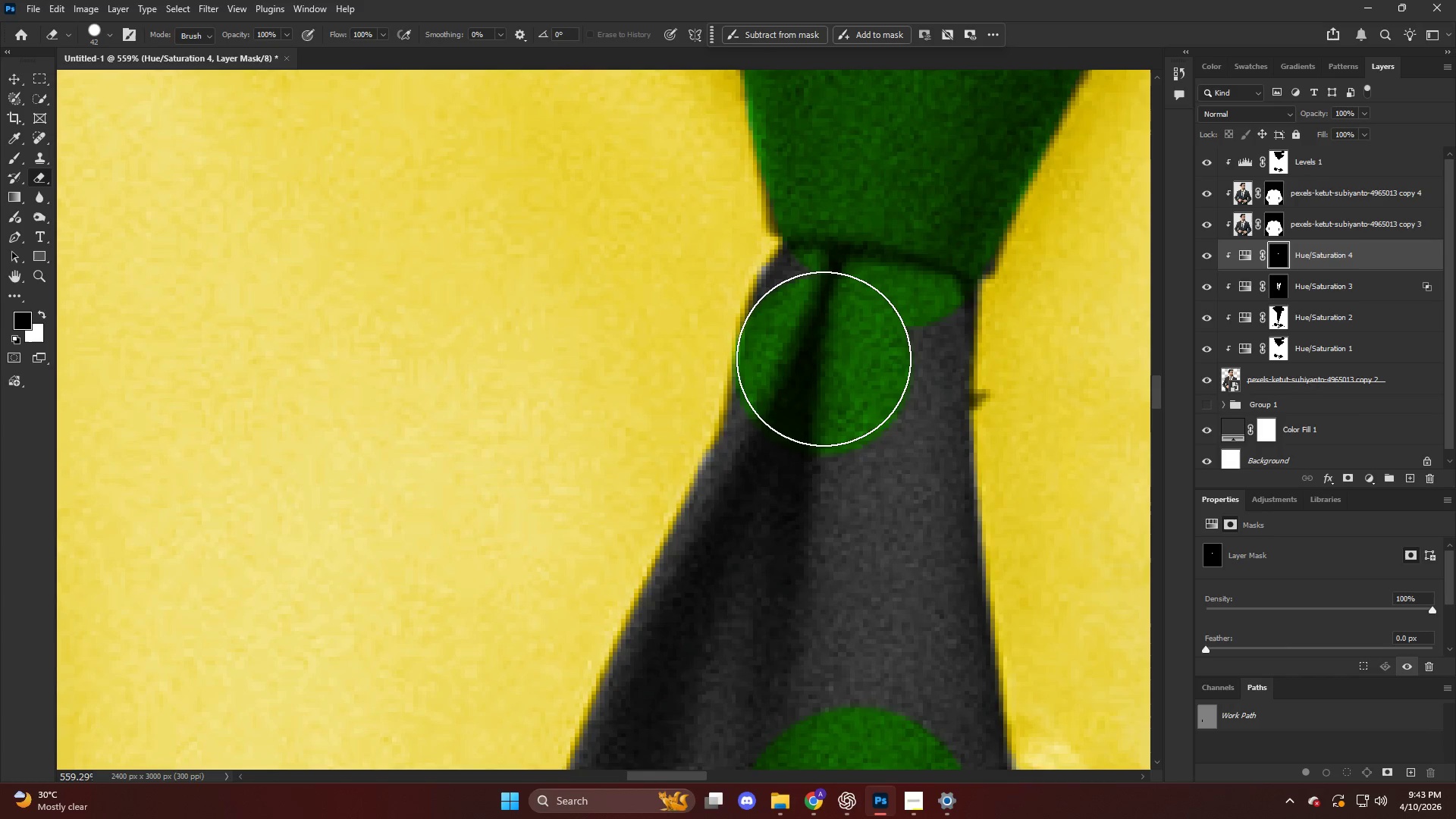 
scroll: coordinate [798, 381], scroll_direction: up, amount: 21.0
 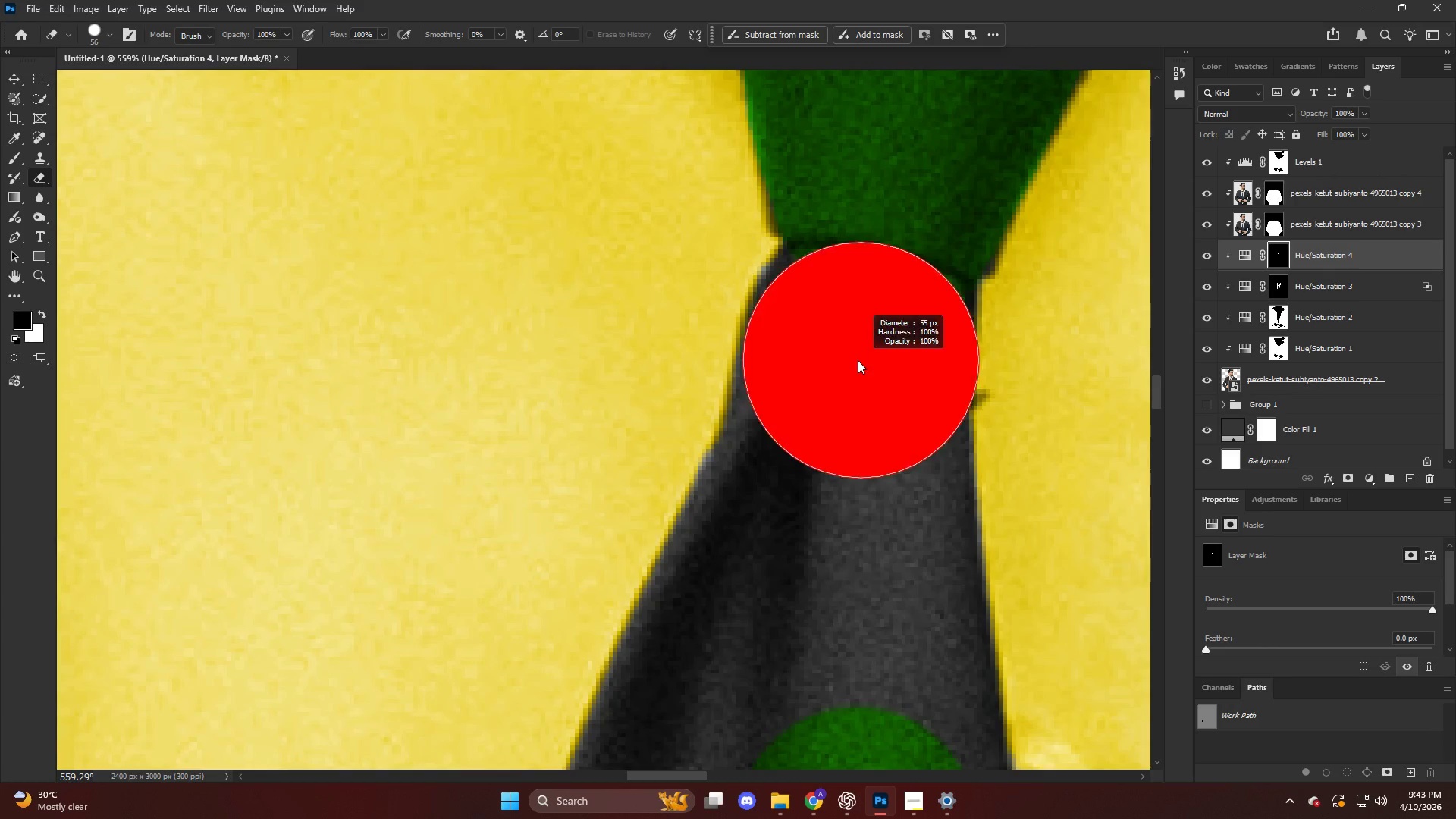 
left_click_drag(start_coordinate=[824, 357], to_coordinate=[827, 351])
 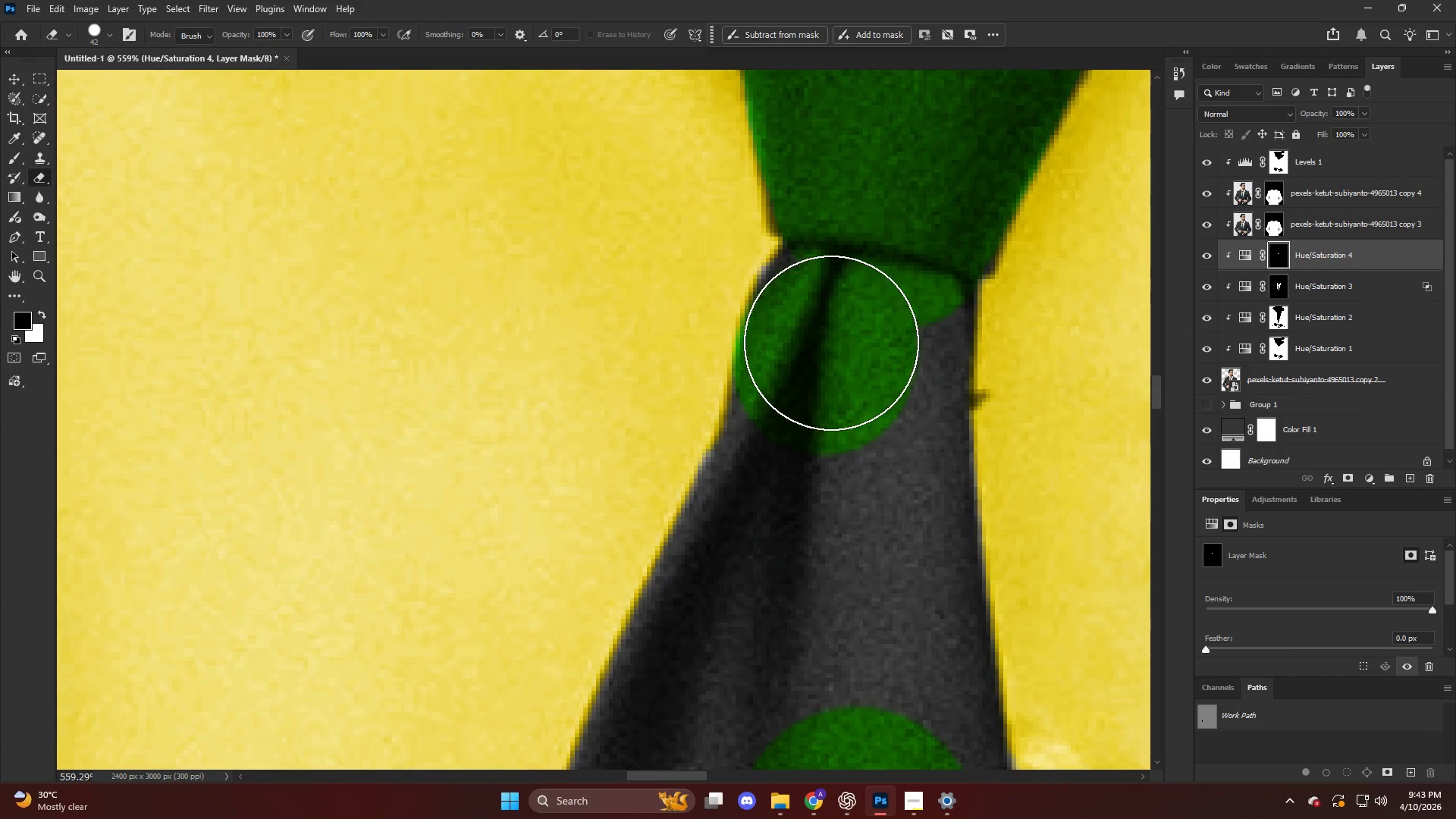 
left_click_drag(start_coordinate=[830, 346], to_coordinate=[834, 335])
 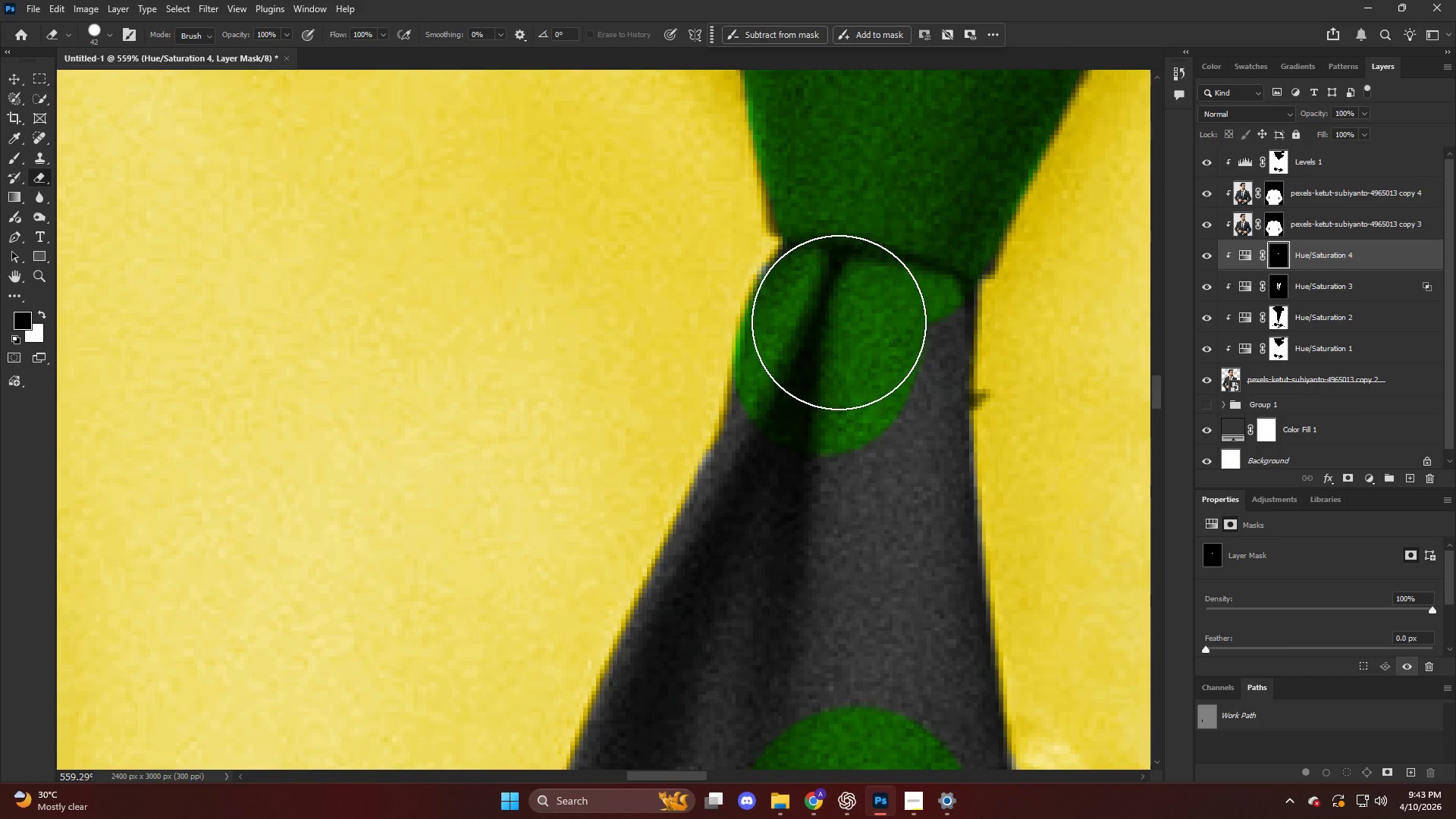 
left_click_drag(start_coordinate=[837, 325], to_coordinate=[839, 318])
 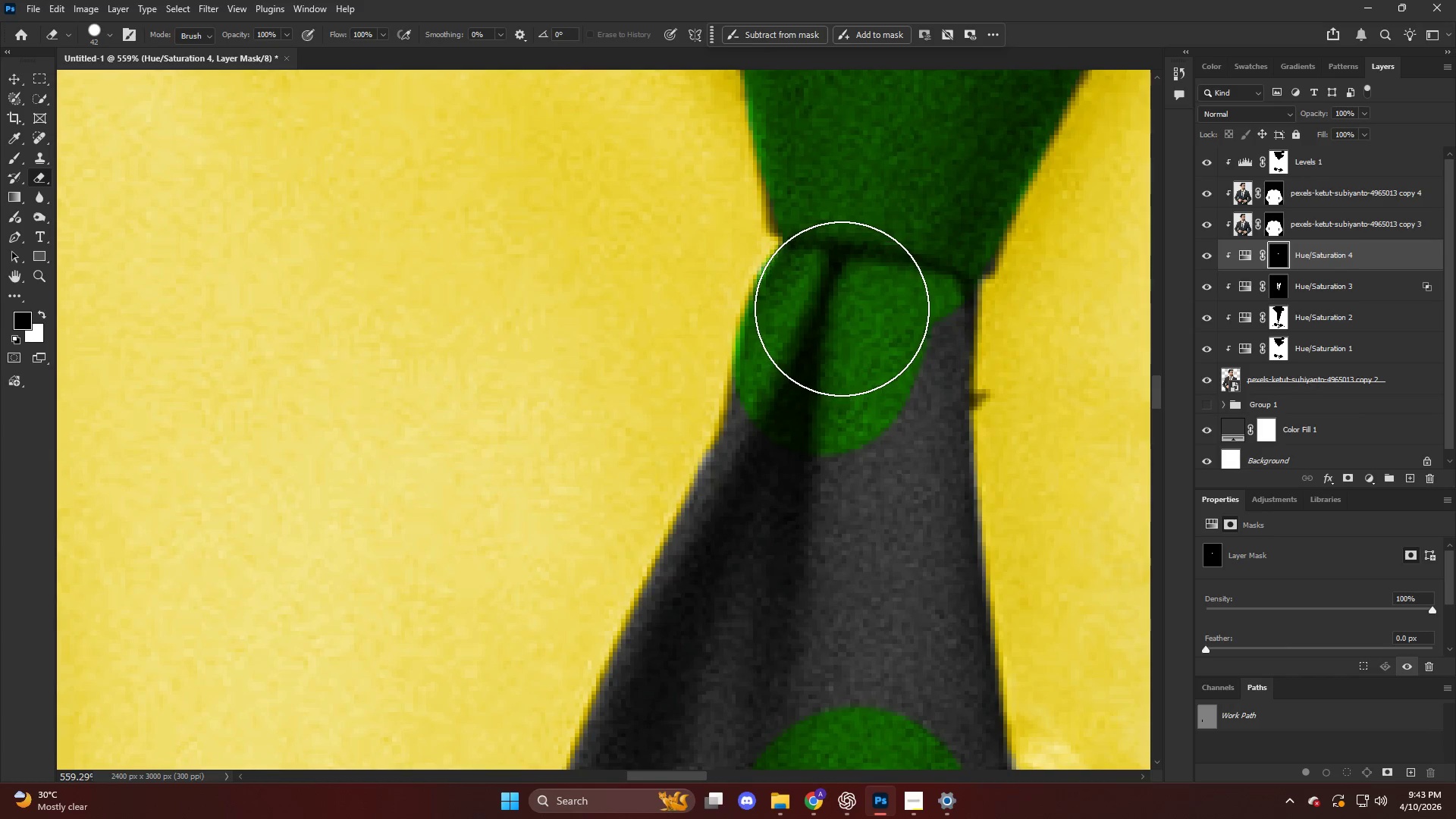 
left_click_drag(start_coordinate=[843, 309], to_coordinate=[846, 306])
 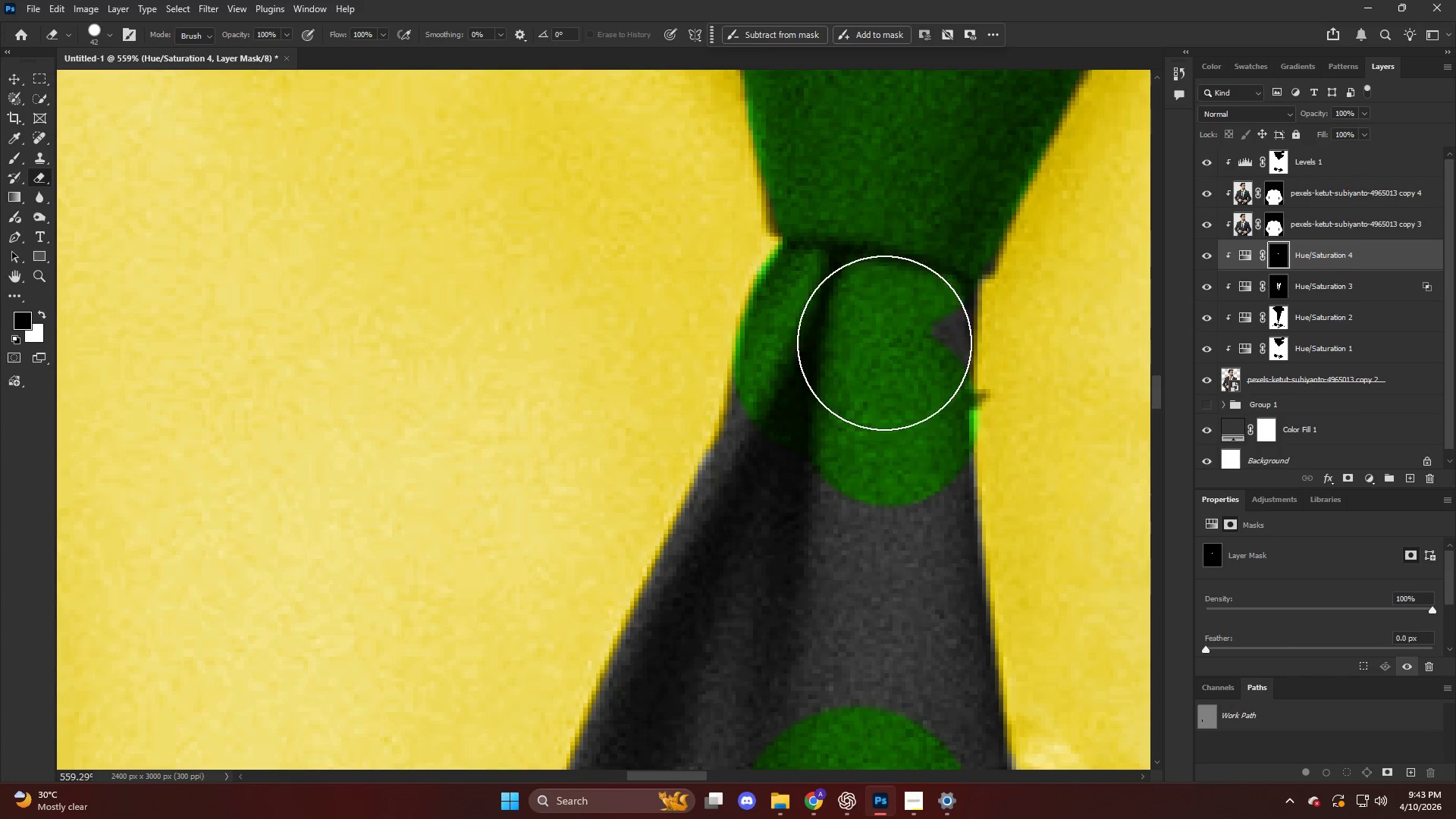 
key(Shift+ShiftLeft)
 